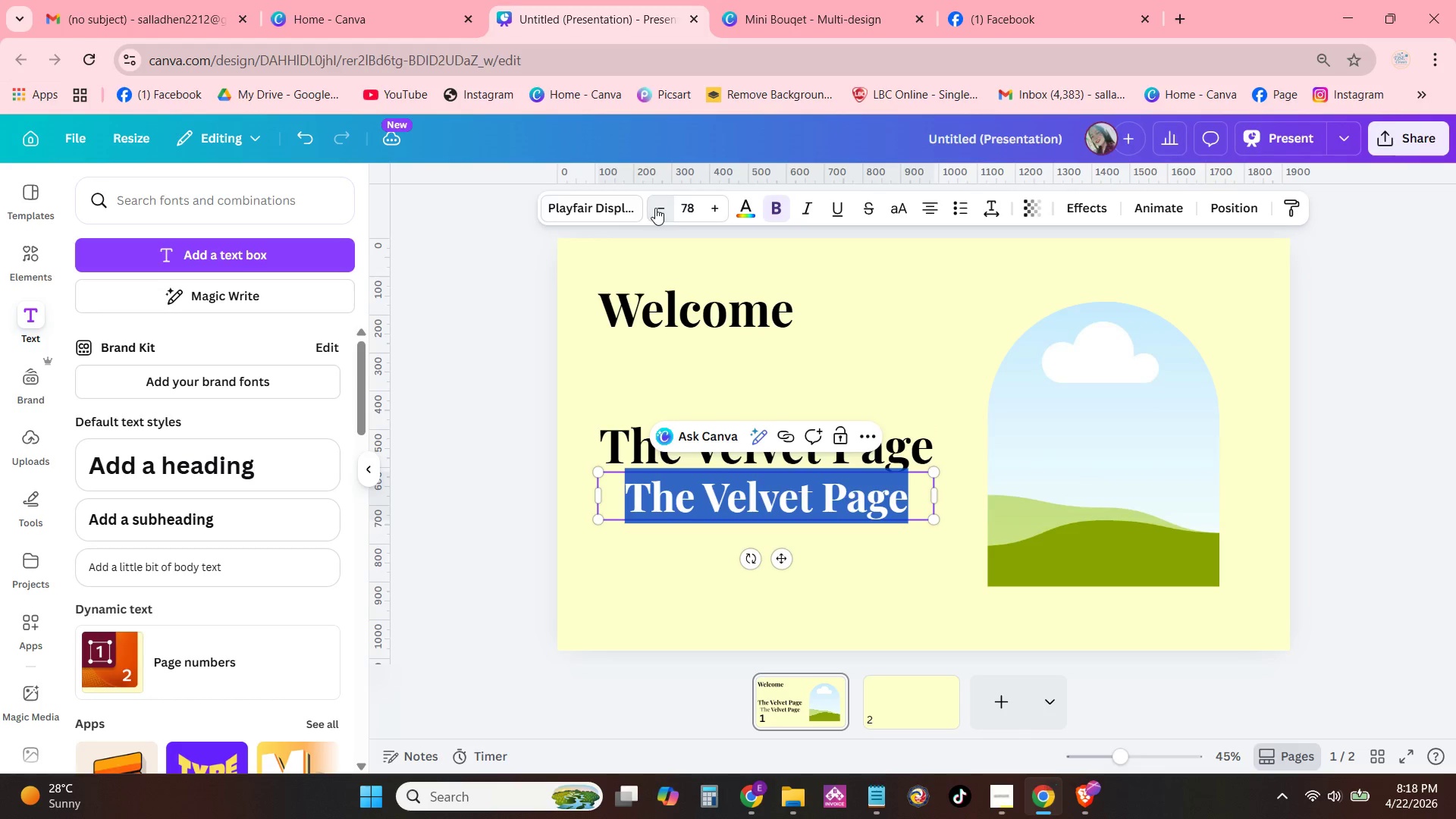 
triple_click([655, 208])
 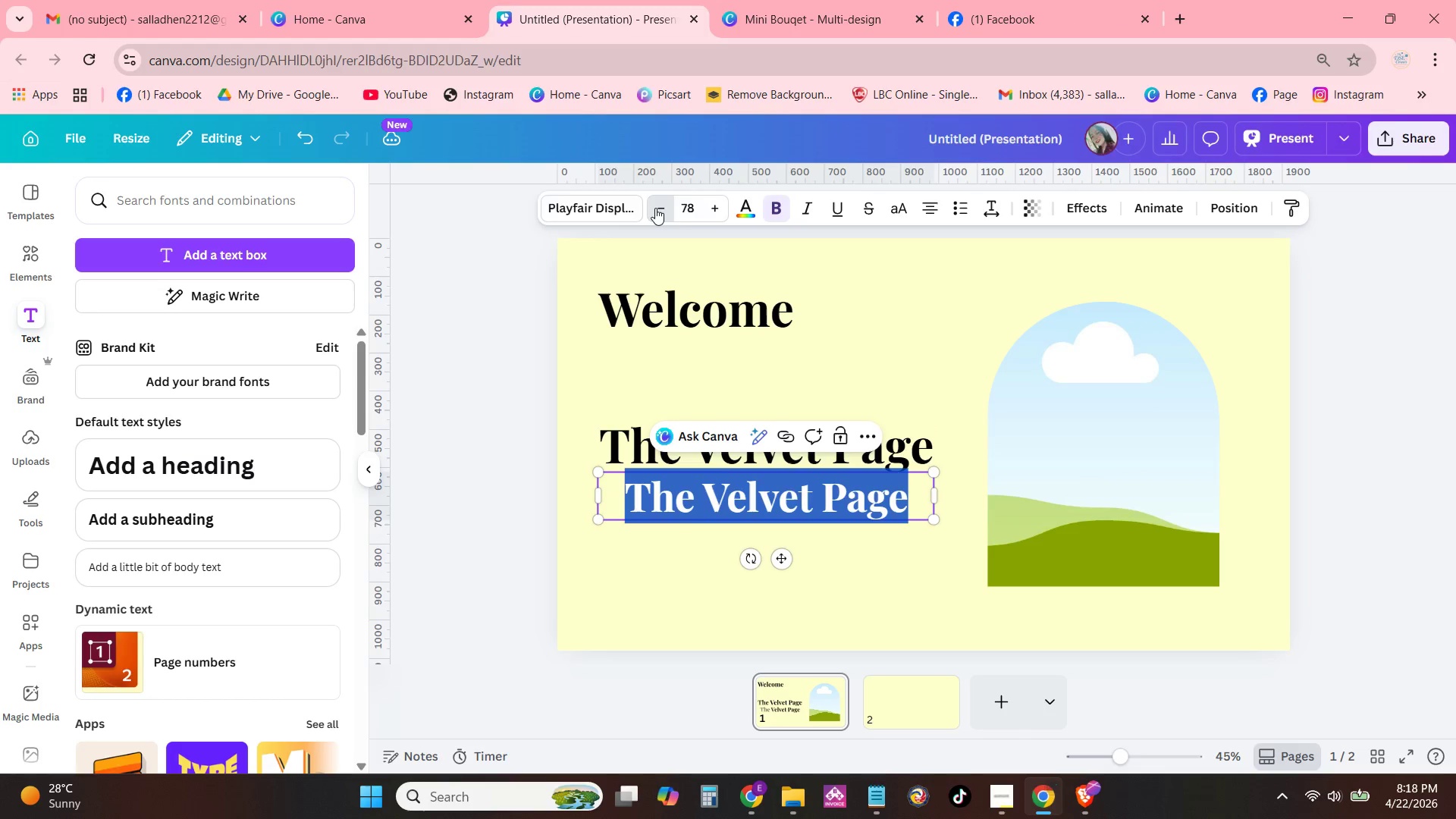 
triple_click([655, 208])
 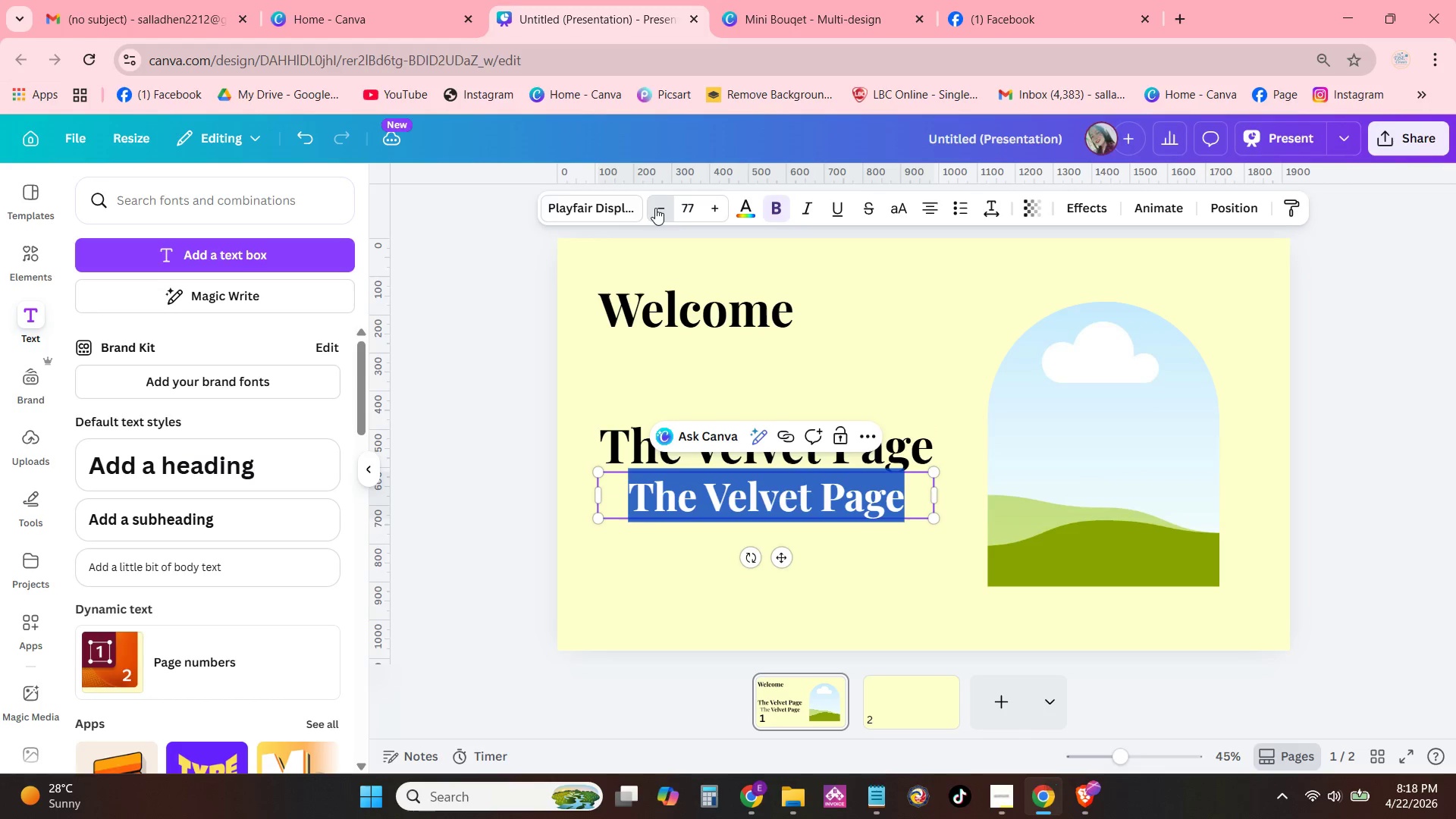 
triple_click([655, 208])
 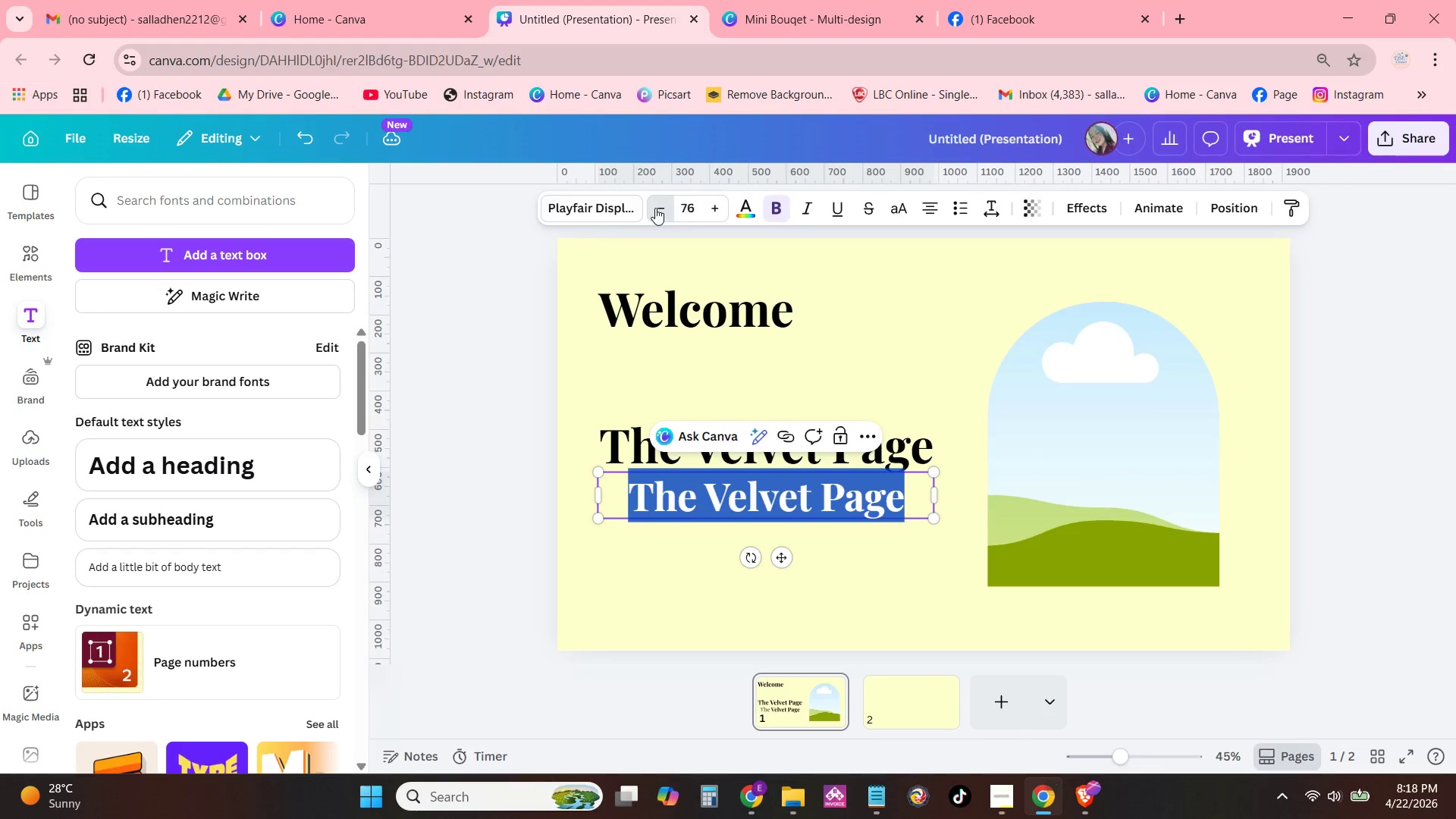 
triple_click([655, 208])
 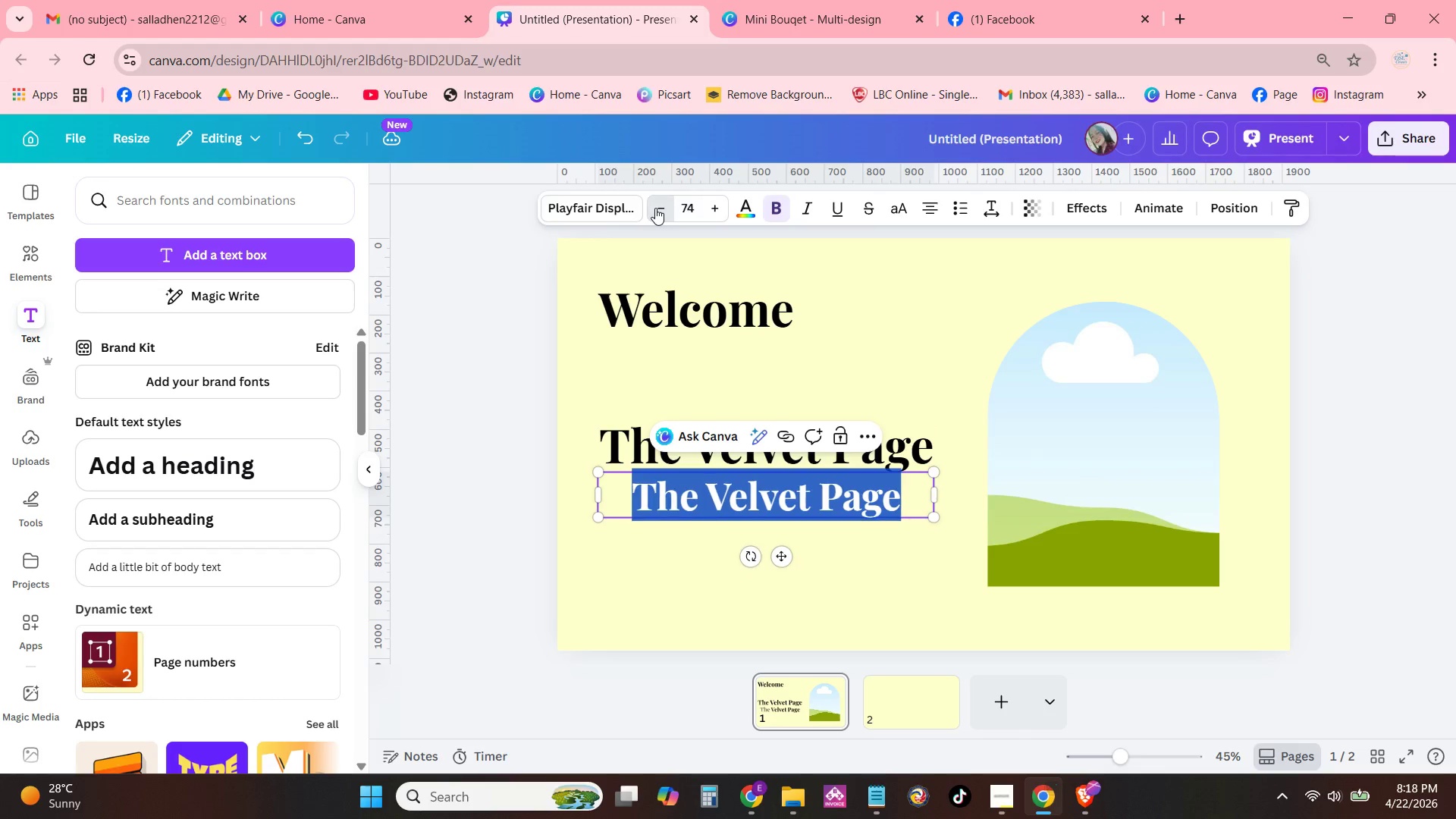 
triple_click([655, 208])
 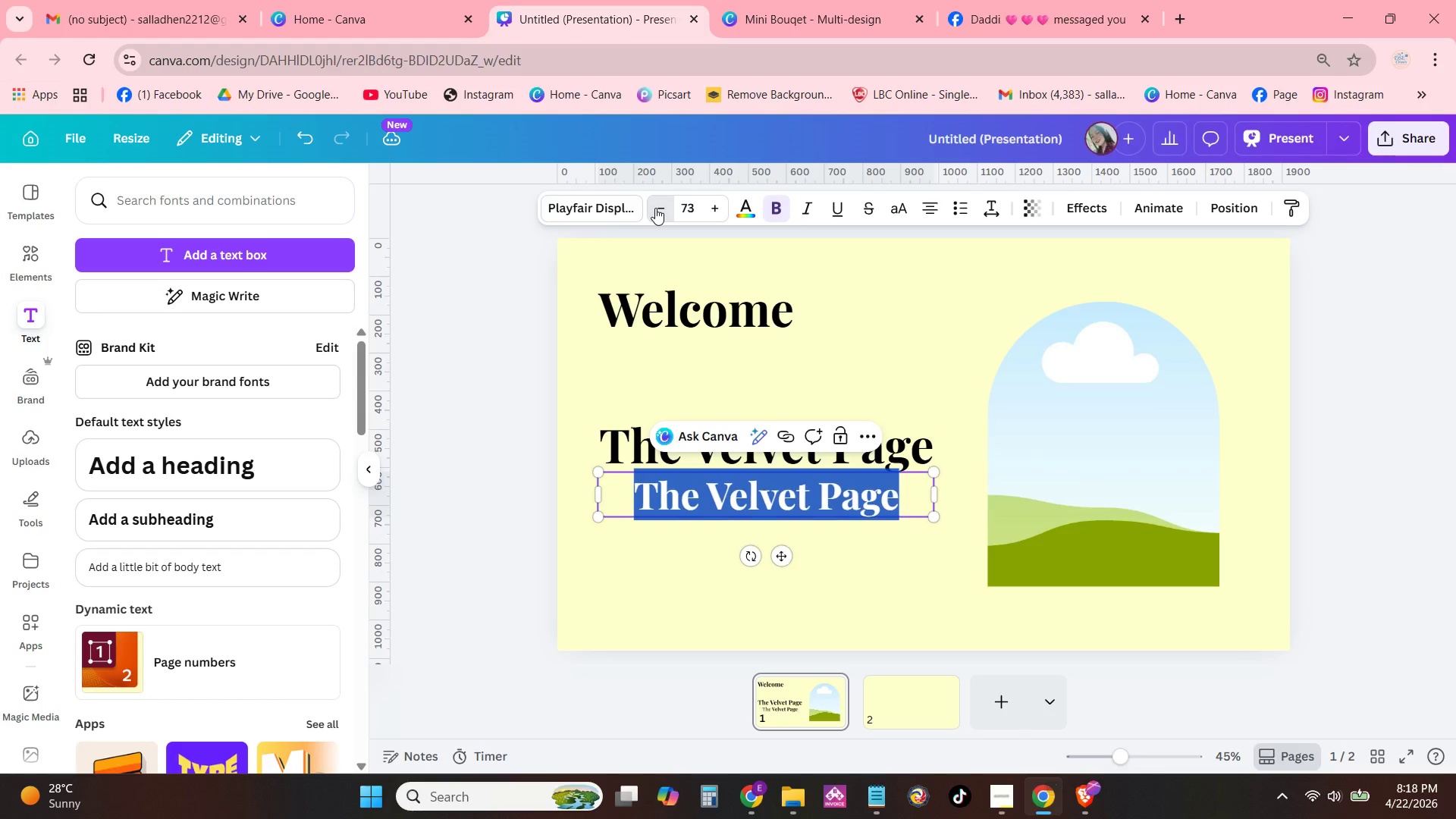 
triple_click([655, 208])
 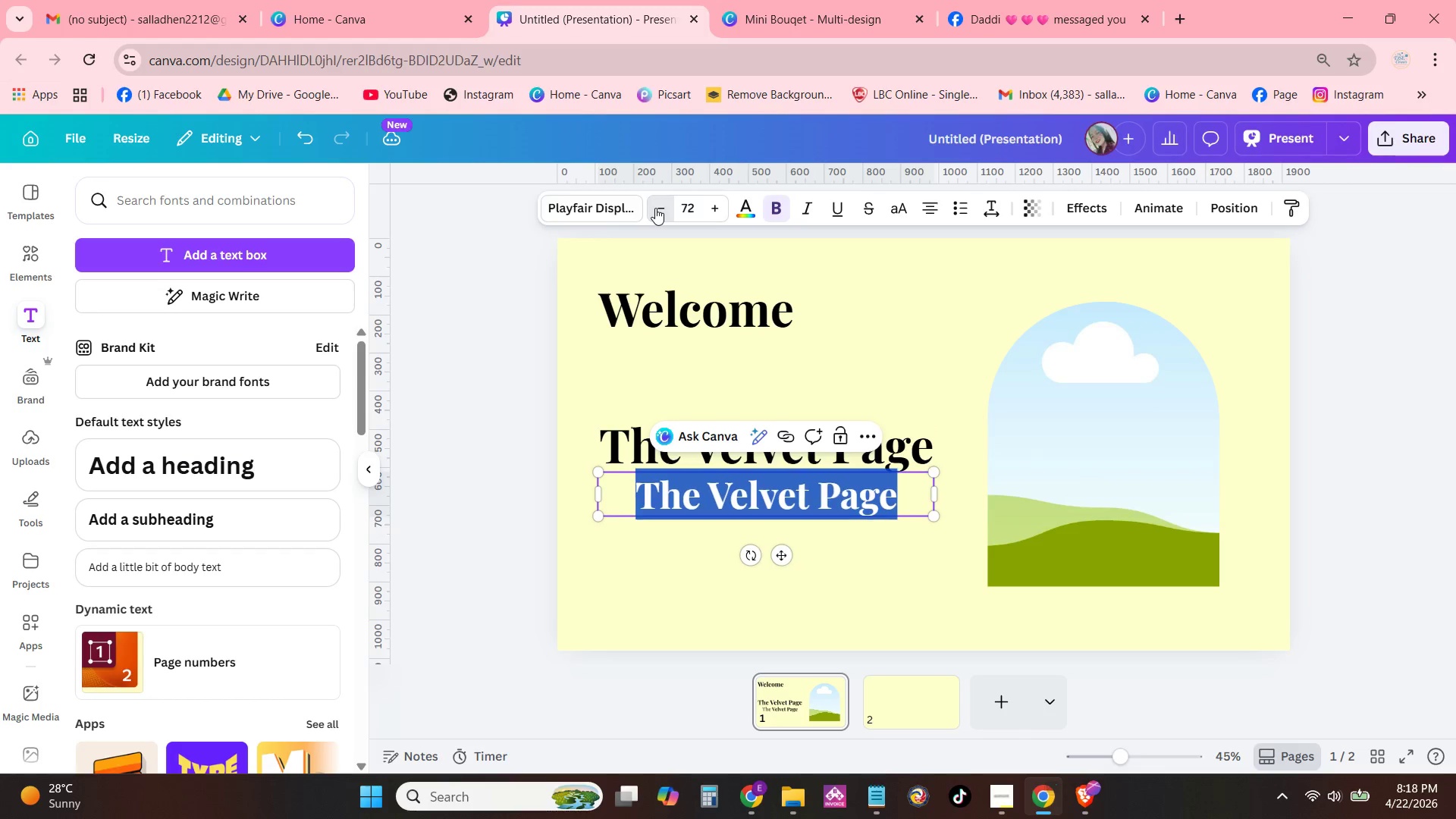 
triple_click([655, 208])
 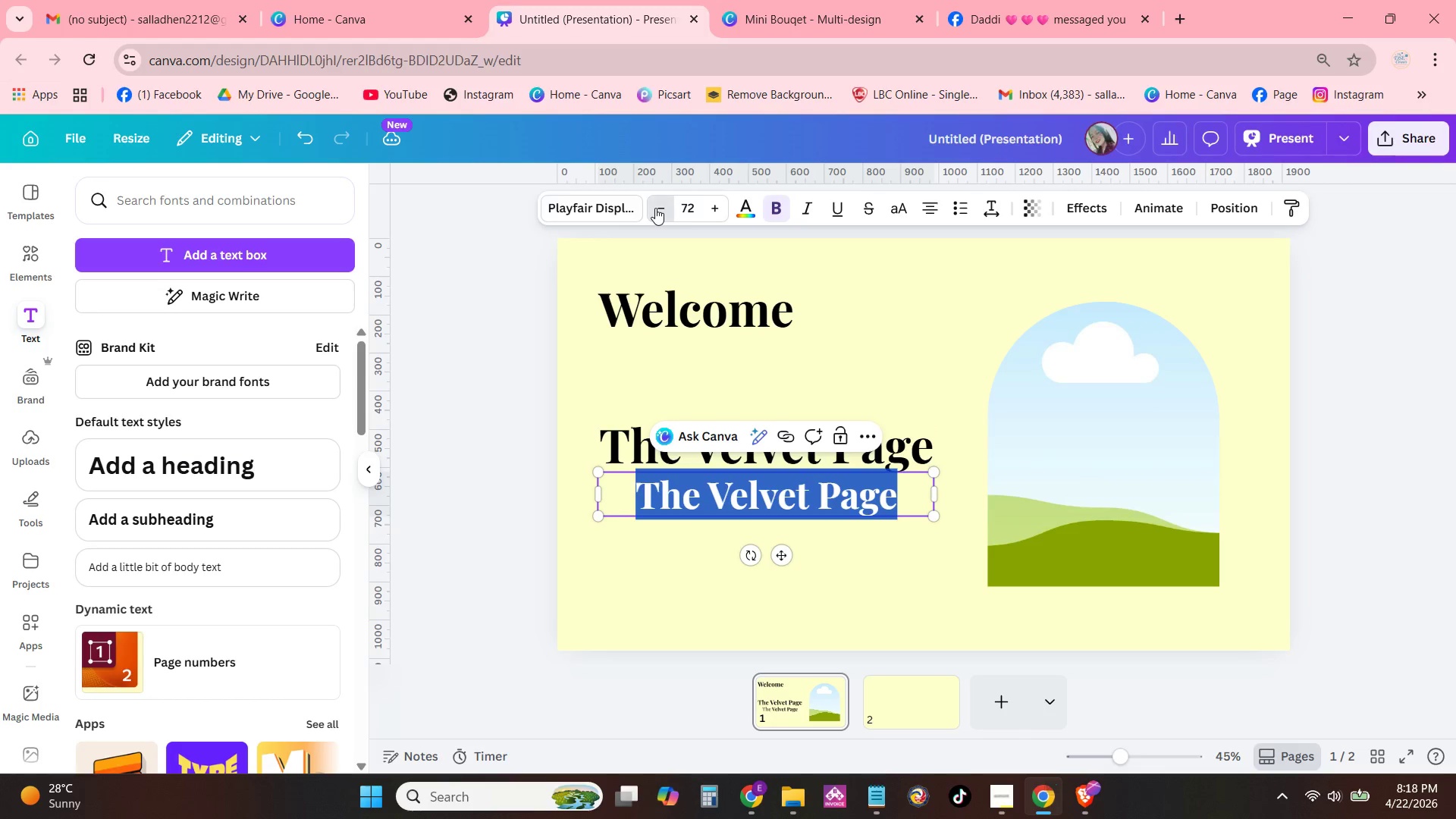 
triple_click([655, 208])
 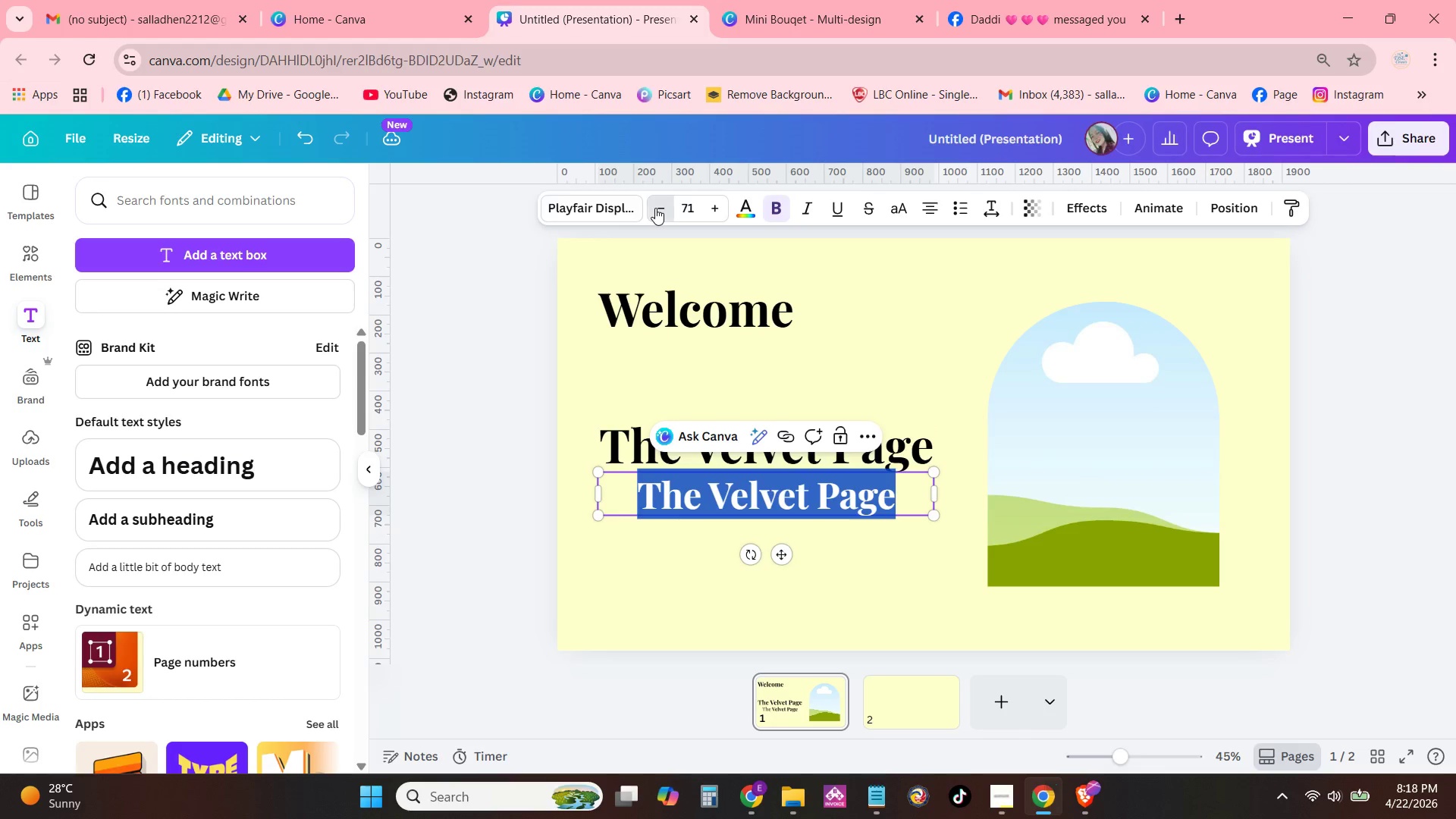 
triple_click([655, 208])
 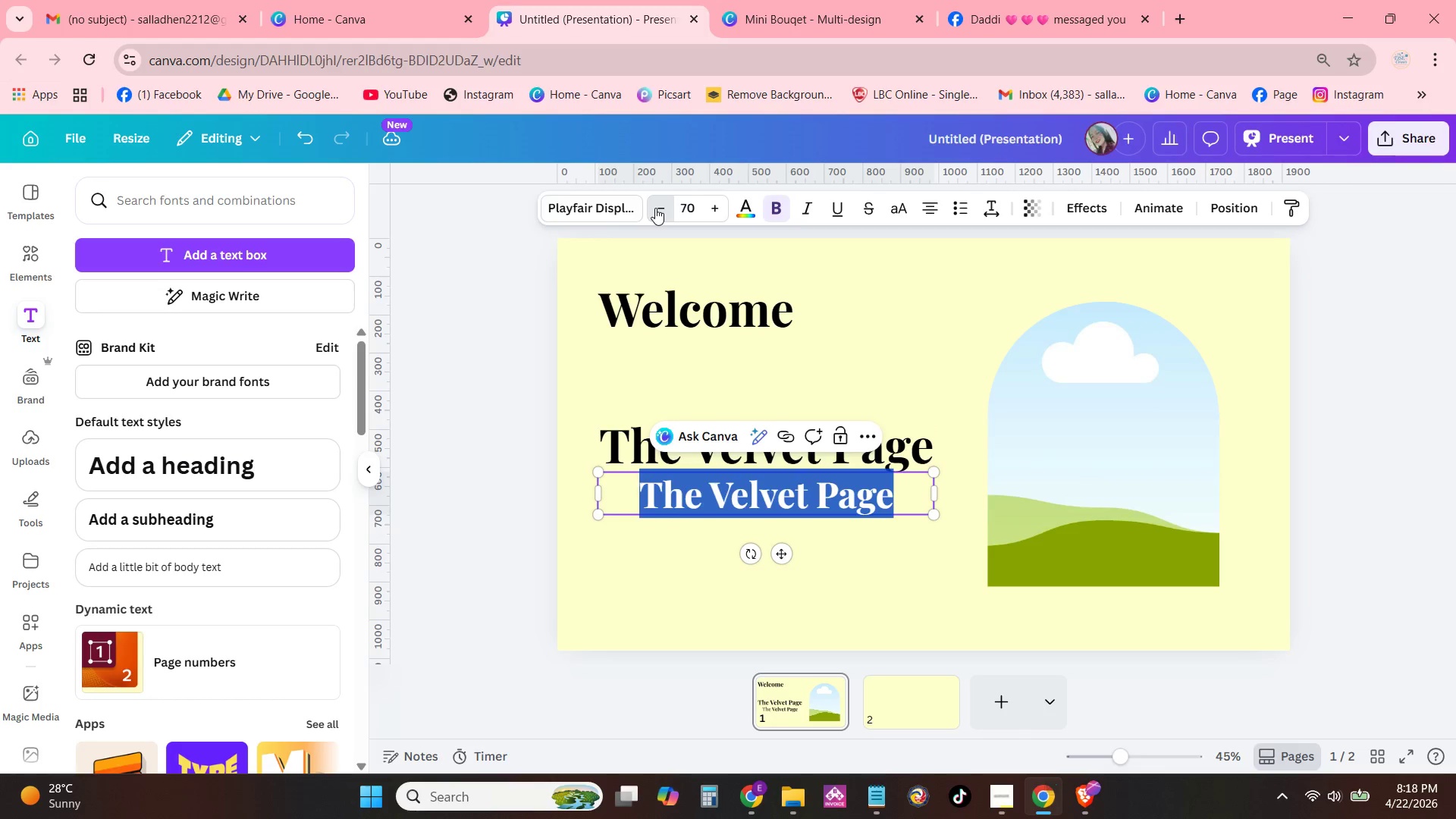 
triple_click([655, 208])
 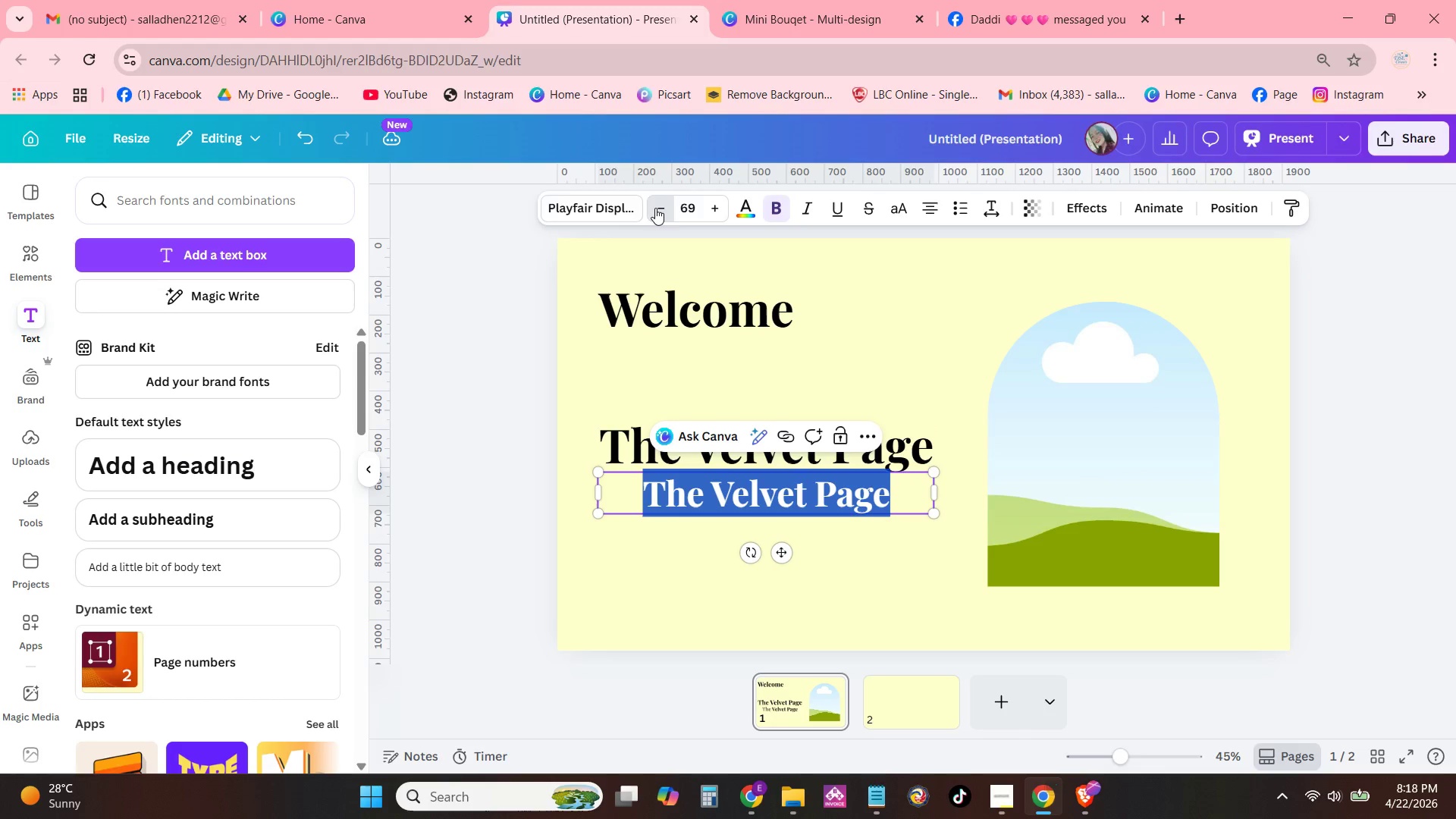 
triple_click([655, 208])
 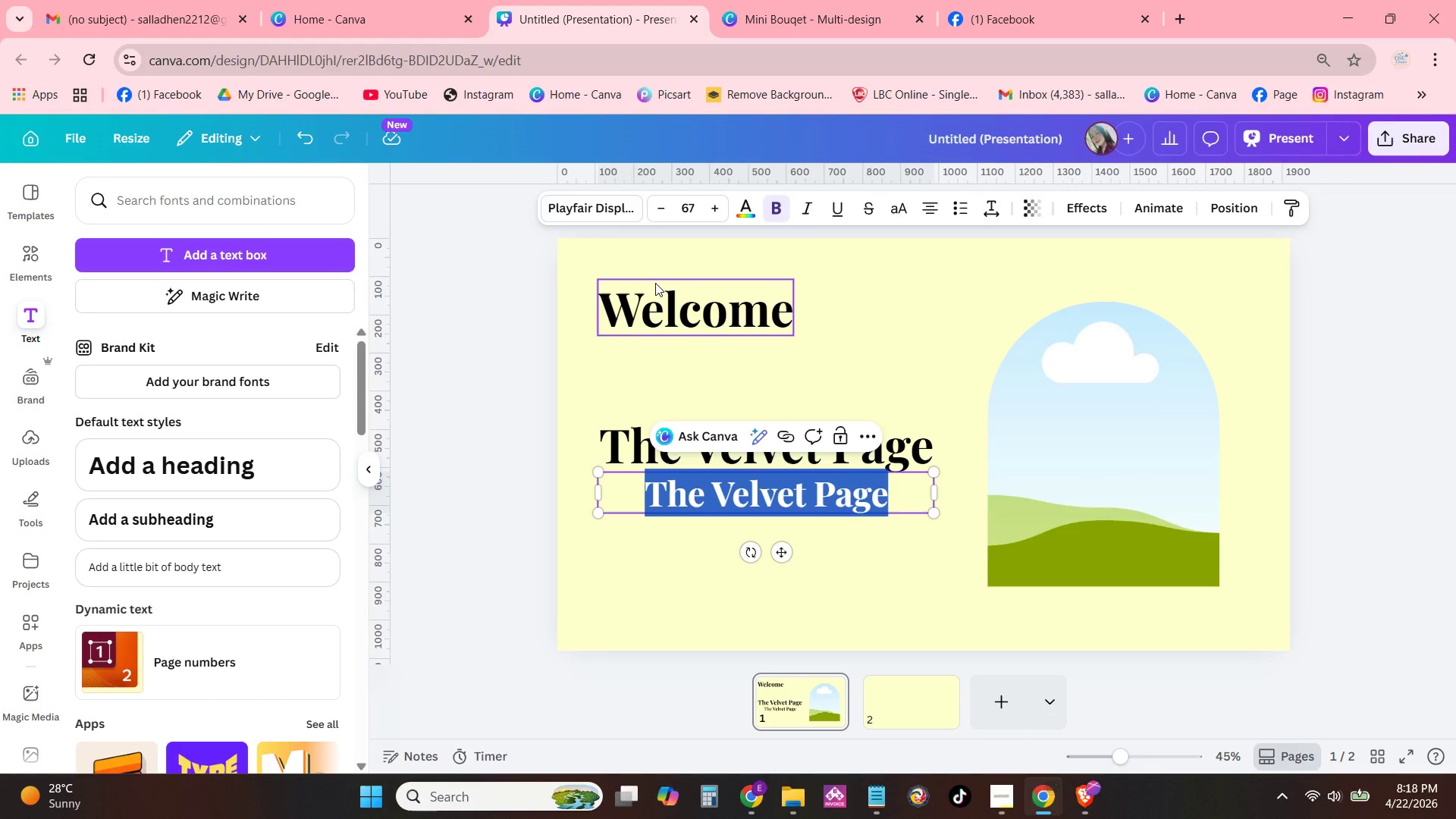 
type(Artisan residency Program)
 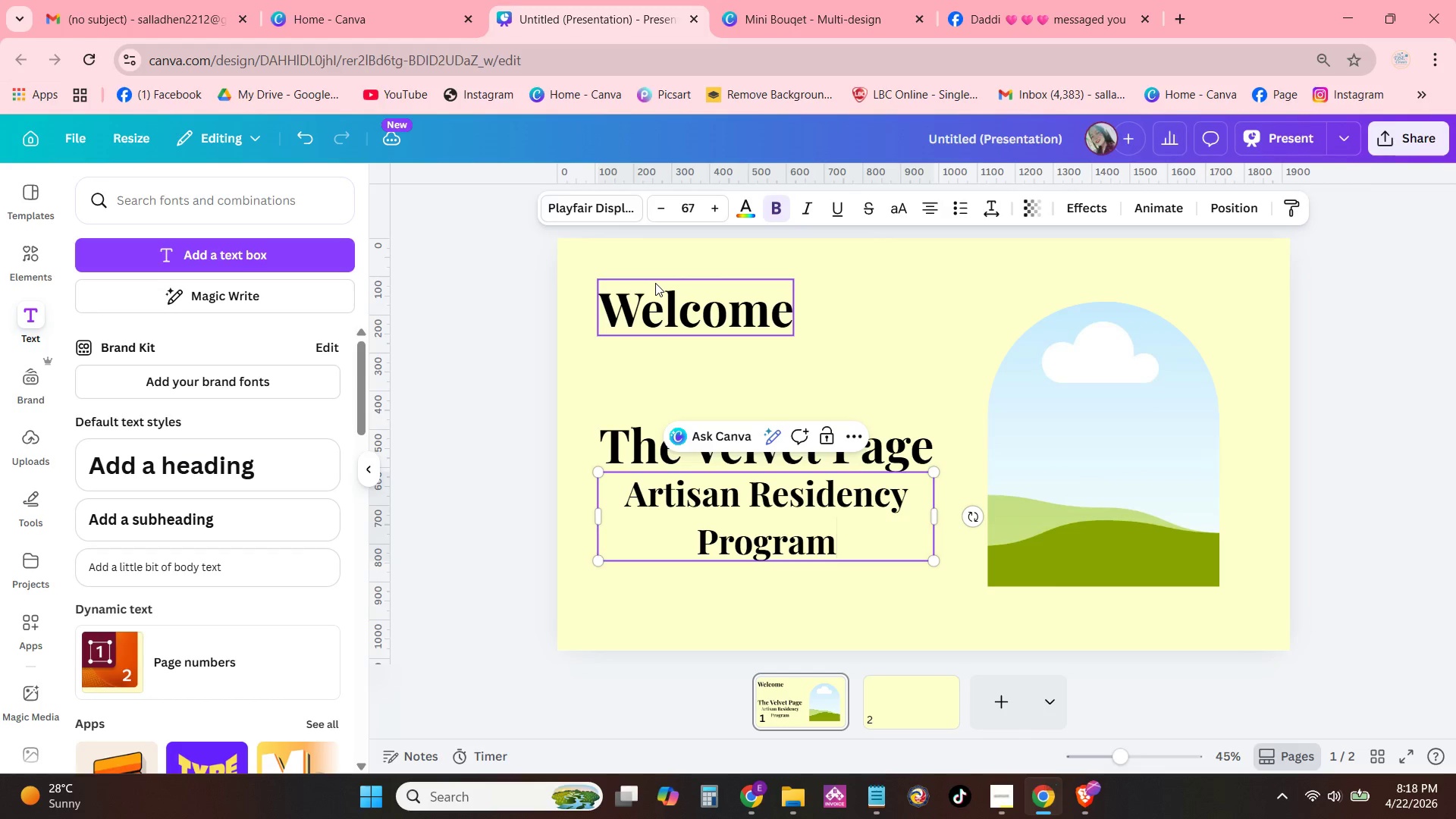 
left_click([924, 205])
 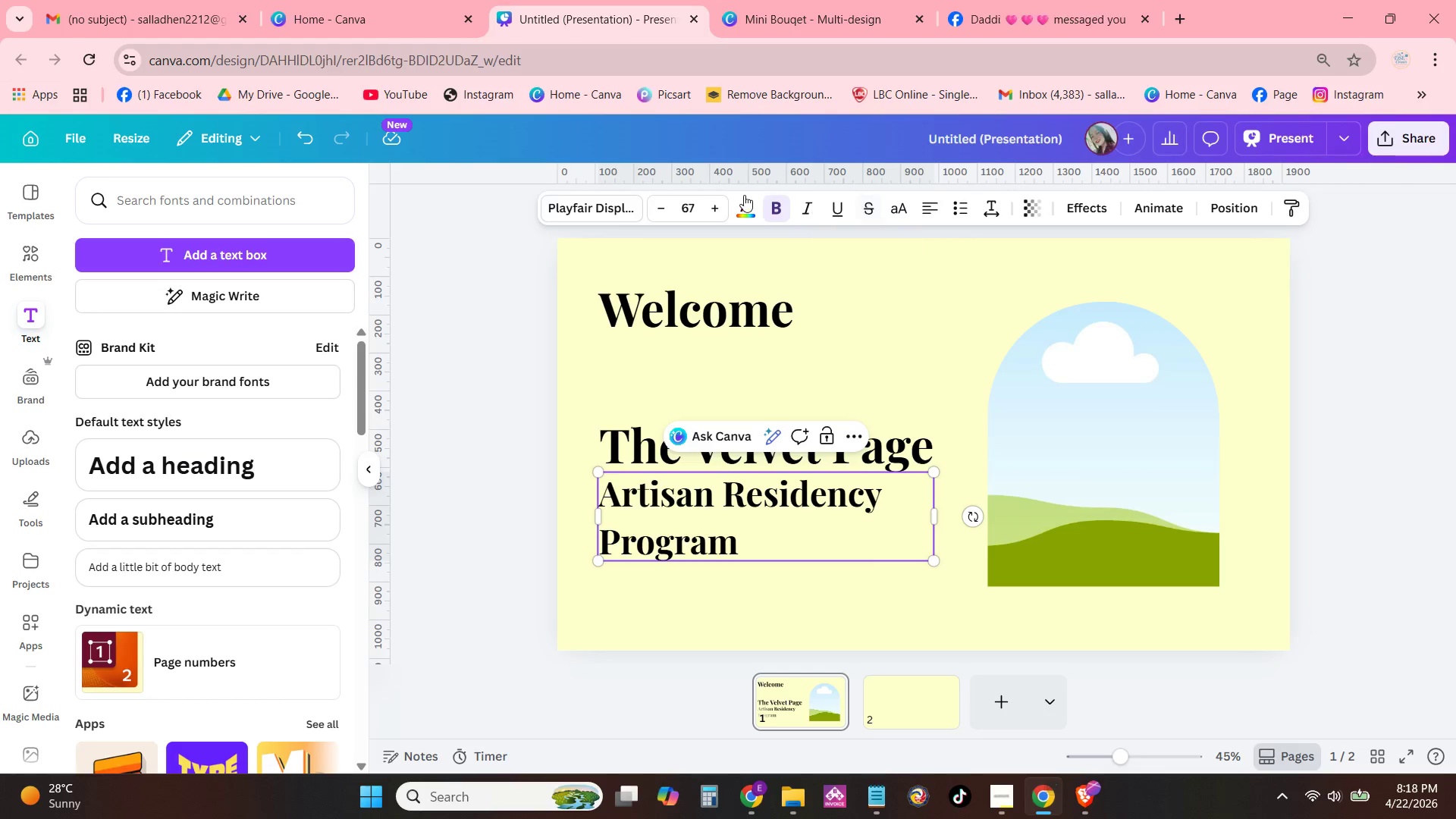 
left_click([777, 200])
 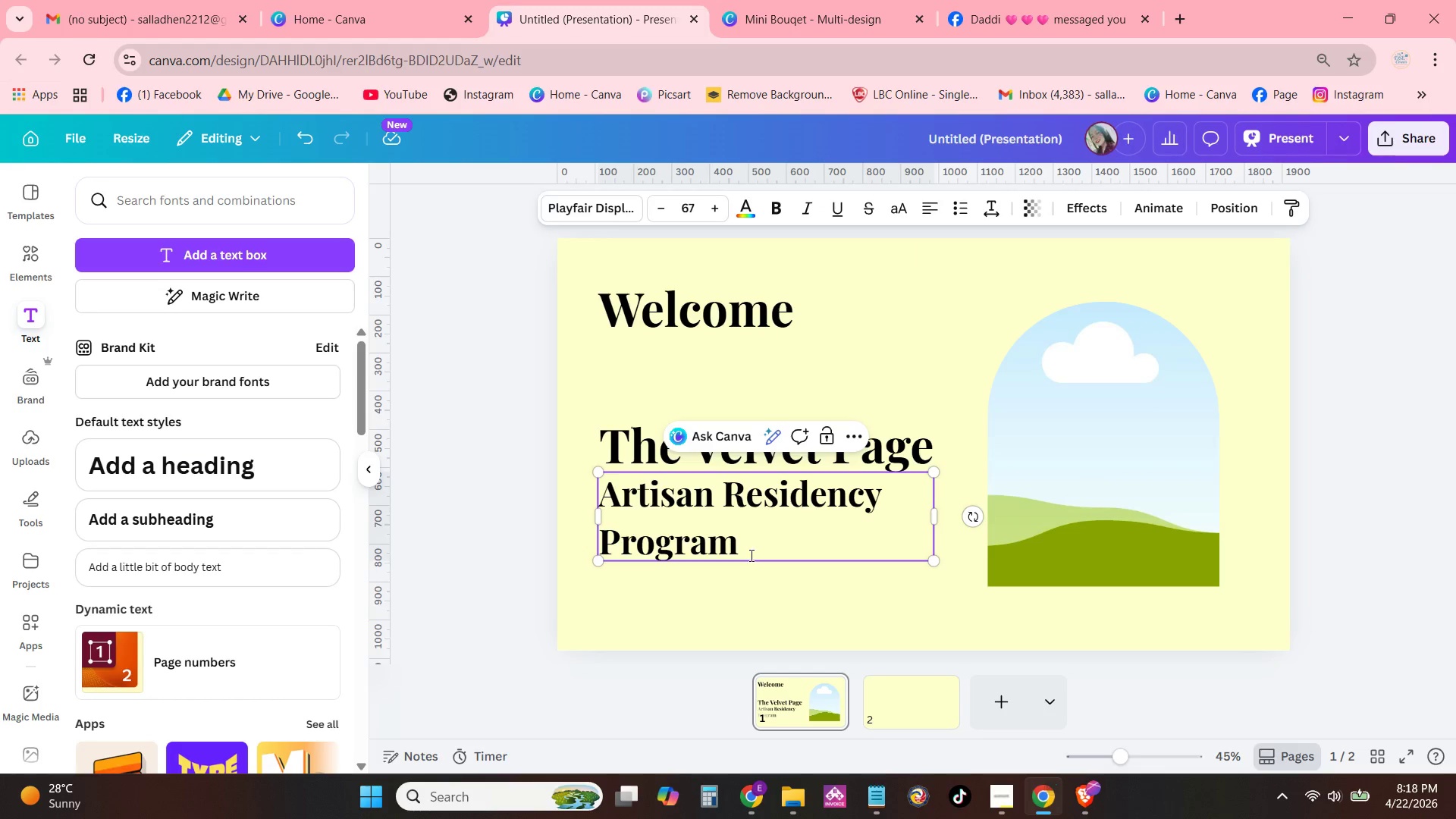 
left_click_drag(start_coordinate=[749, 558], to_coordinate=[598, 501])
 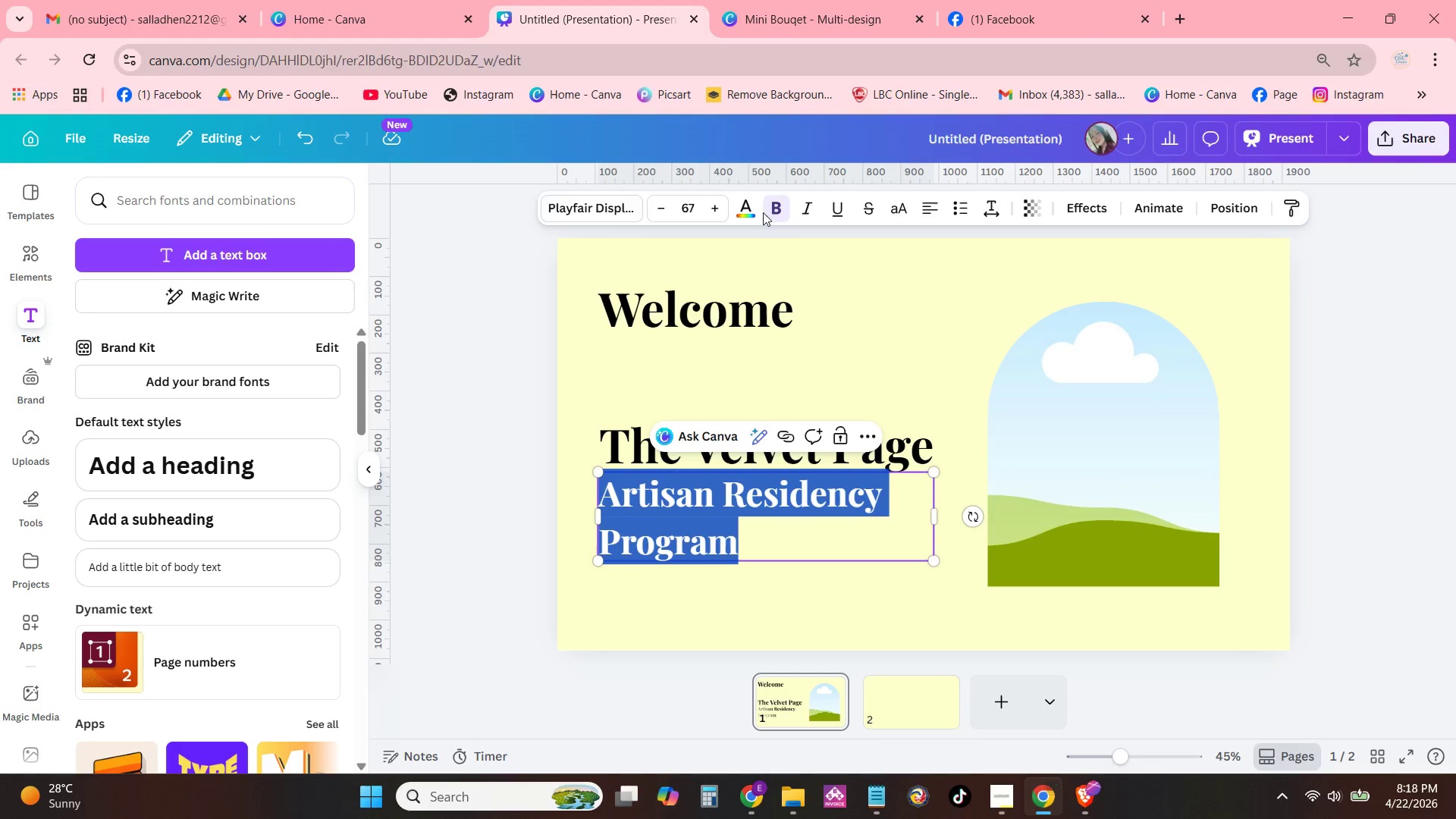 
left_click([767, 206])
 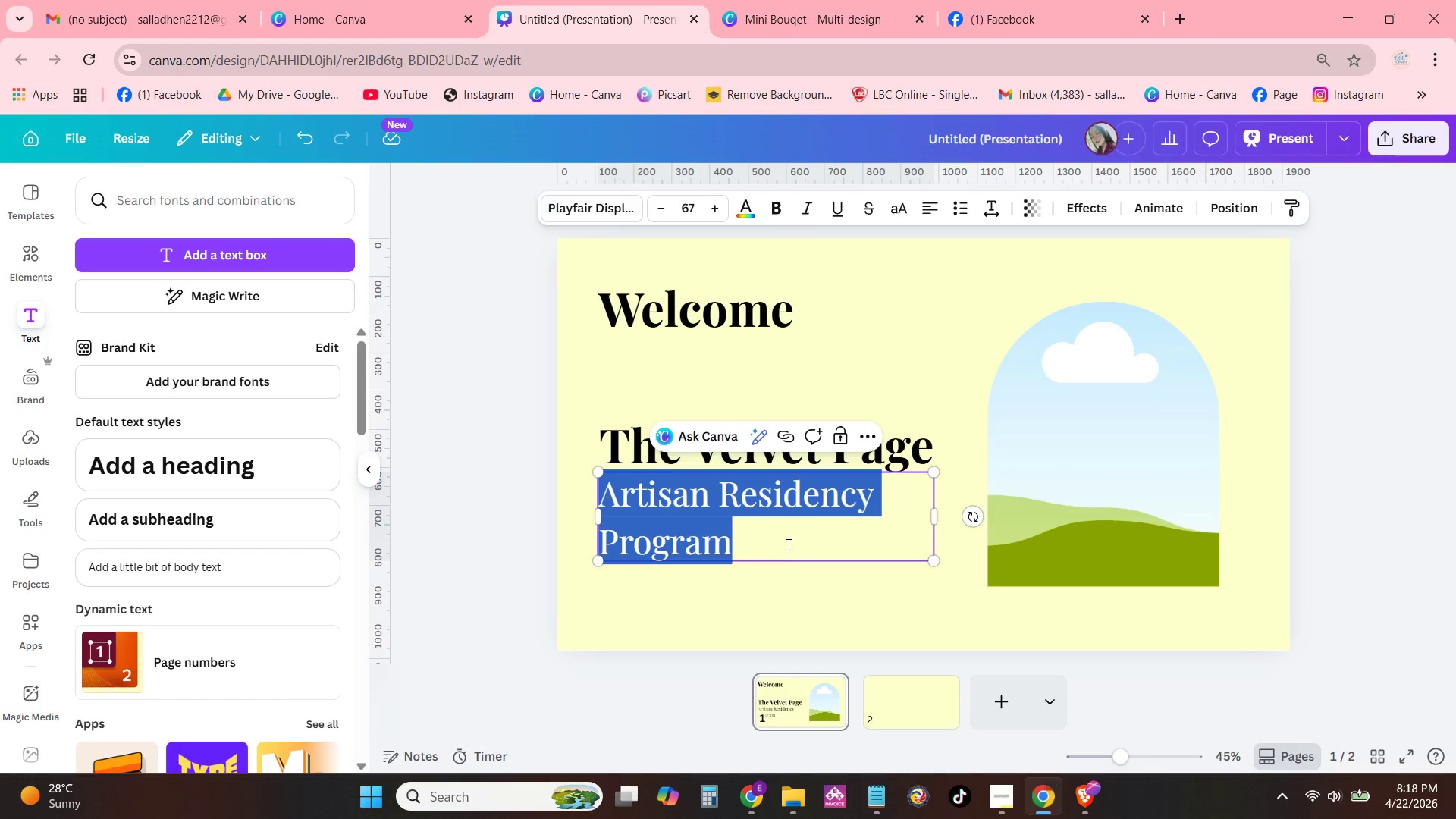 
left_click([781, 575])
 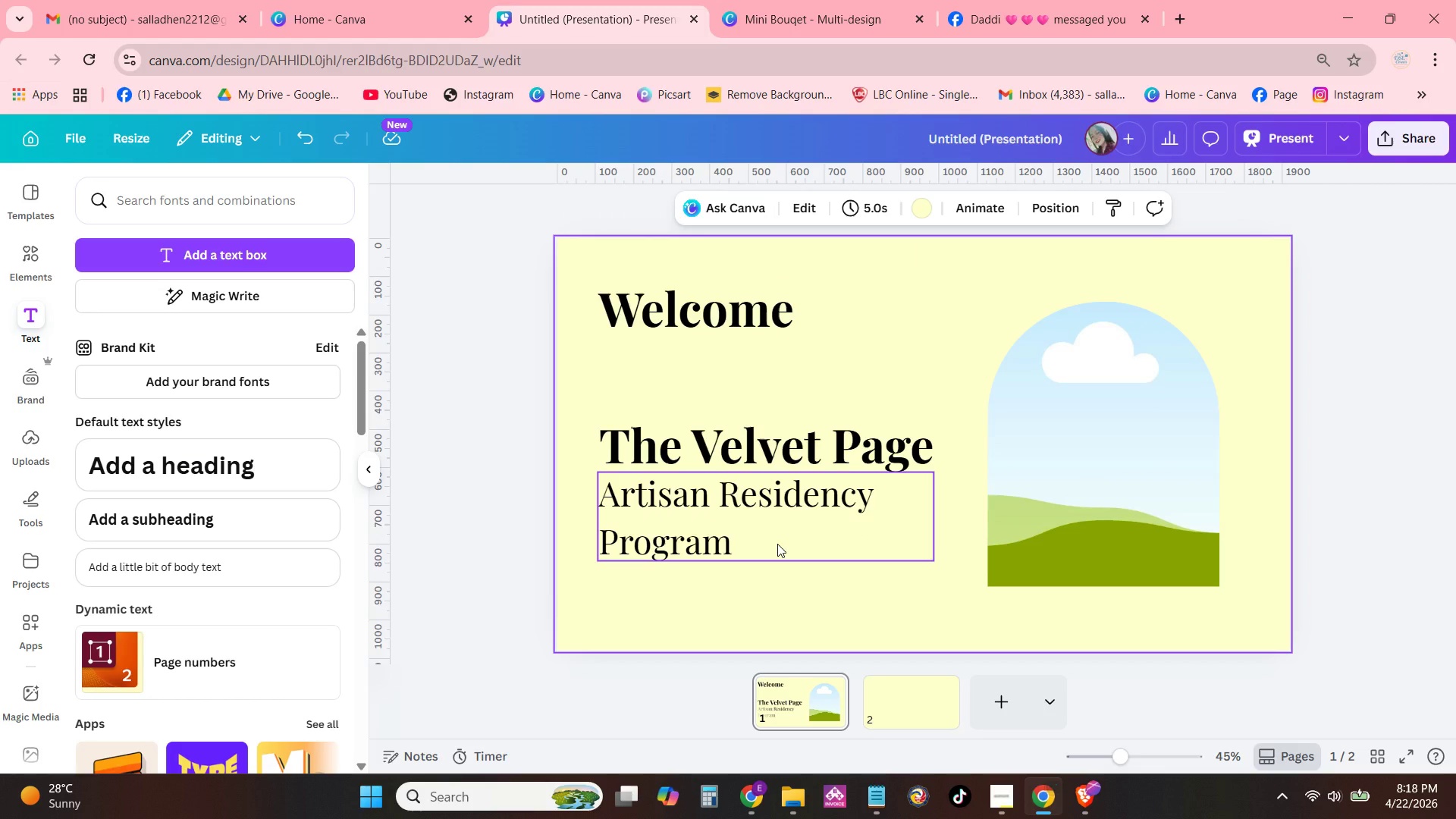 
left_click([777, 544])
 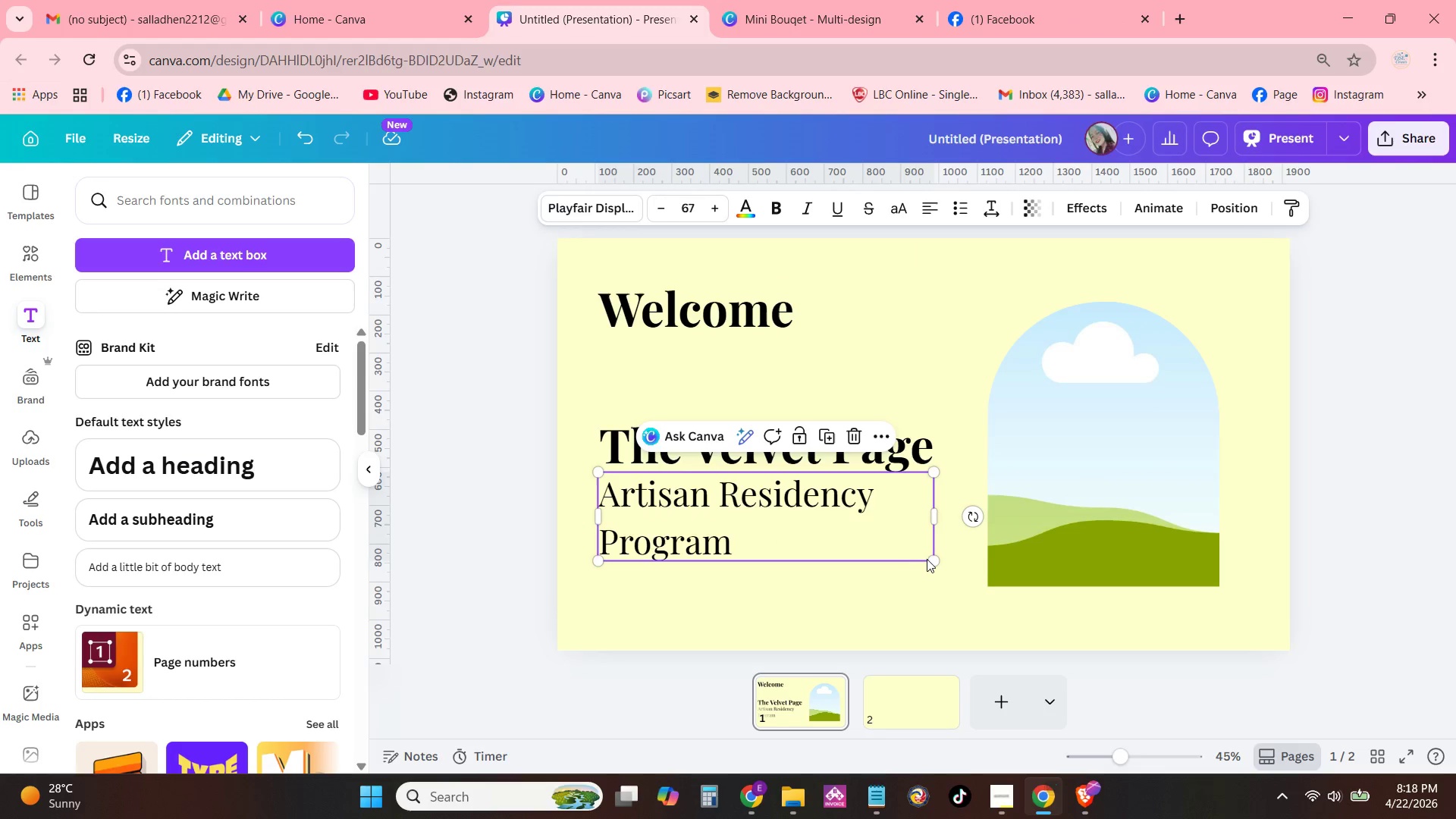 
left_click_drag(start_coordinate=[931, 559], to_coordinate=[897, 544])
 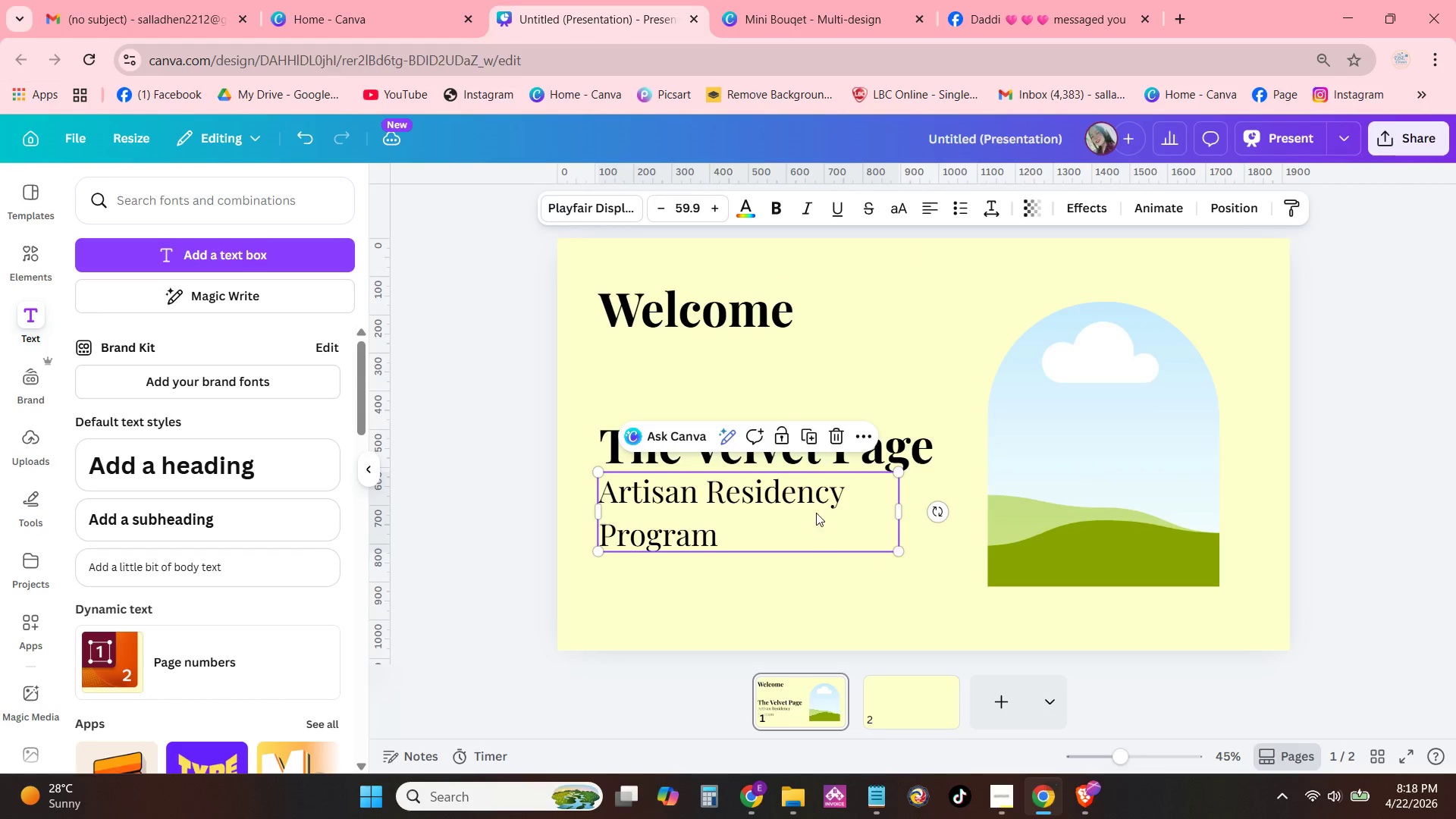 
left_click_drag(start_coordinate=[816, 513], to_coordinate=[820, 513])
 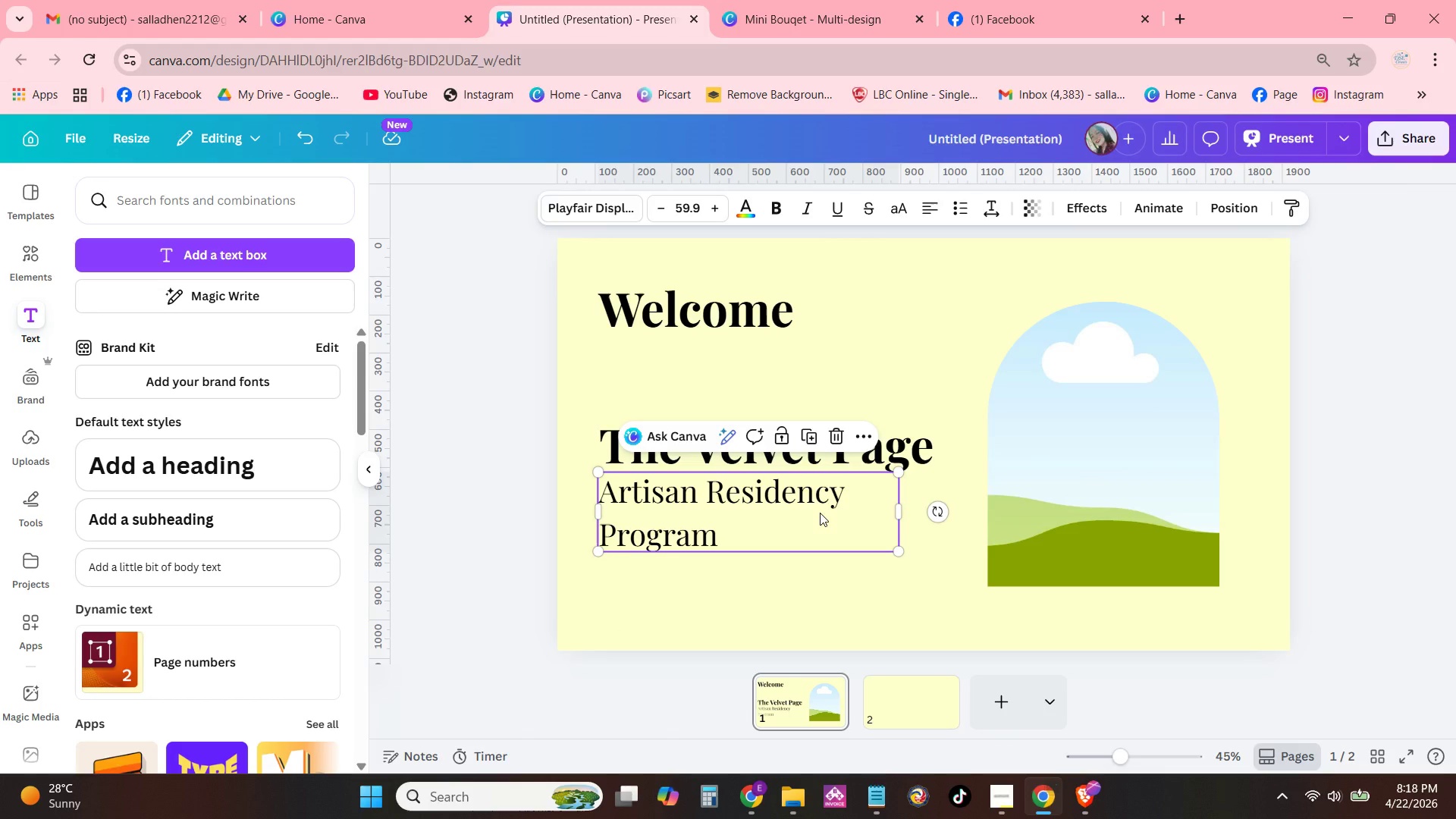 
hold_key(key=ControlLeft, duration=1.66)
 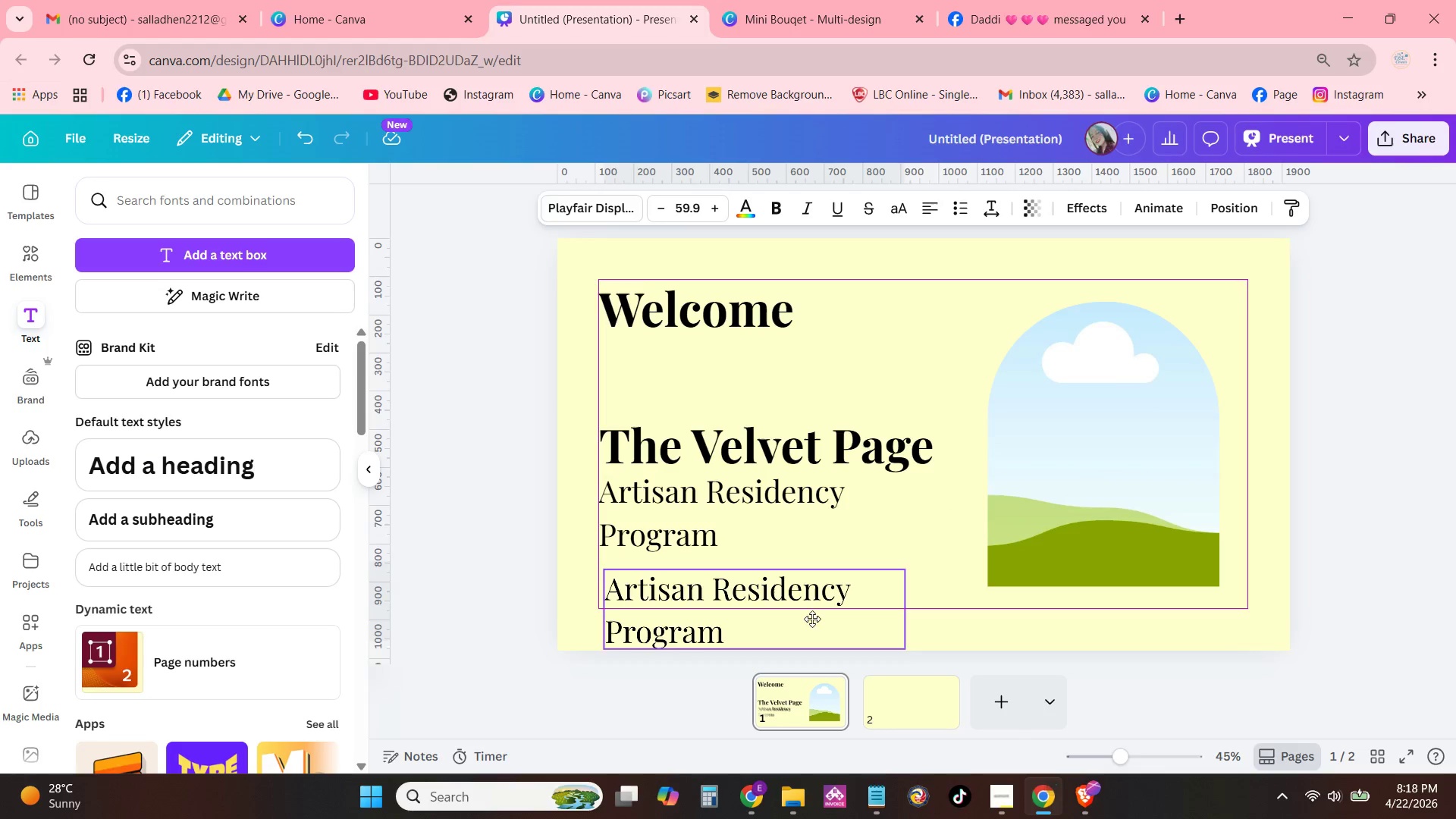 
type(cv)
 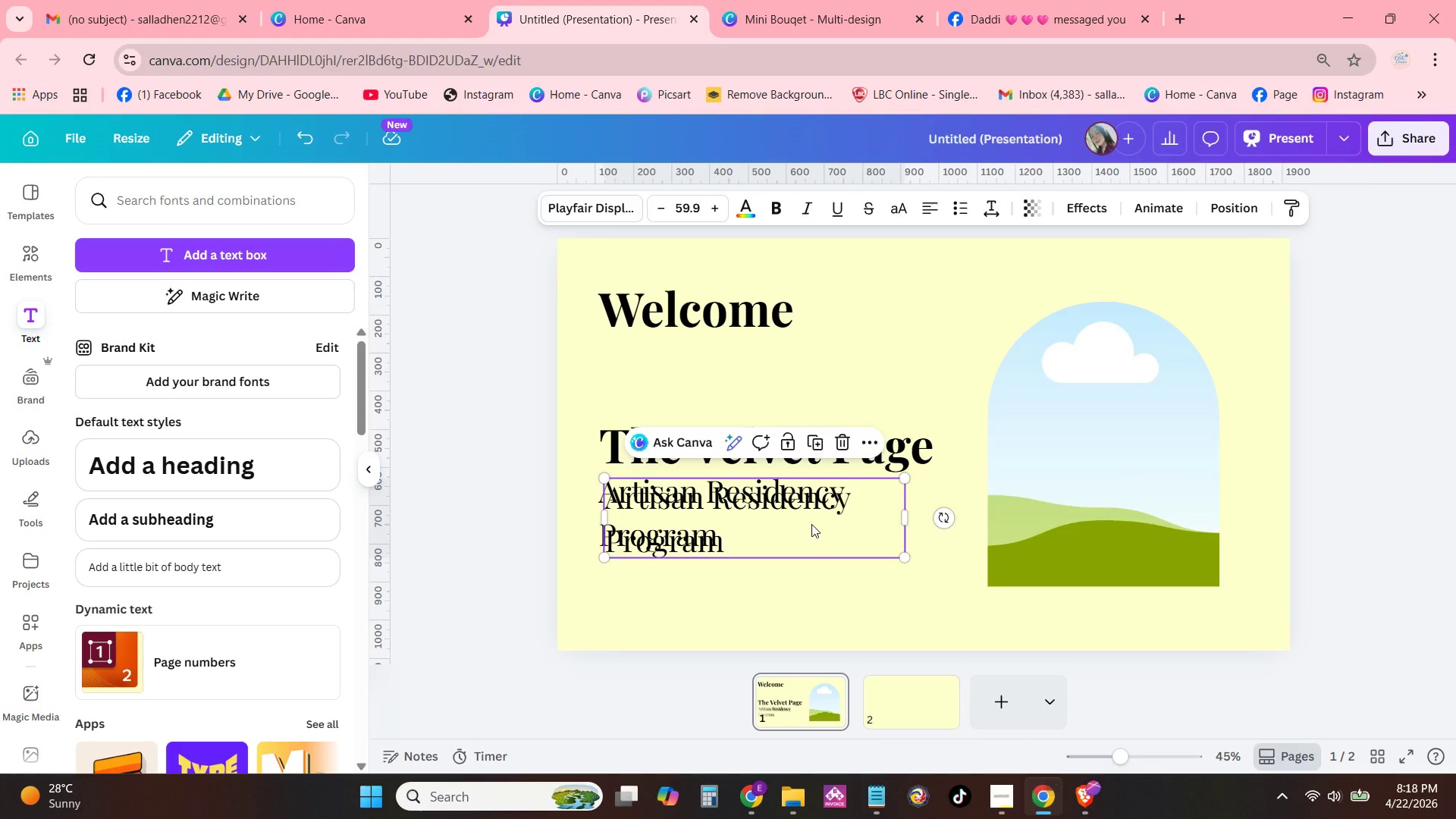 
left_click_drag(start_coordinate=[811, 522], to_coordinate=[802, 622])
 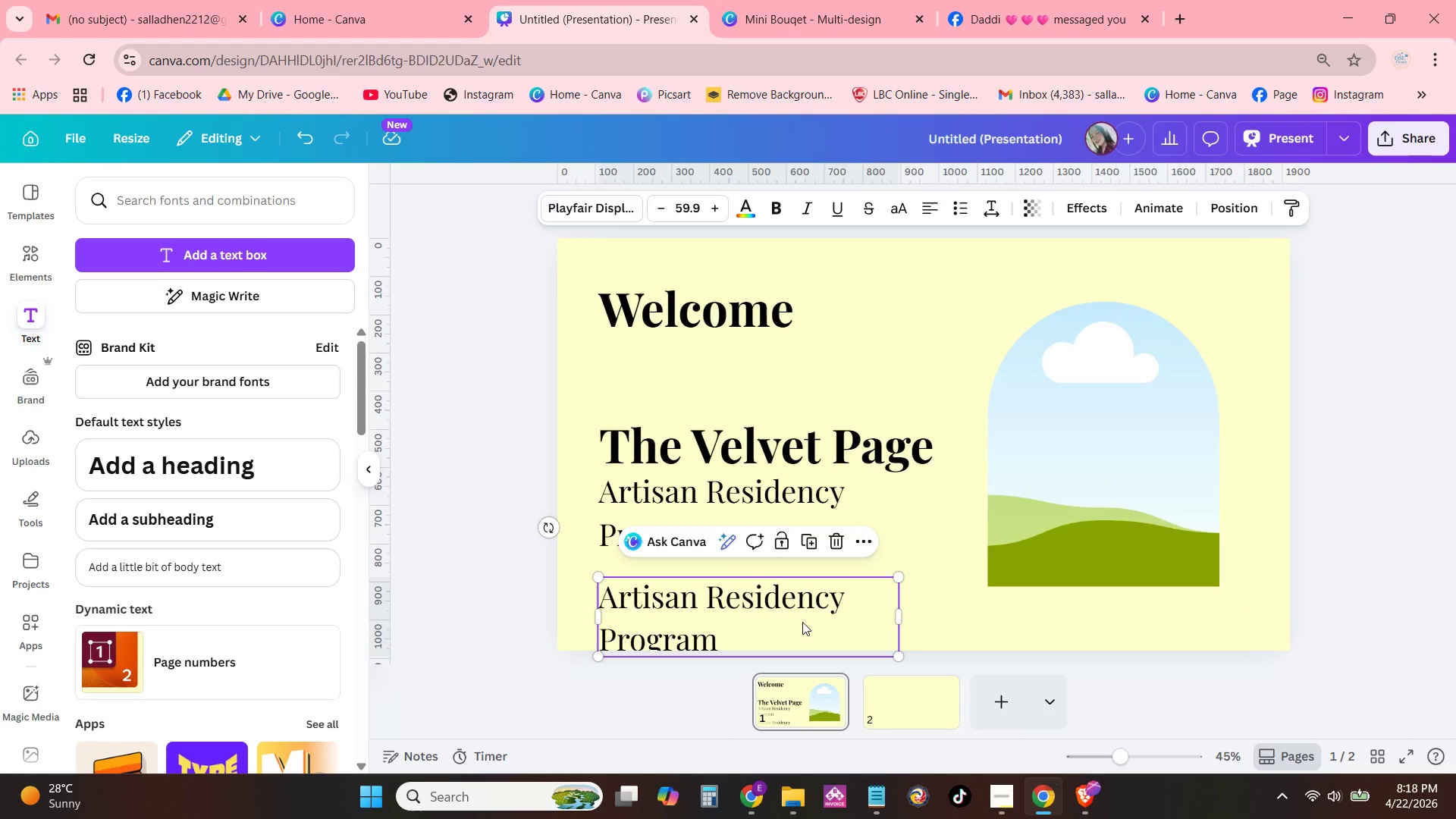 
left_click([802, 622])
 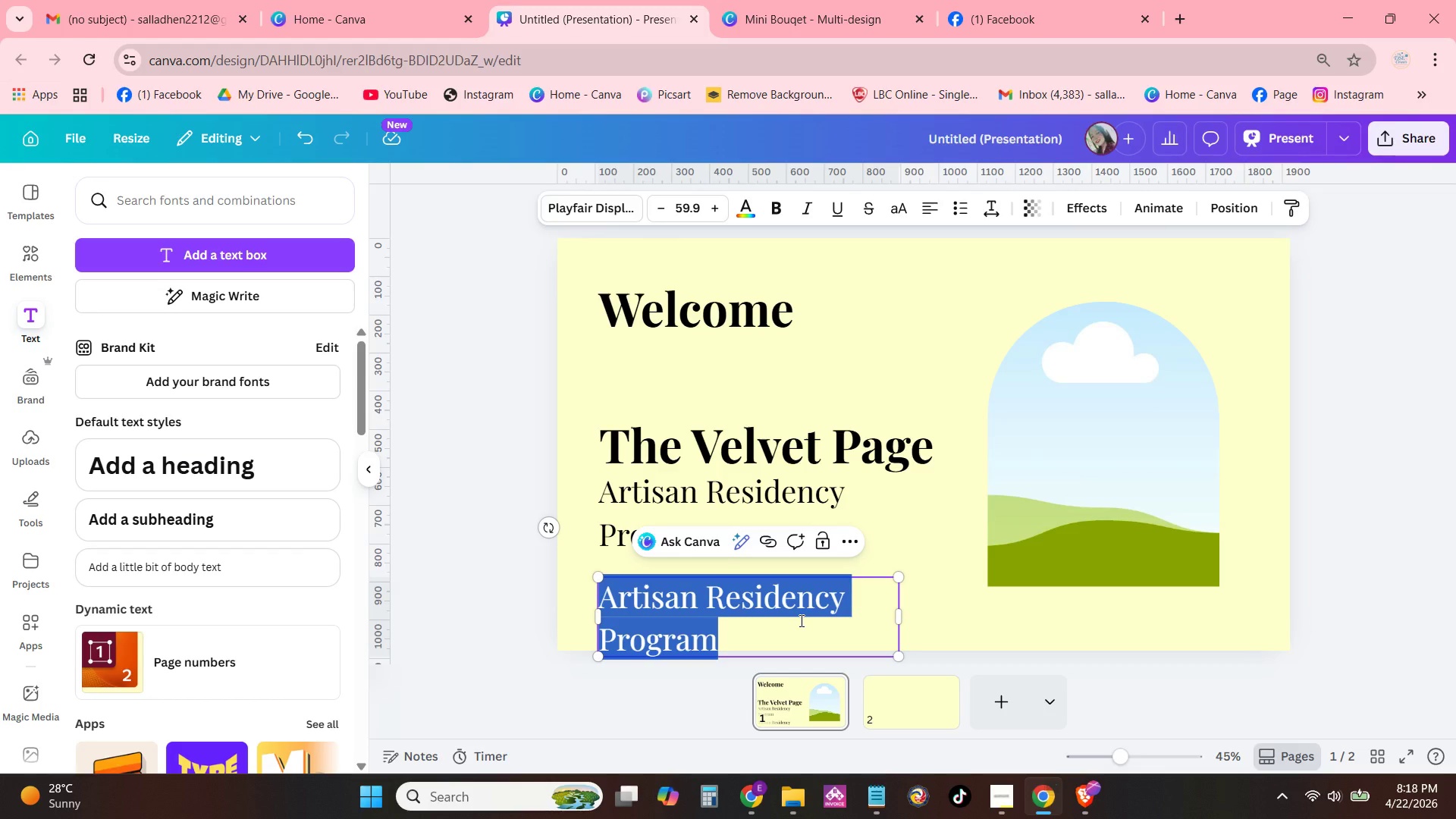 
wait(15.23)
 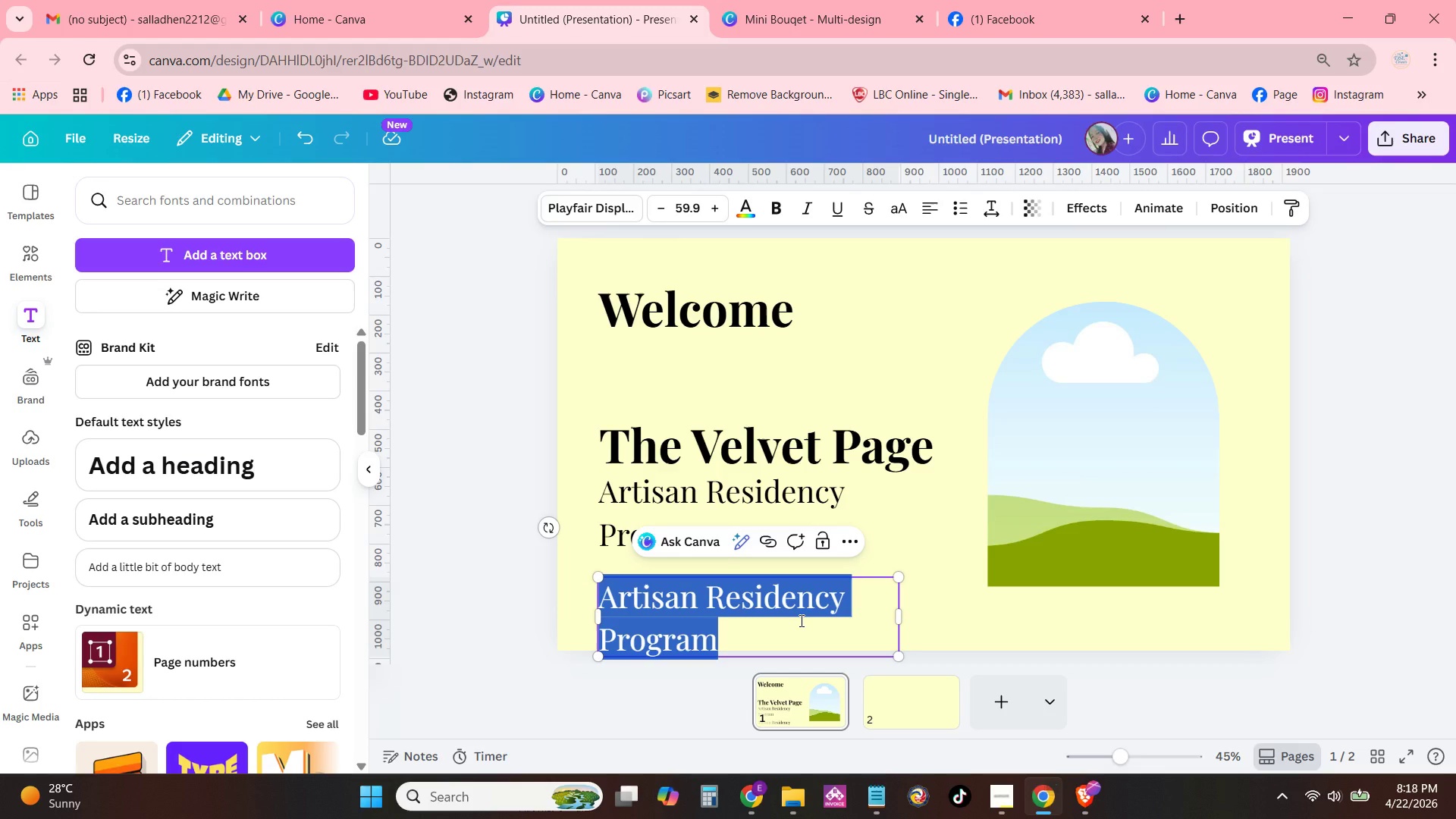 
type(a co)
key(Backspace)
key(Backspace)
type(COll)
key(Backspace)
key(Backspace)
key(Backspace)
type(ollaboration Pitch Deck)
 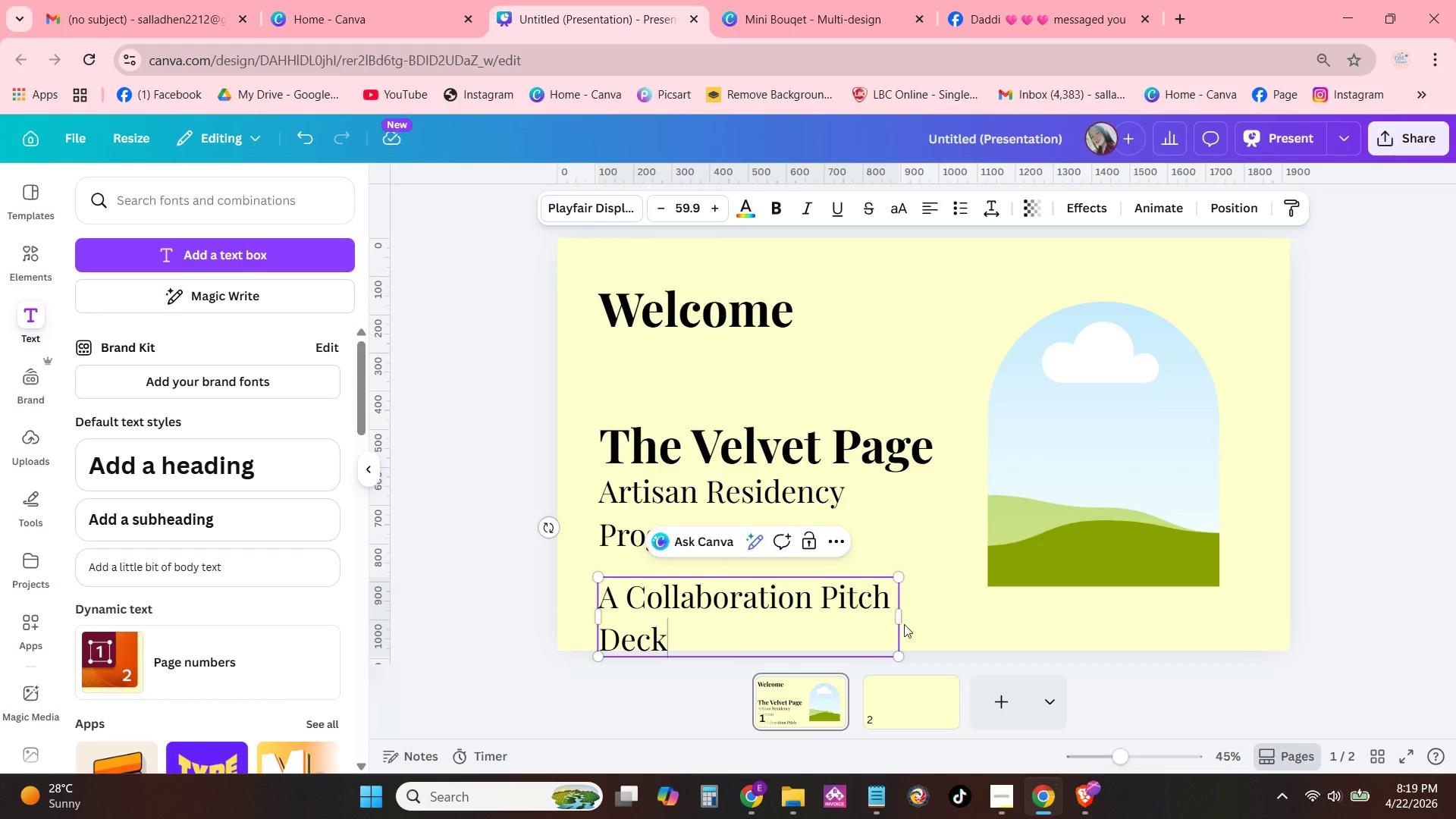 
left_click_drag(start_coordinate=[903, 620], to_coordinate=[987, 615])
 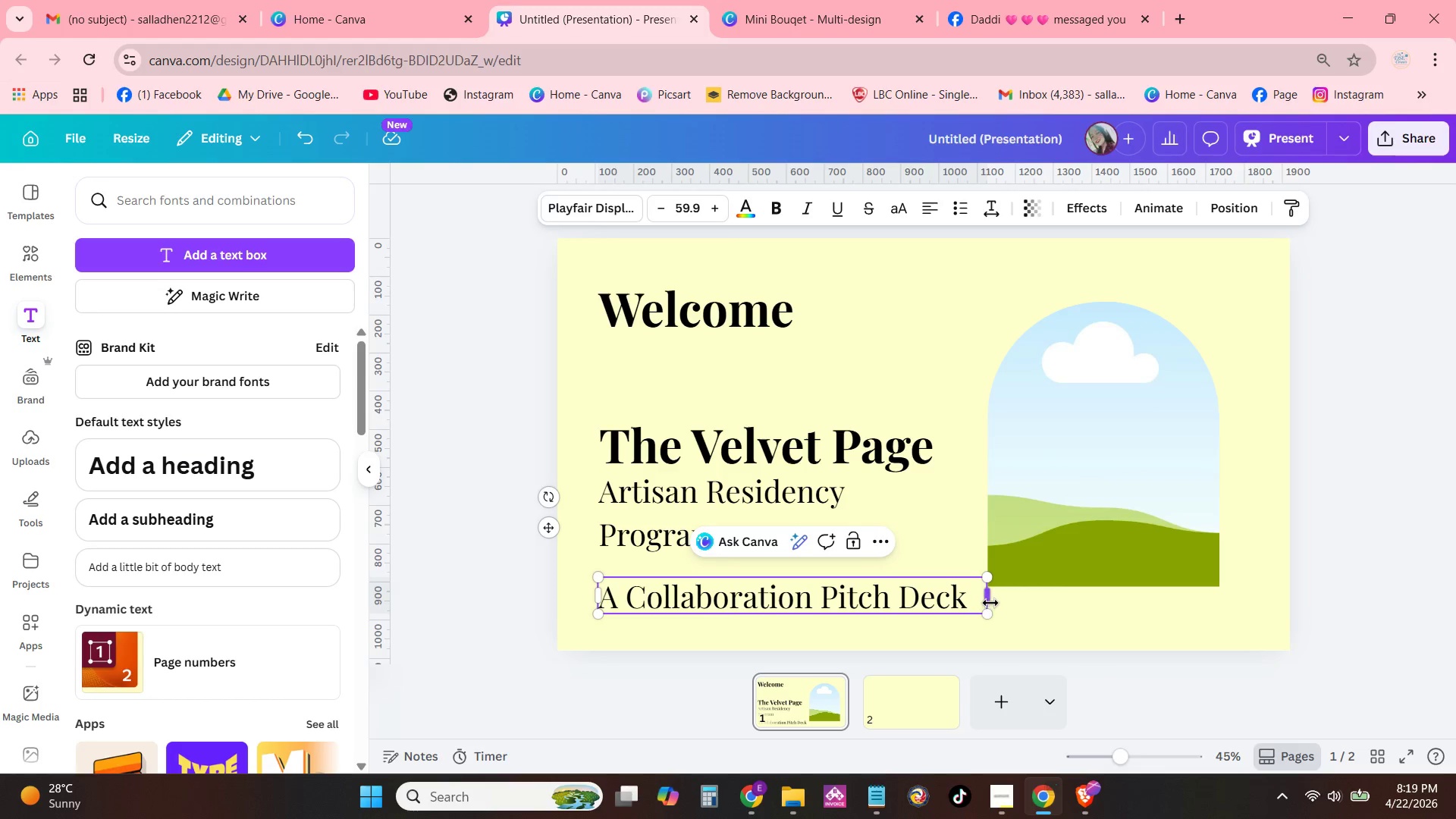 
left_click_drag(start_coordinate=[990, 602], to_coordinate=[971, 603])
 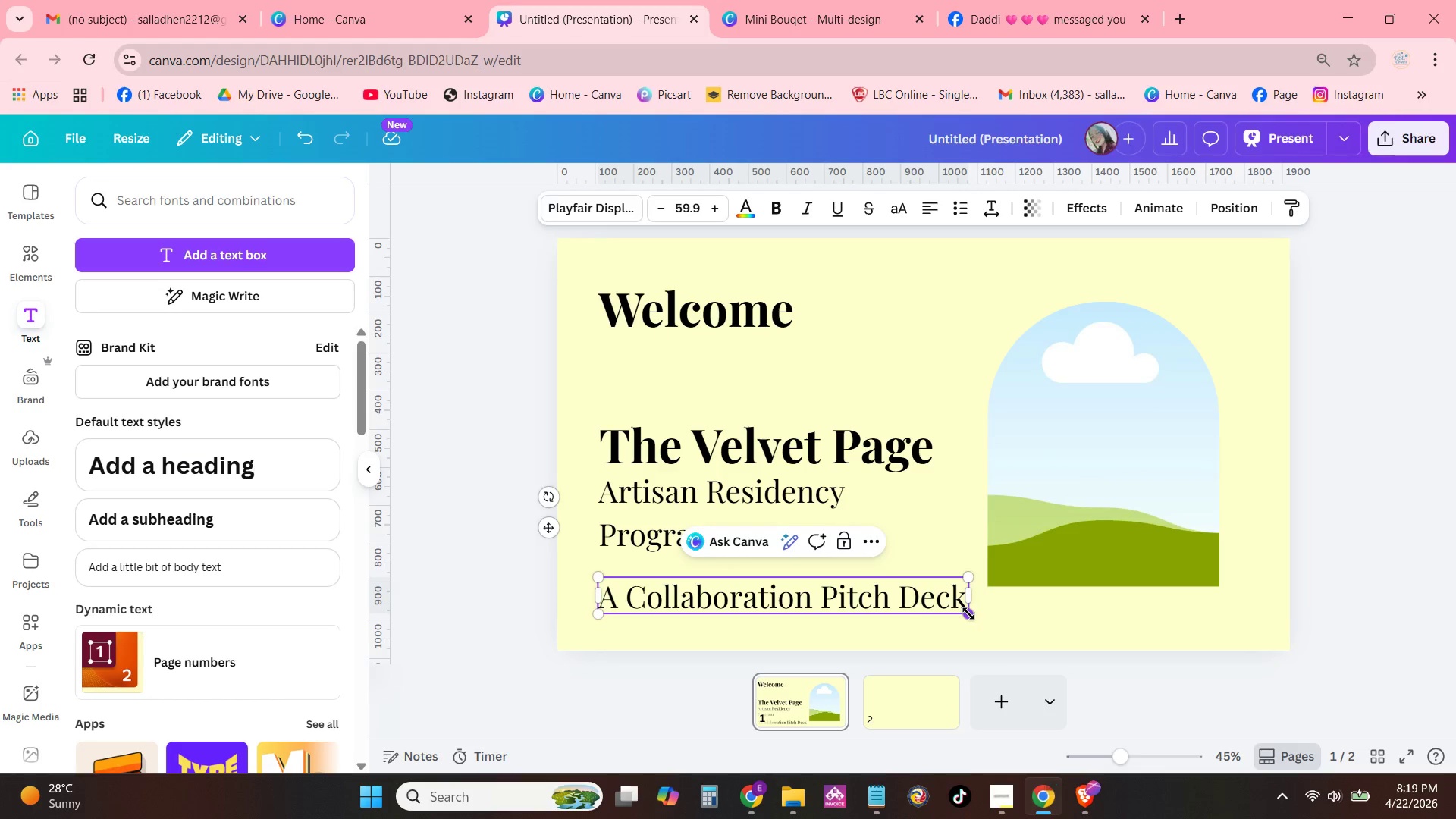 
left_click_drag(start_coordinate=[968, 613], to_coordinate=[826, 577])
 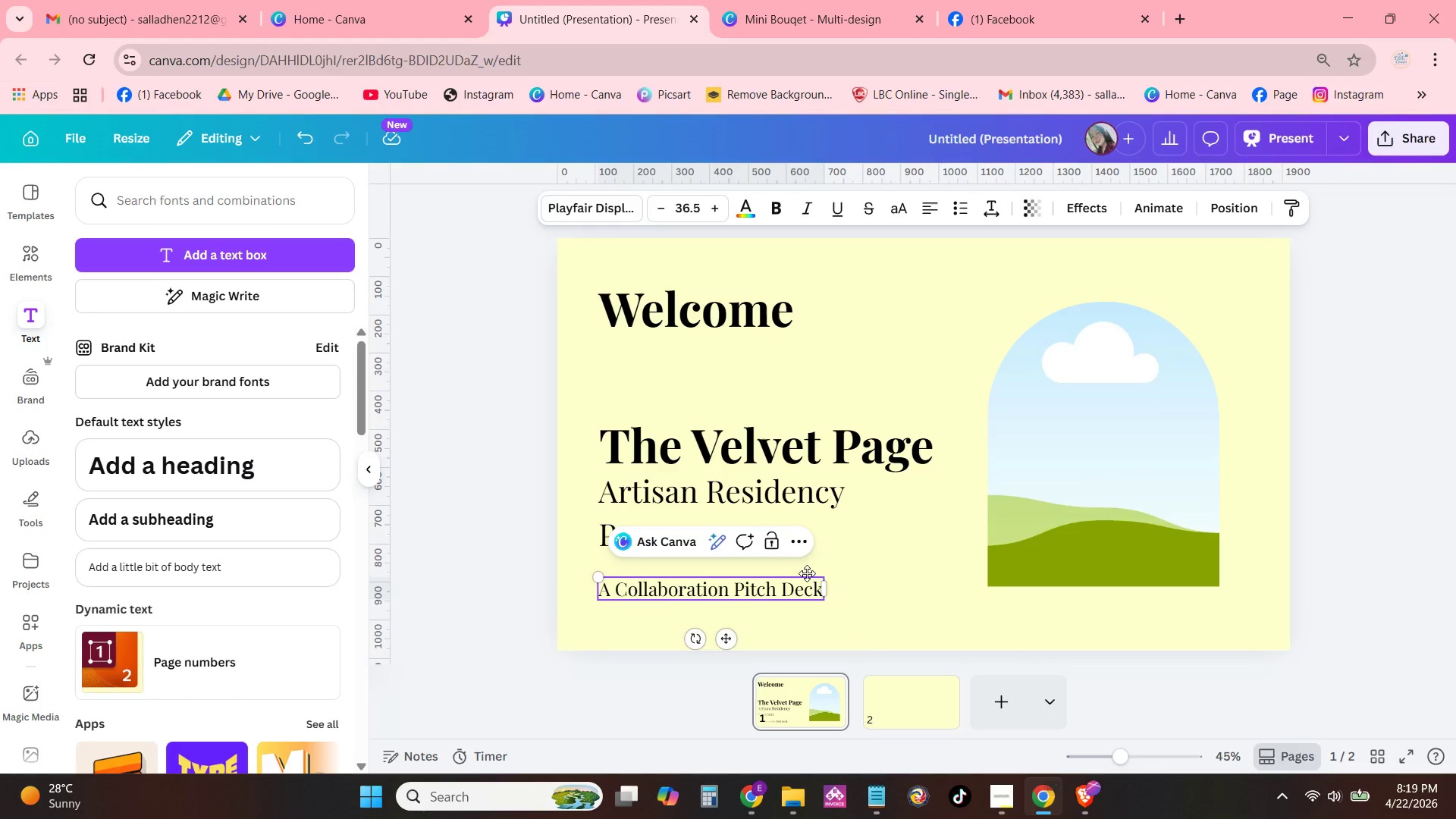 
left_click([830, 563])
 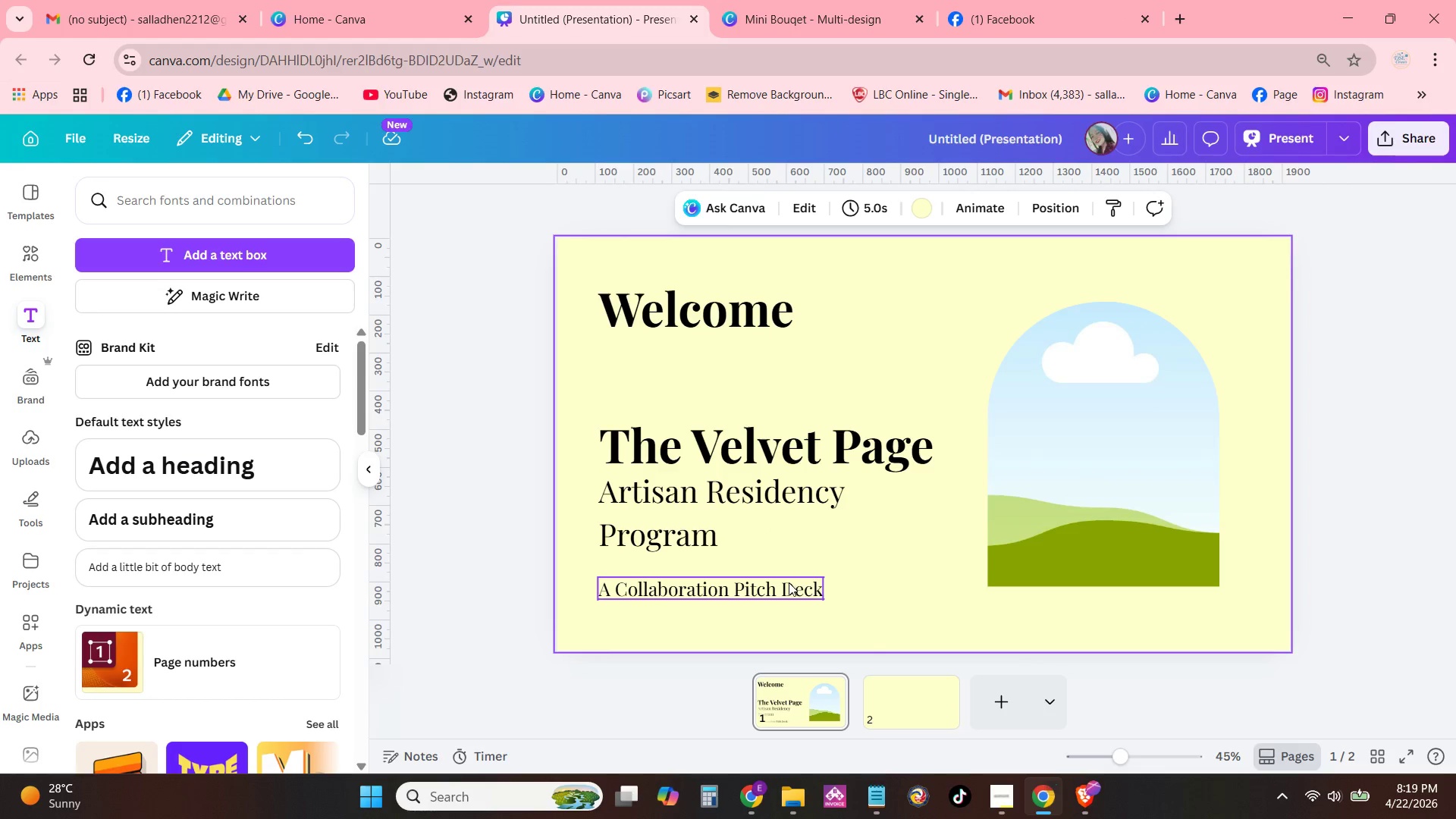 
left_click_drag(start_coordinate=[789, 584], to_coordinate=[789, 594])
 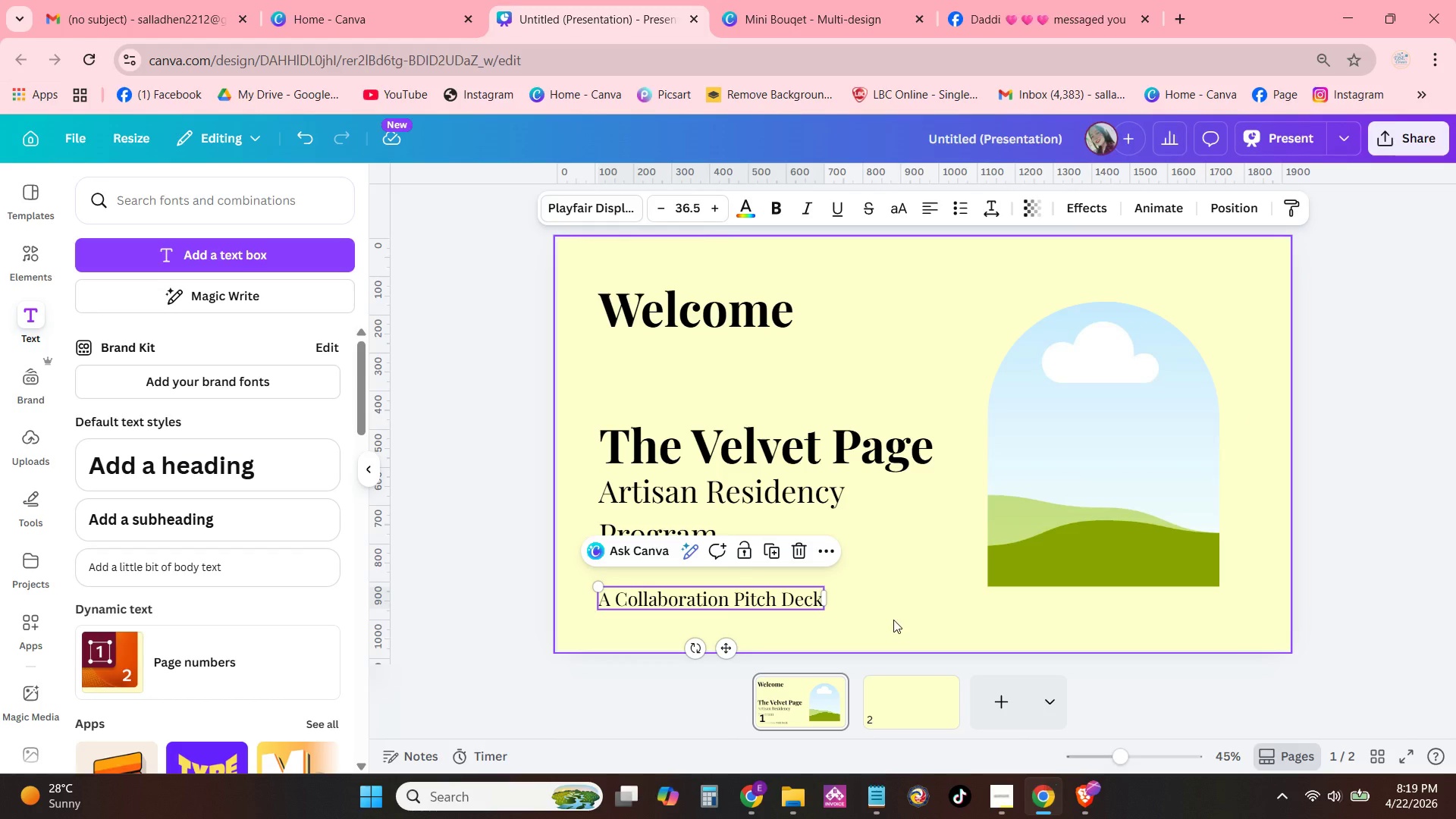 
left_click([893, 620])
 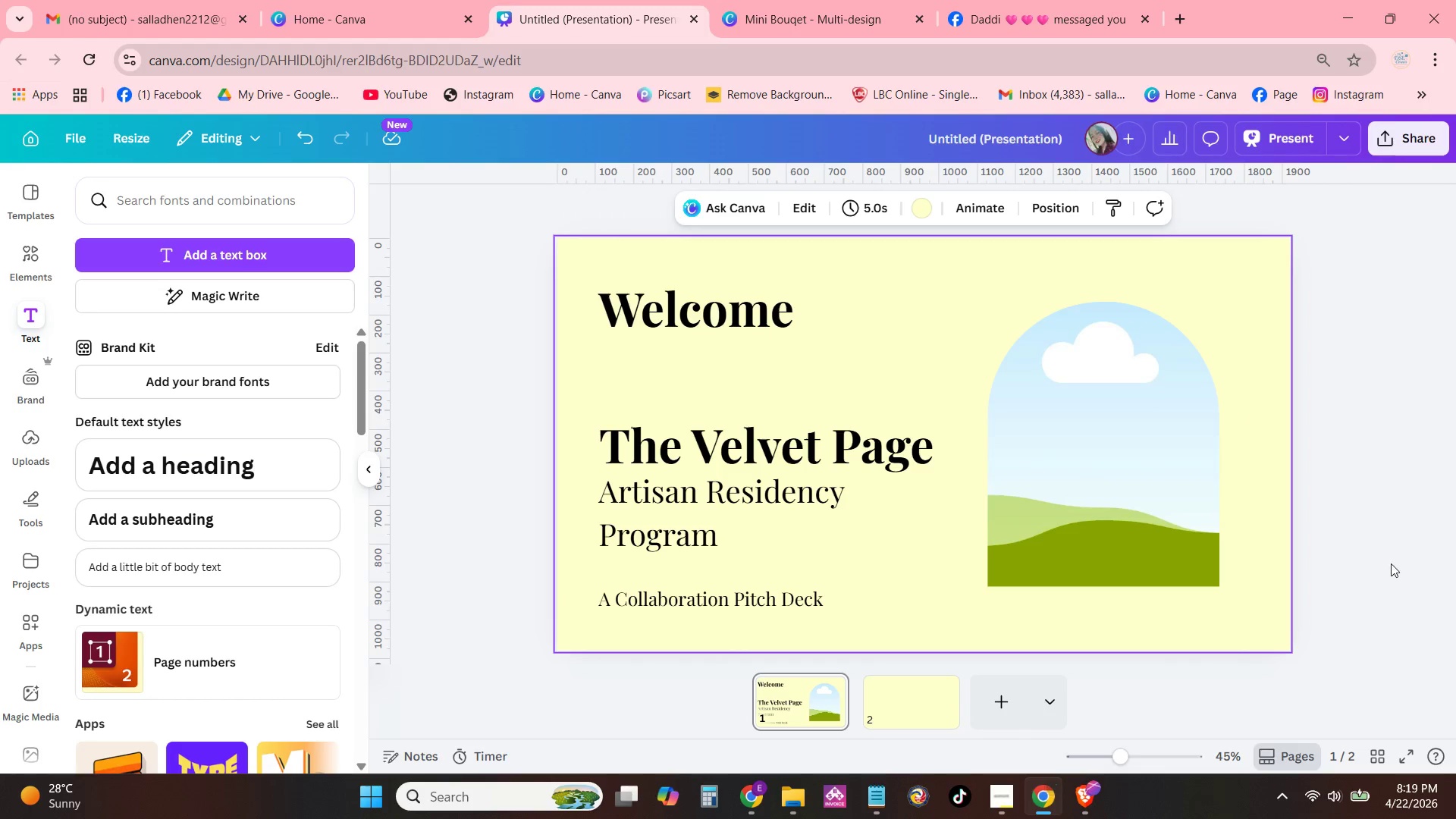 
left_click([1420, 521])
 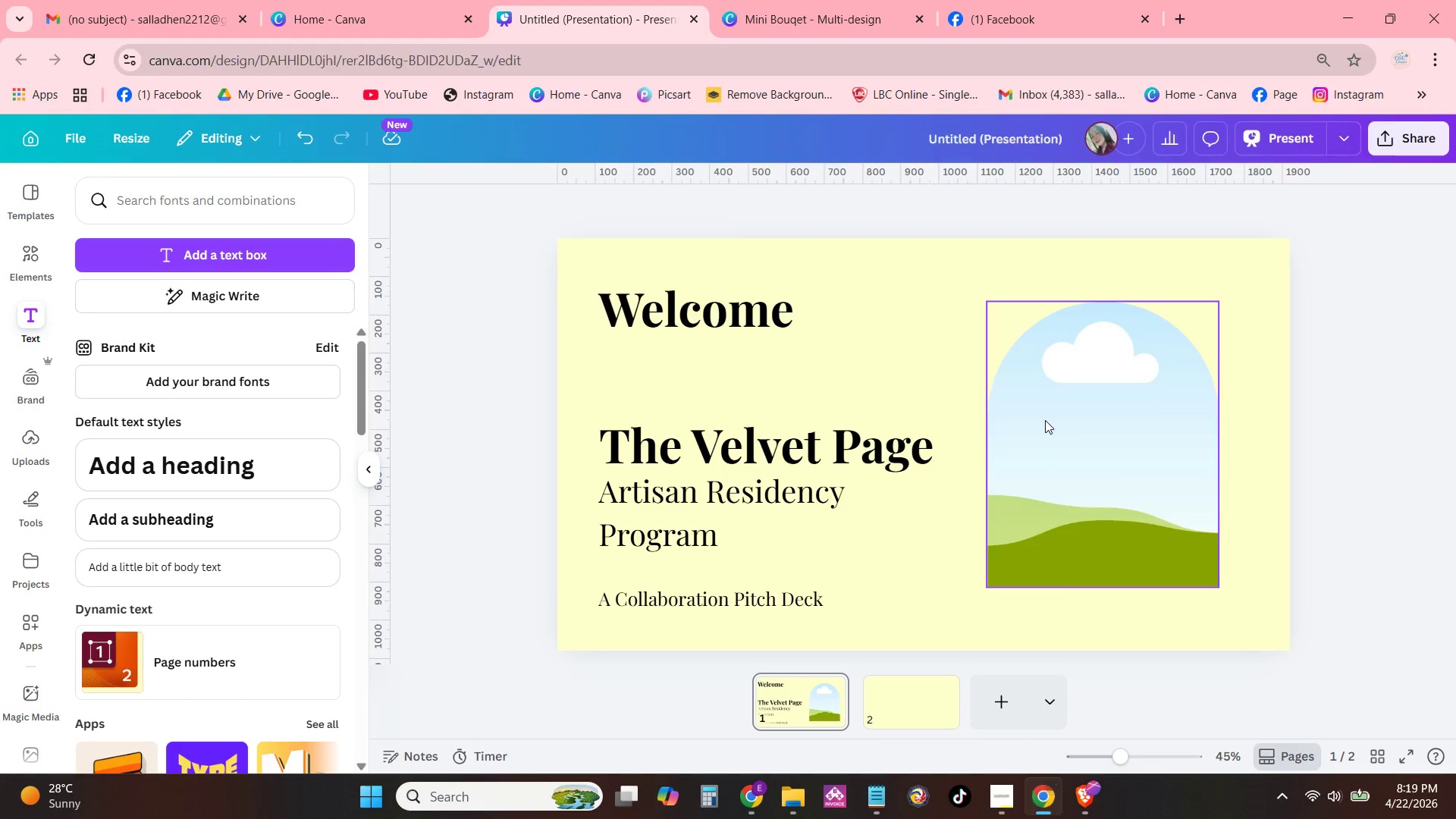 
left_click([1050, 416])
 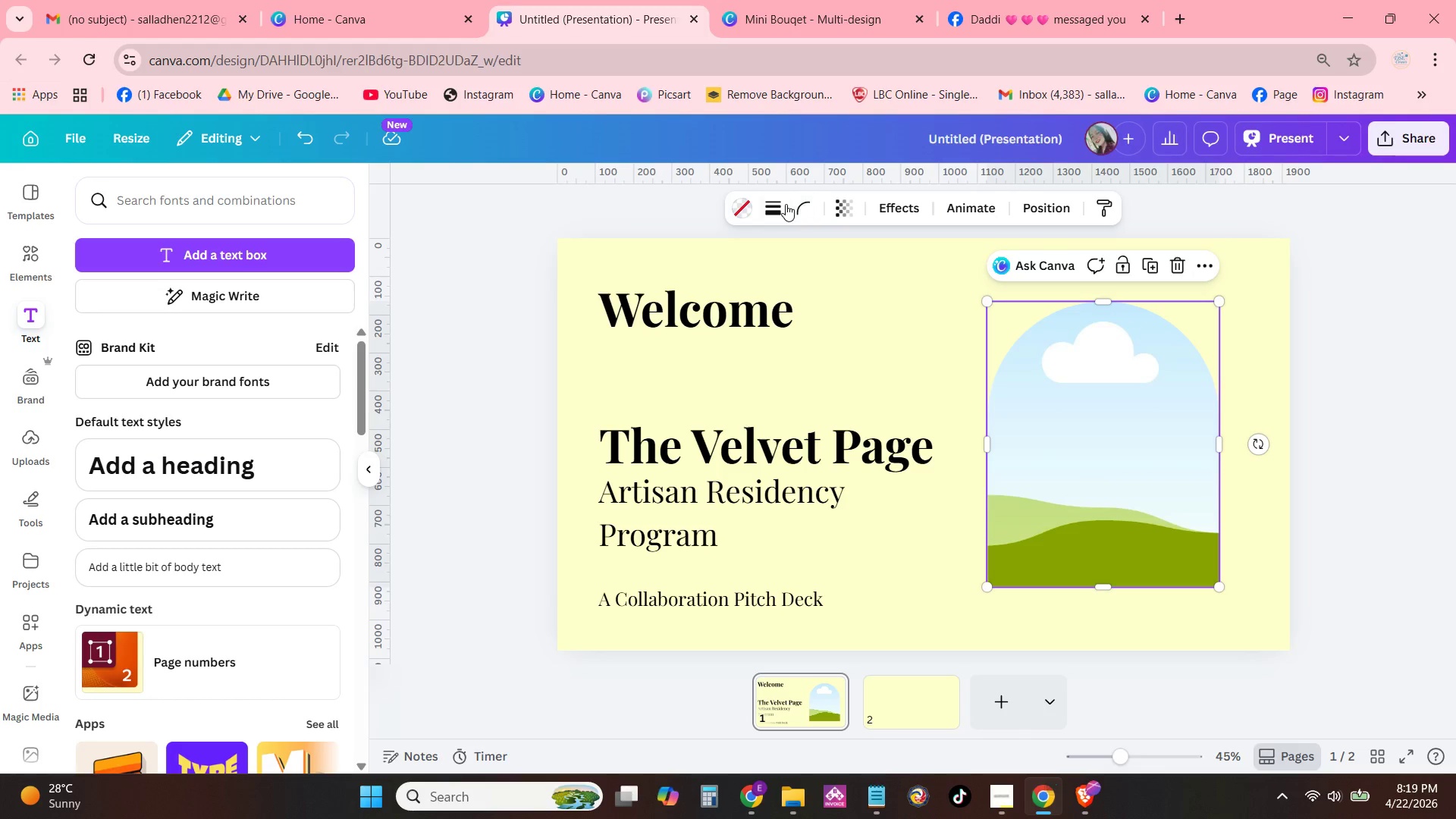 
left_click([783, 206])
 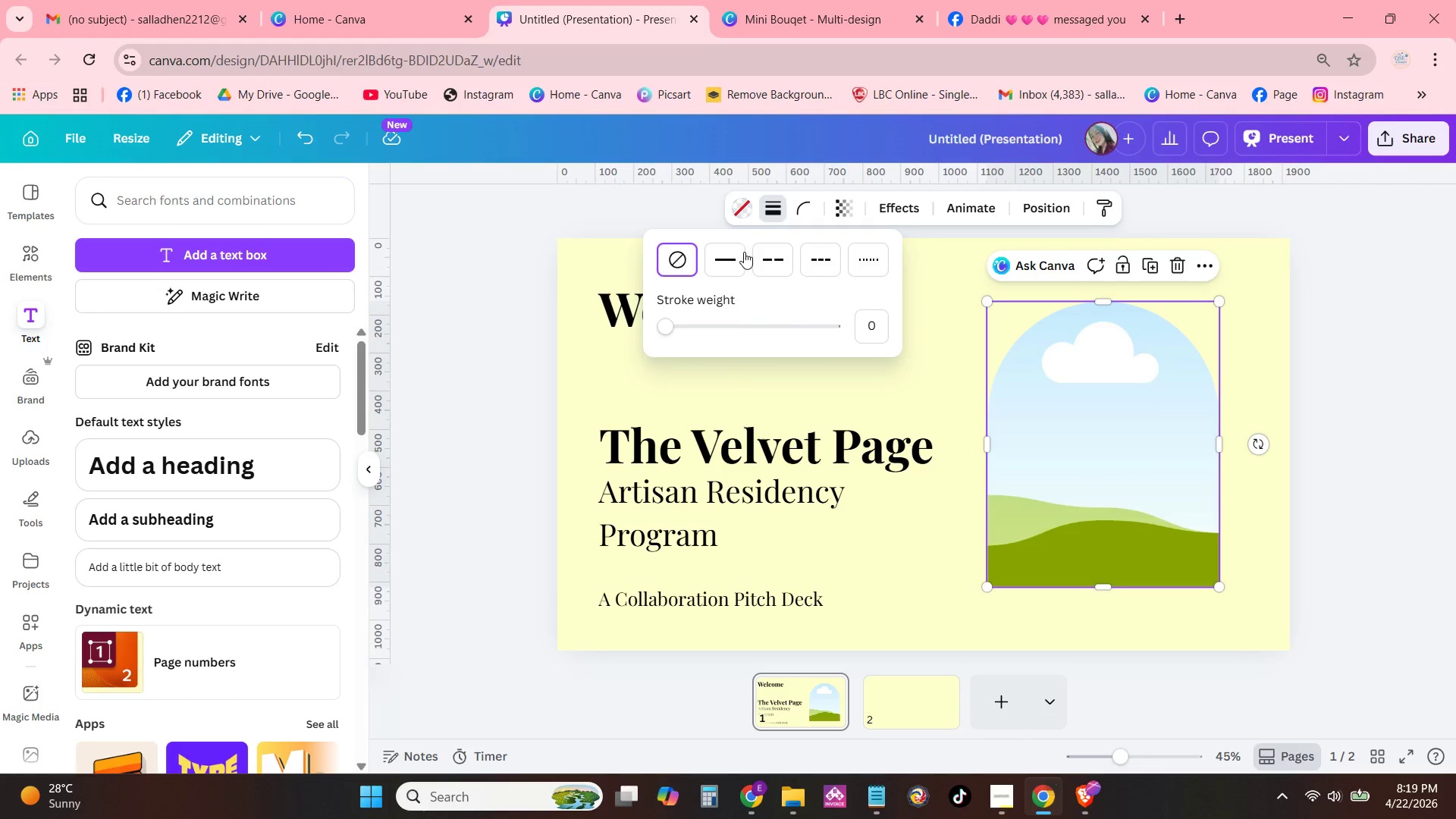 
left_click([734, 259])
 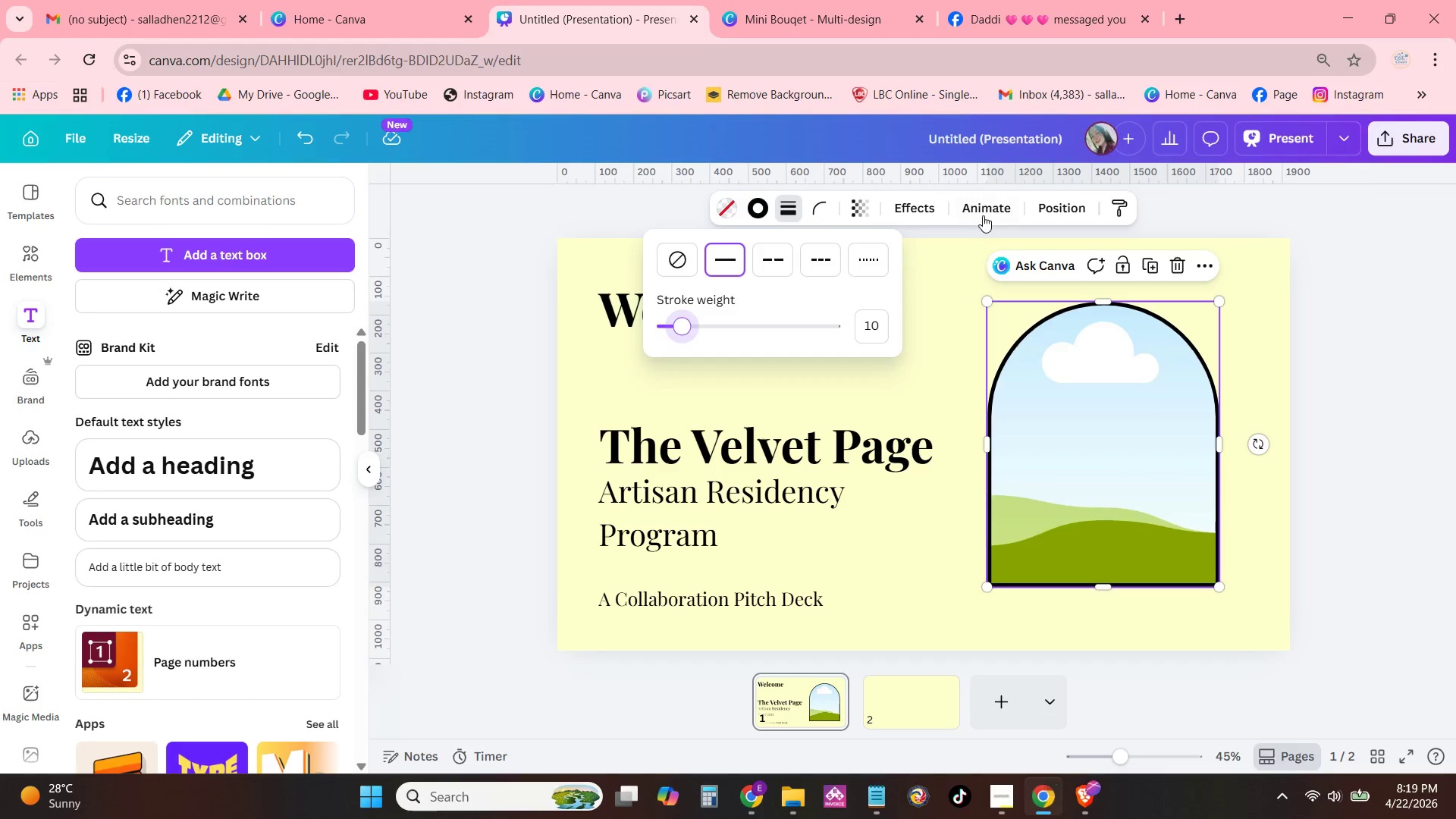 
wait(5.3)
 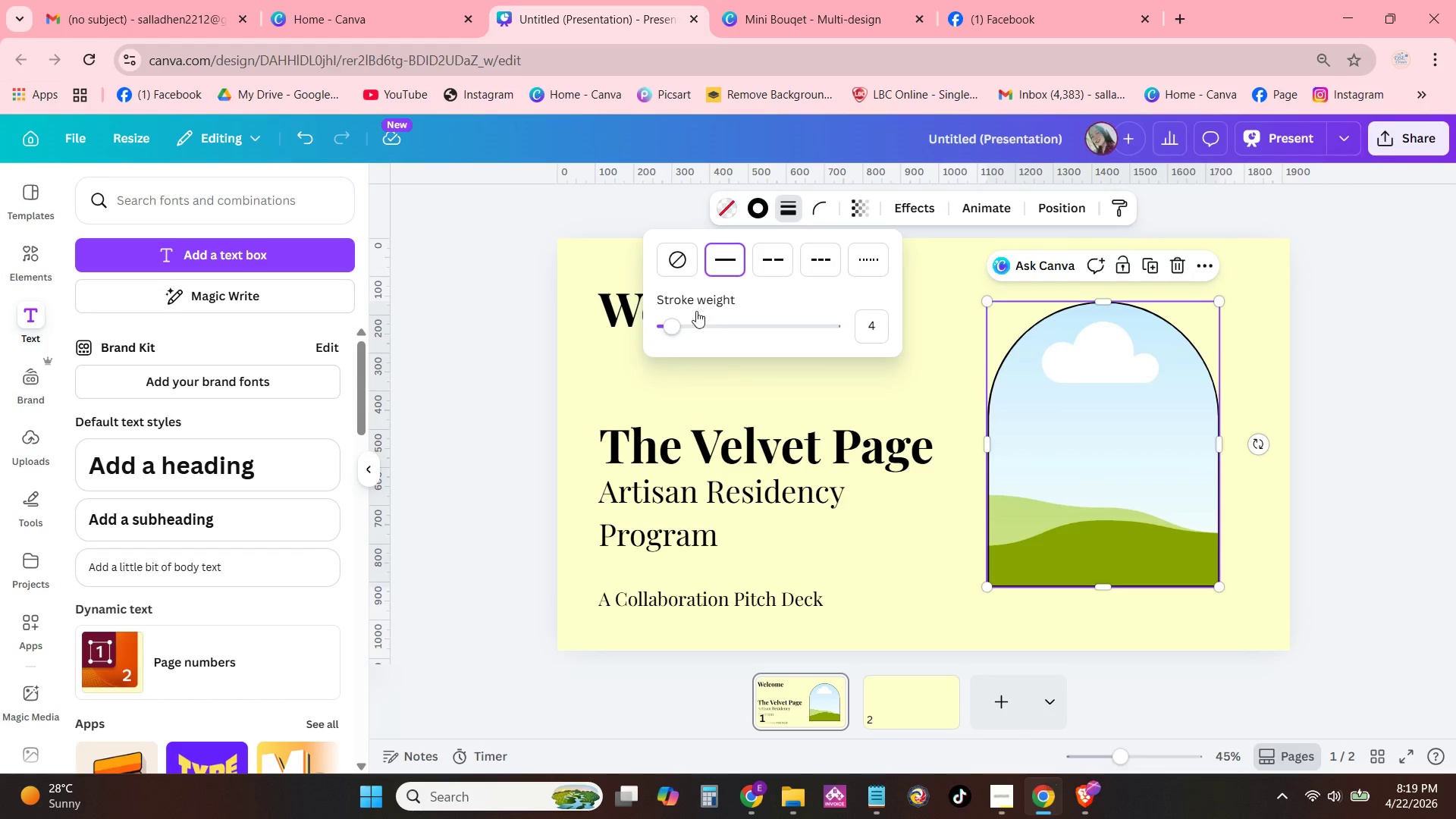 
left_click([1072, 204])
 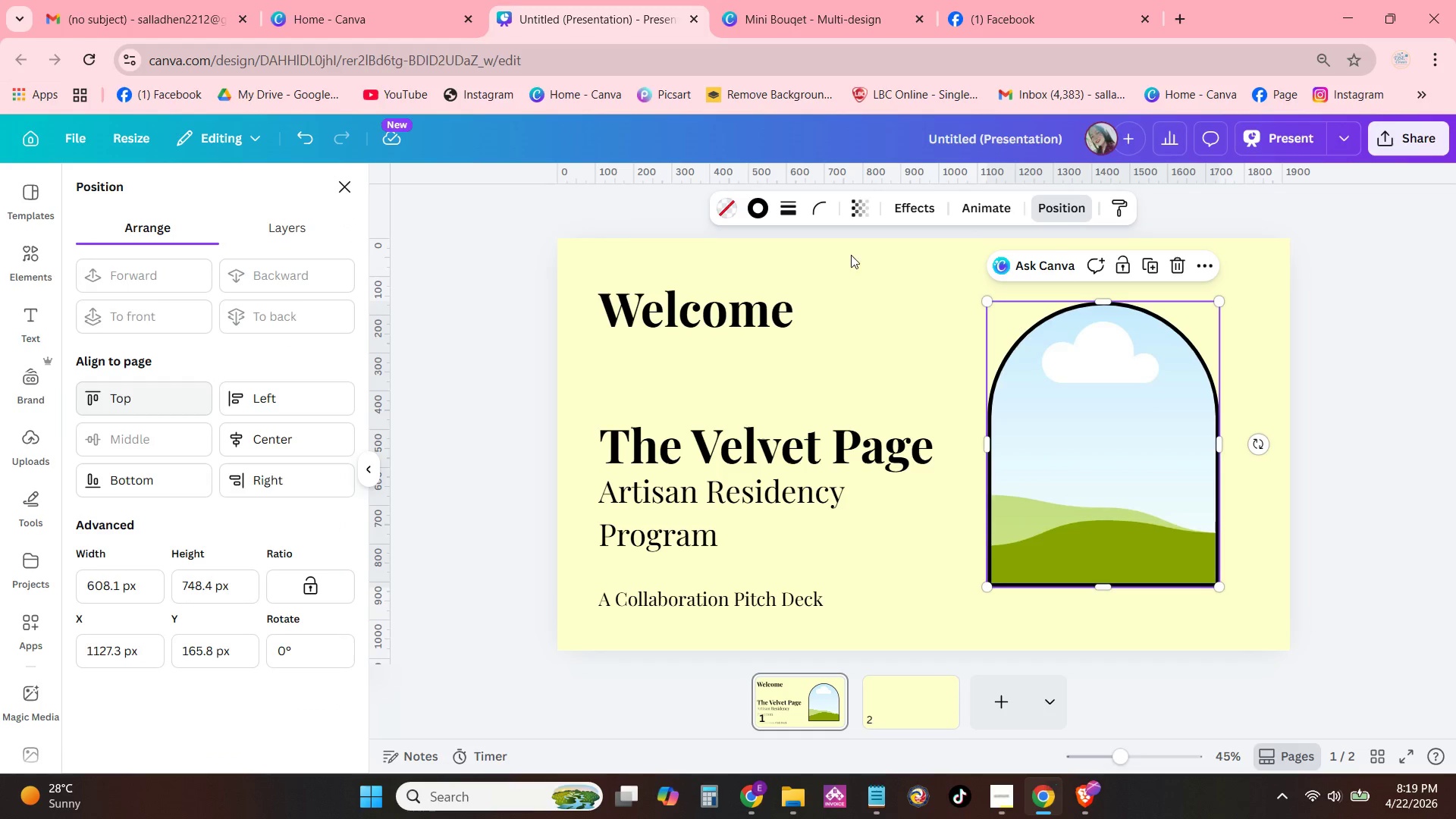 
left_click([993, 201])
 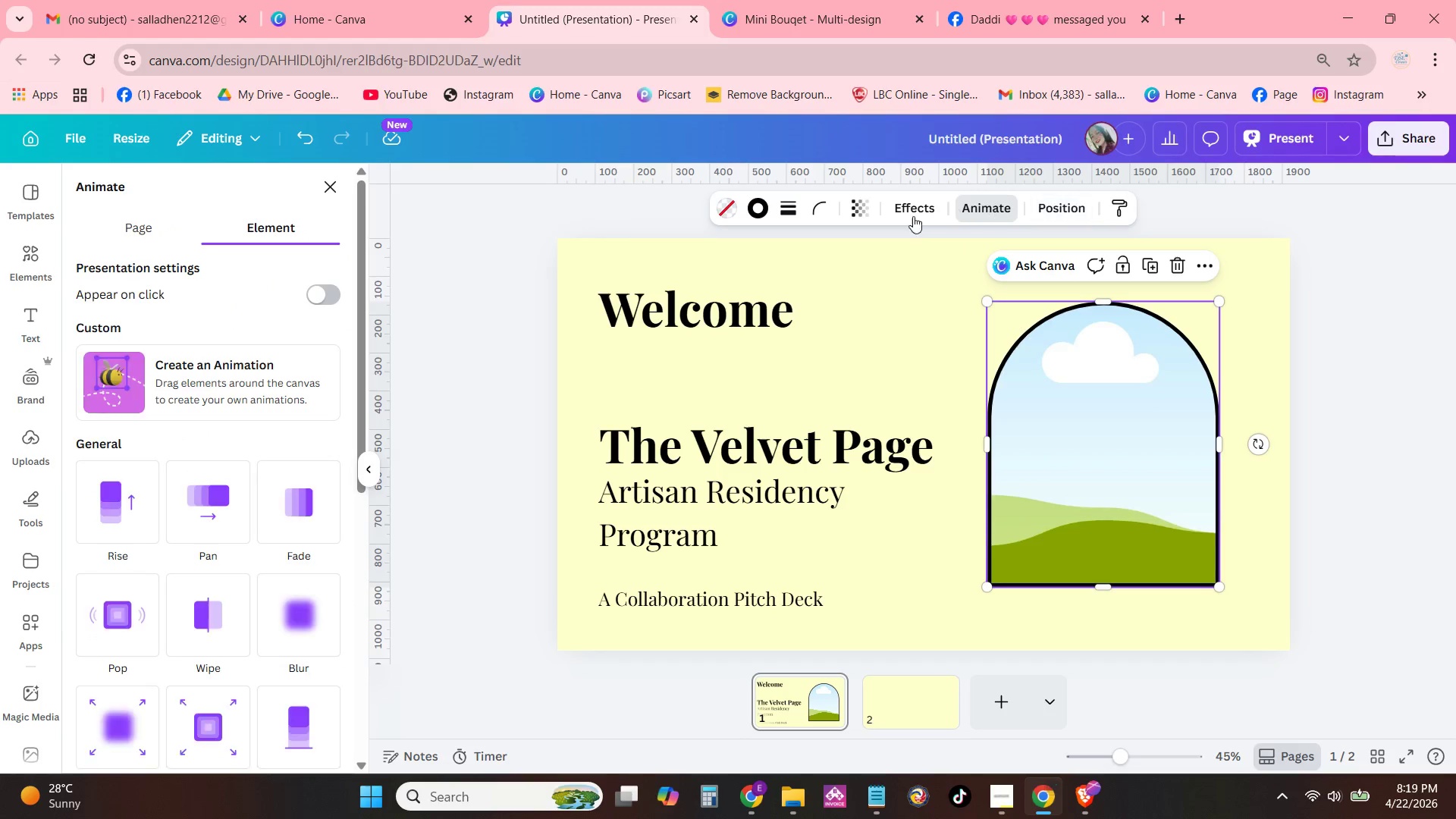 
left_click([899, 217])
 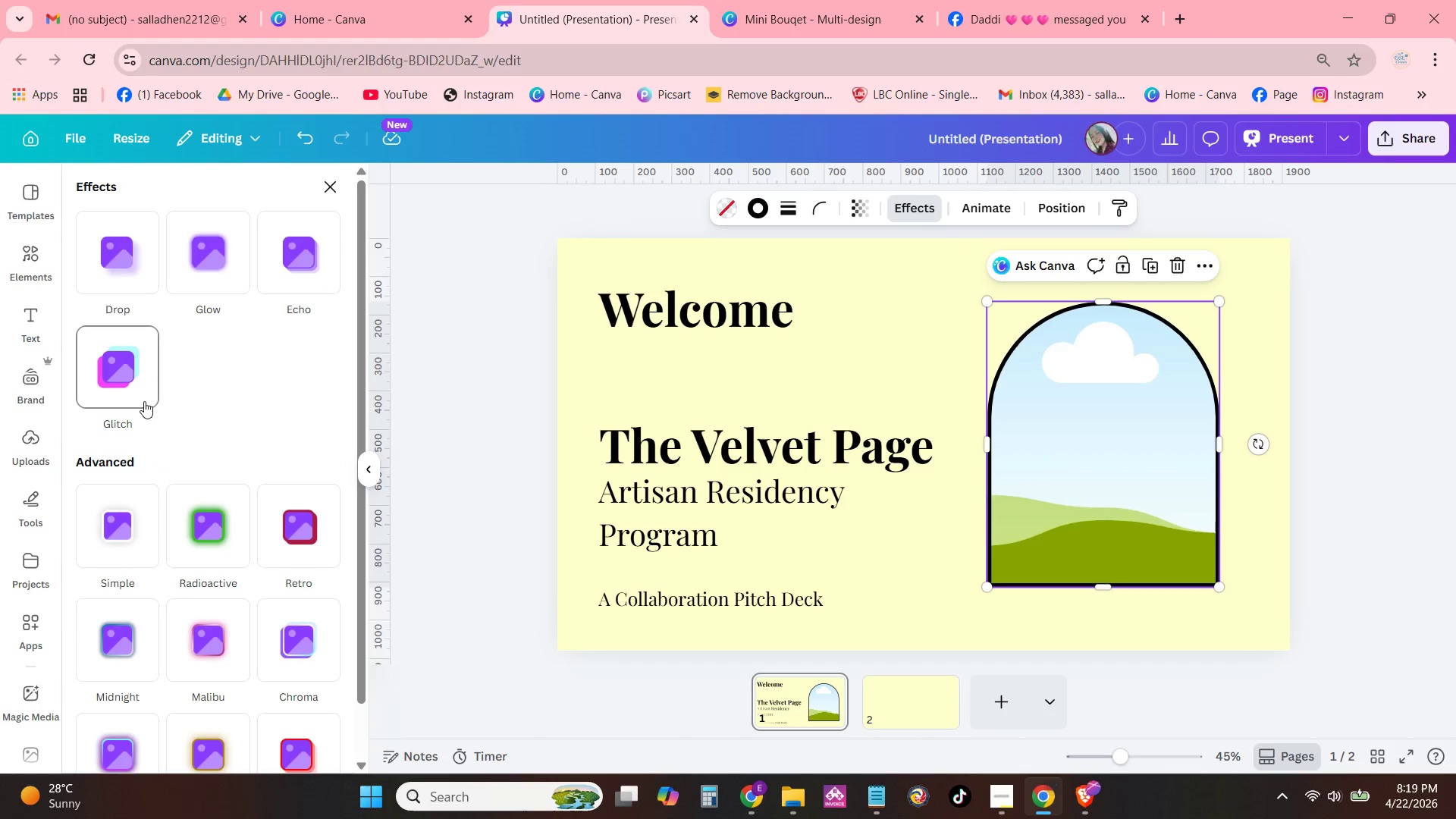 
scroll: coordinate [187, 447], scroll_direction: down, amount: 4.0
 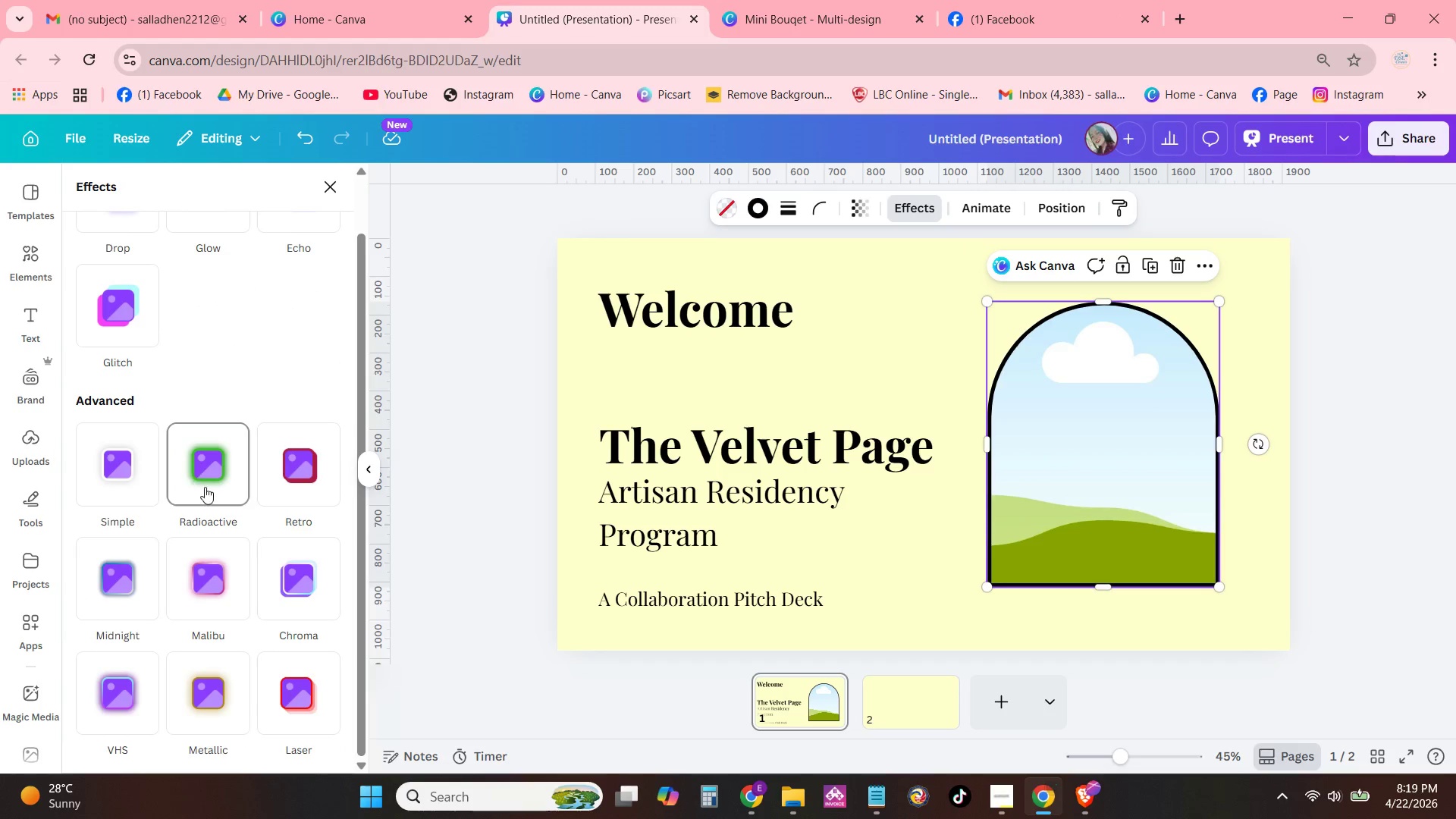 
scroll: coordinate [206, 488], scroll_direction: up, amount: 5.0
 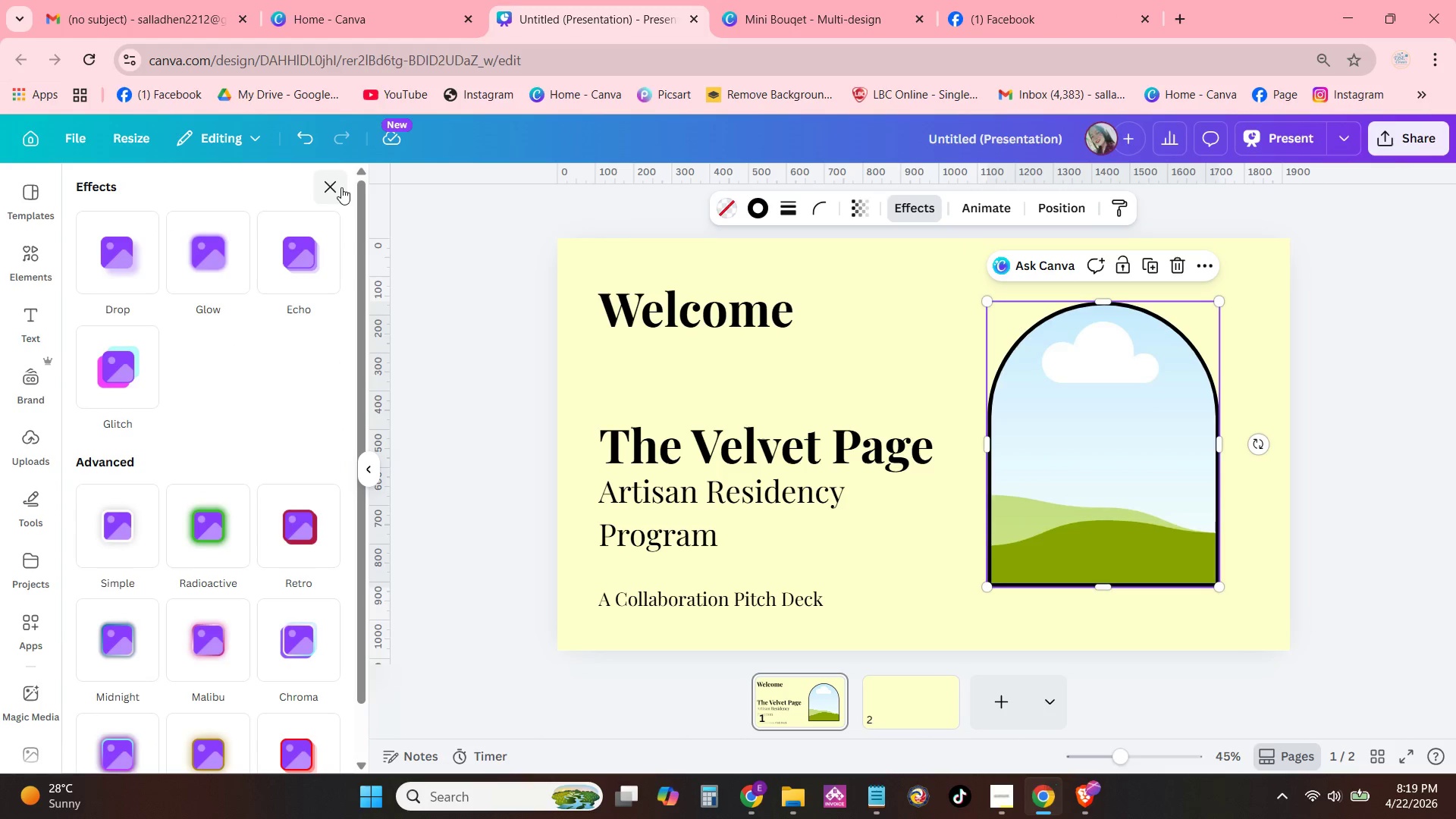 
left_click([341, 187])
 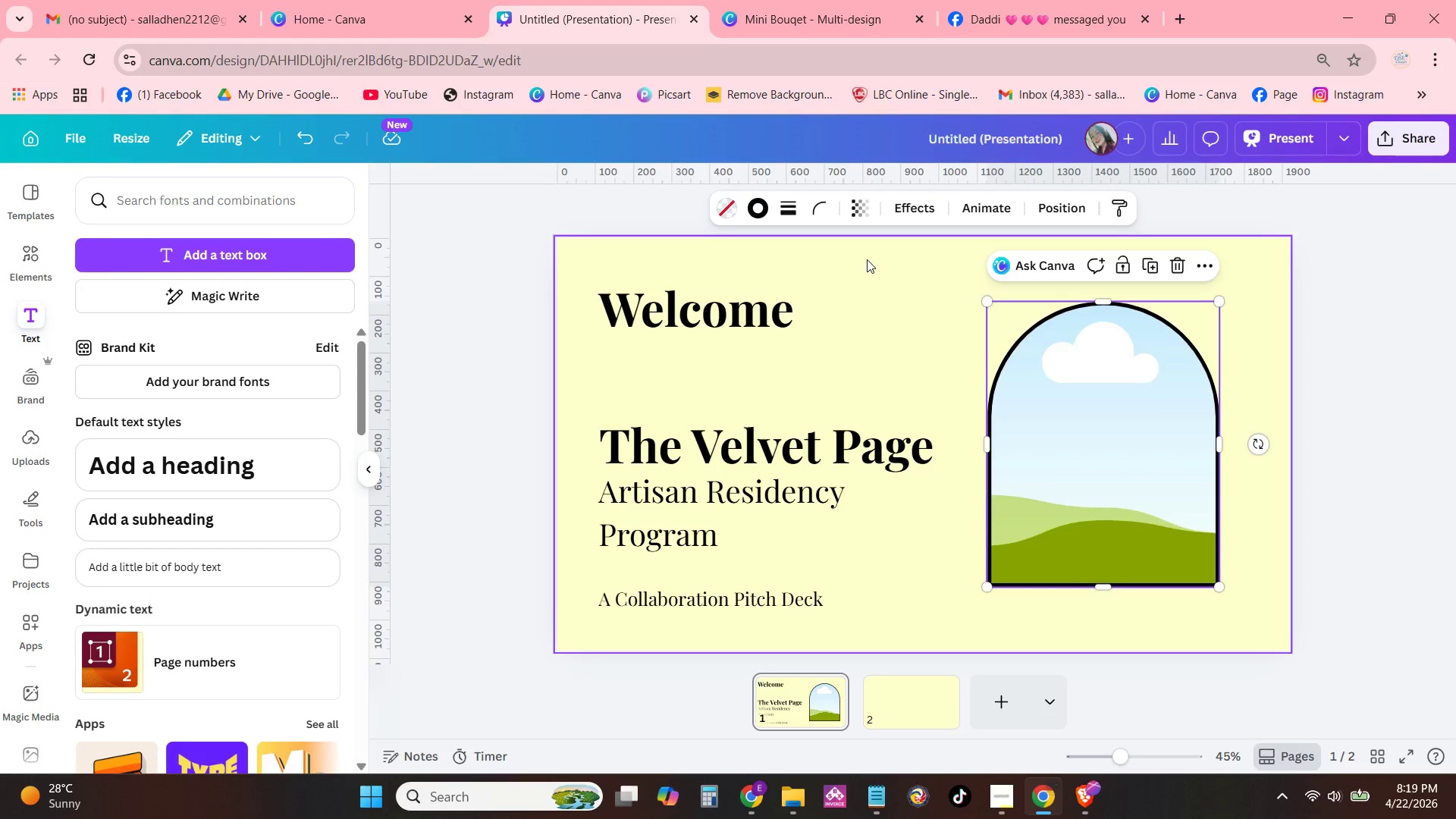 
hold_key(key=ControlLeft, duration=0.41)
 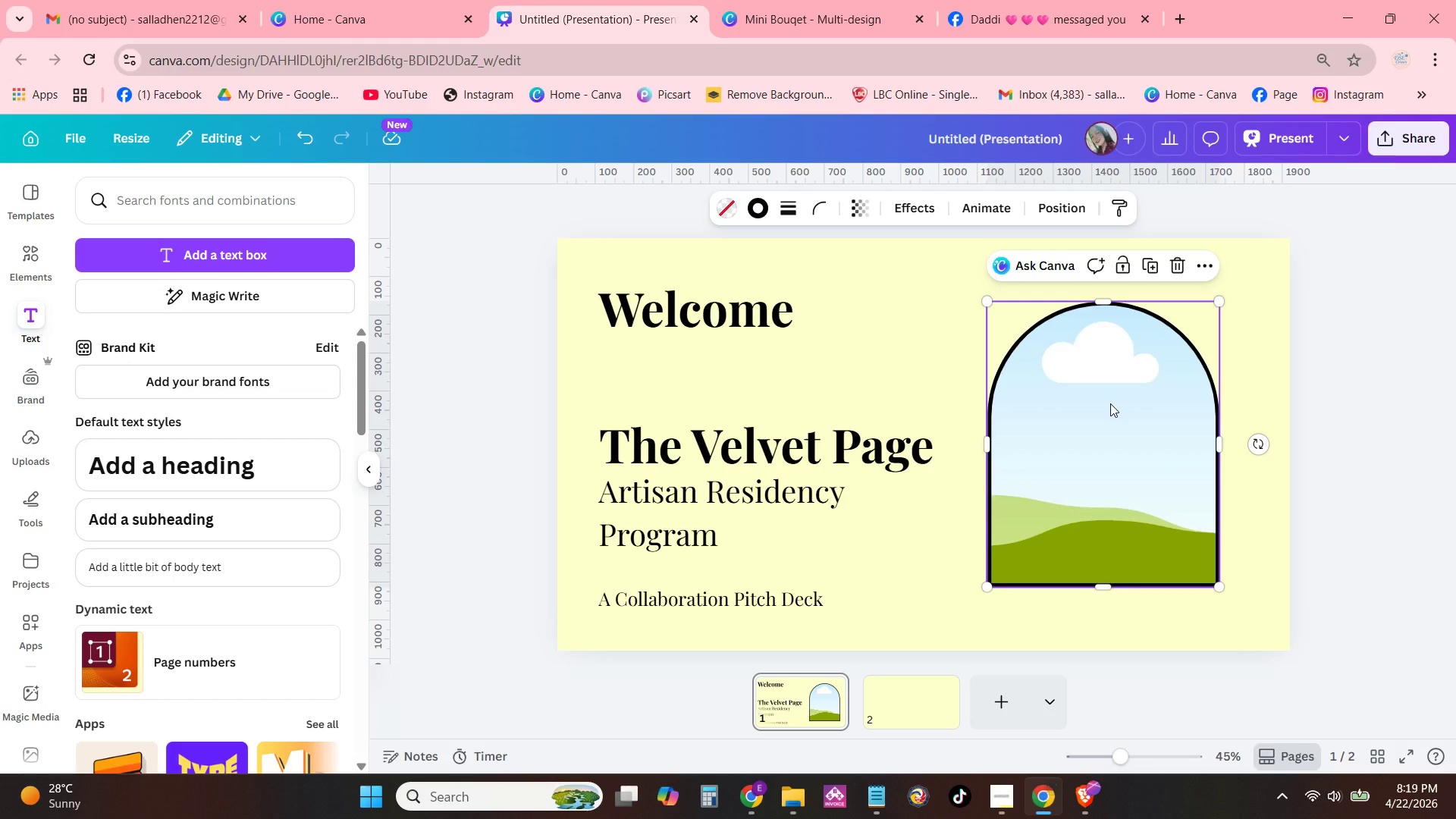 
left_click([1110, 403])
 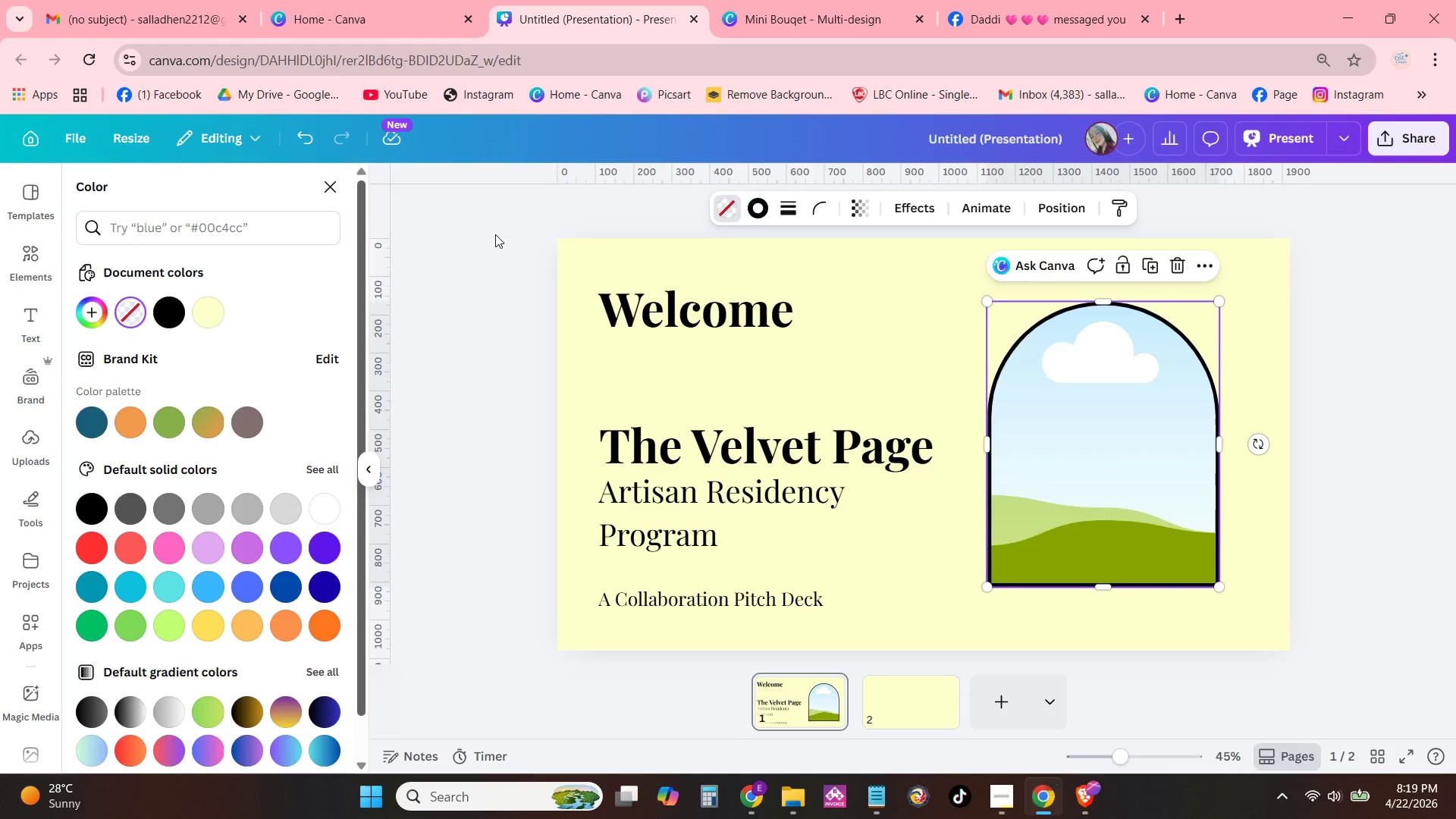 
left_click([726, 211])
 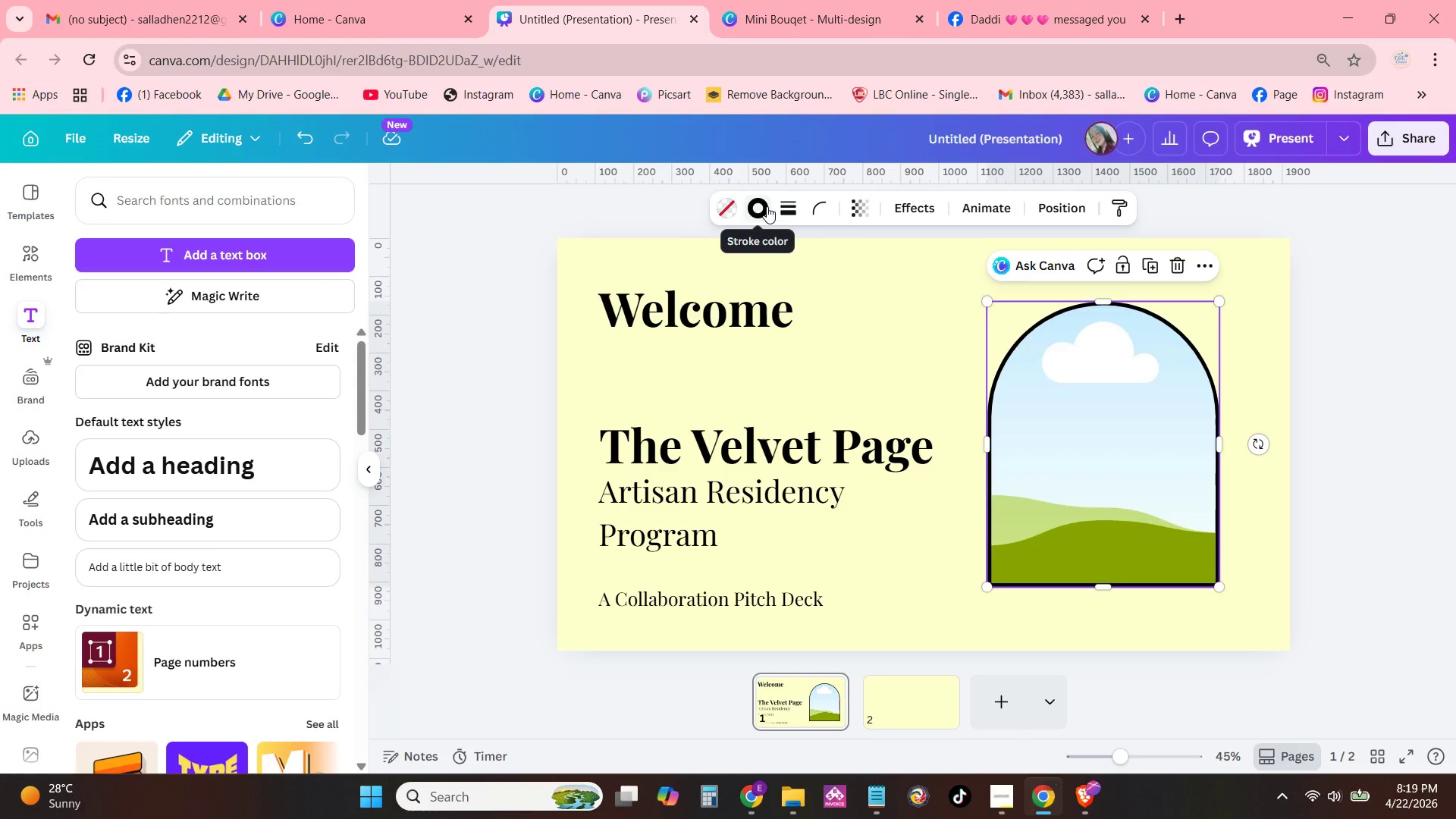 
left_click([765, 206])
 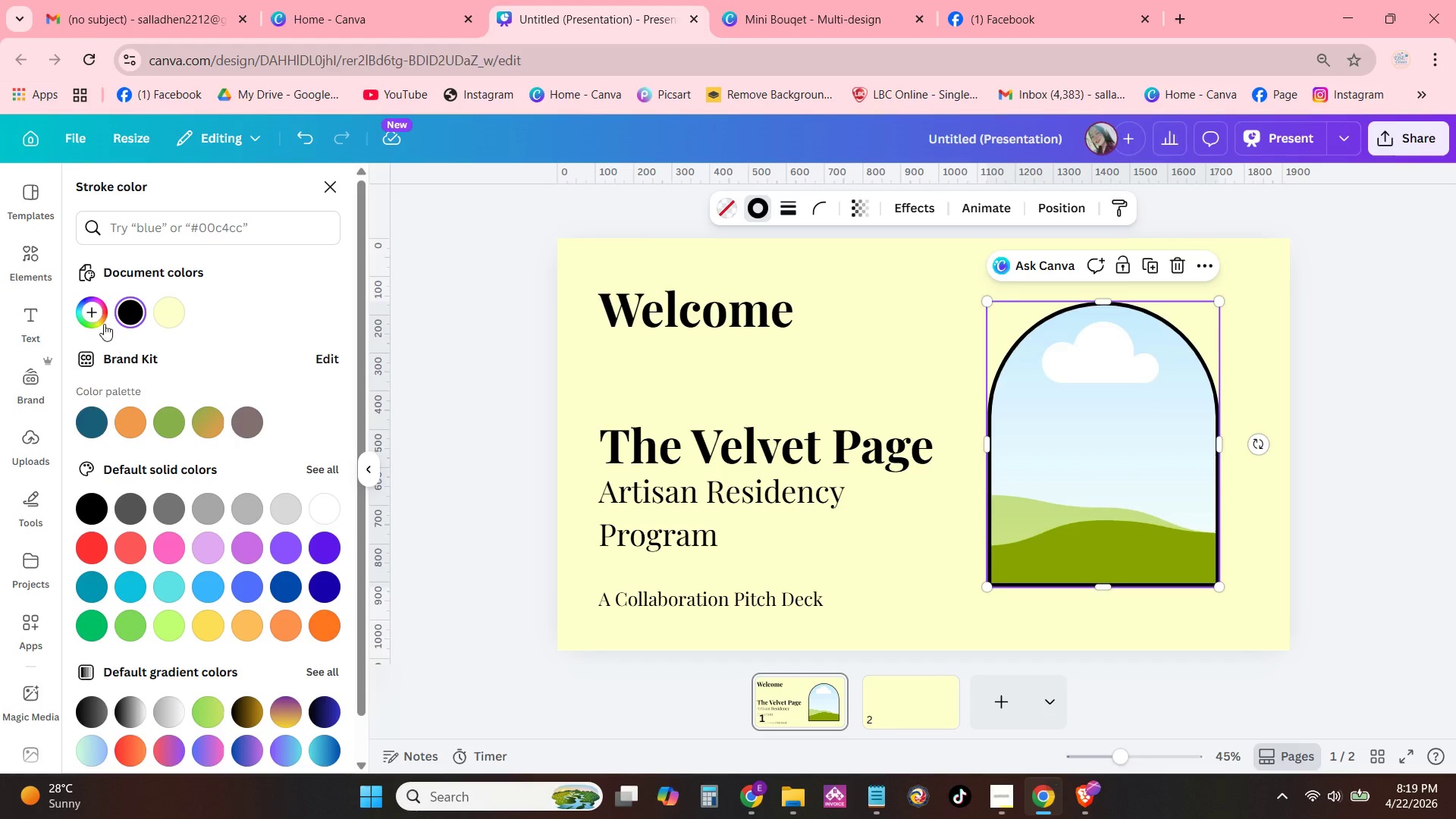 
scroll: coordinate [308, 482], scroll_direction: none, amount: 0.0
 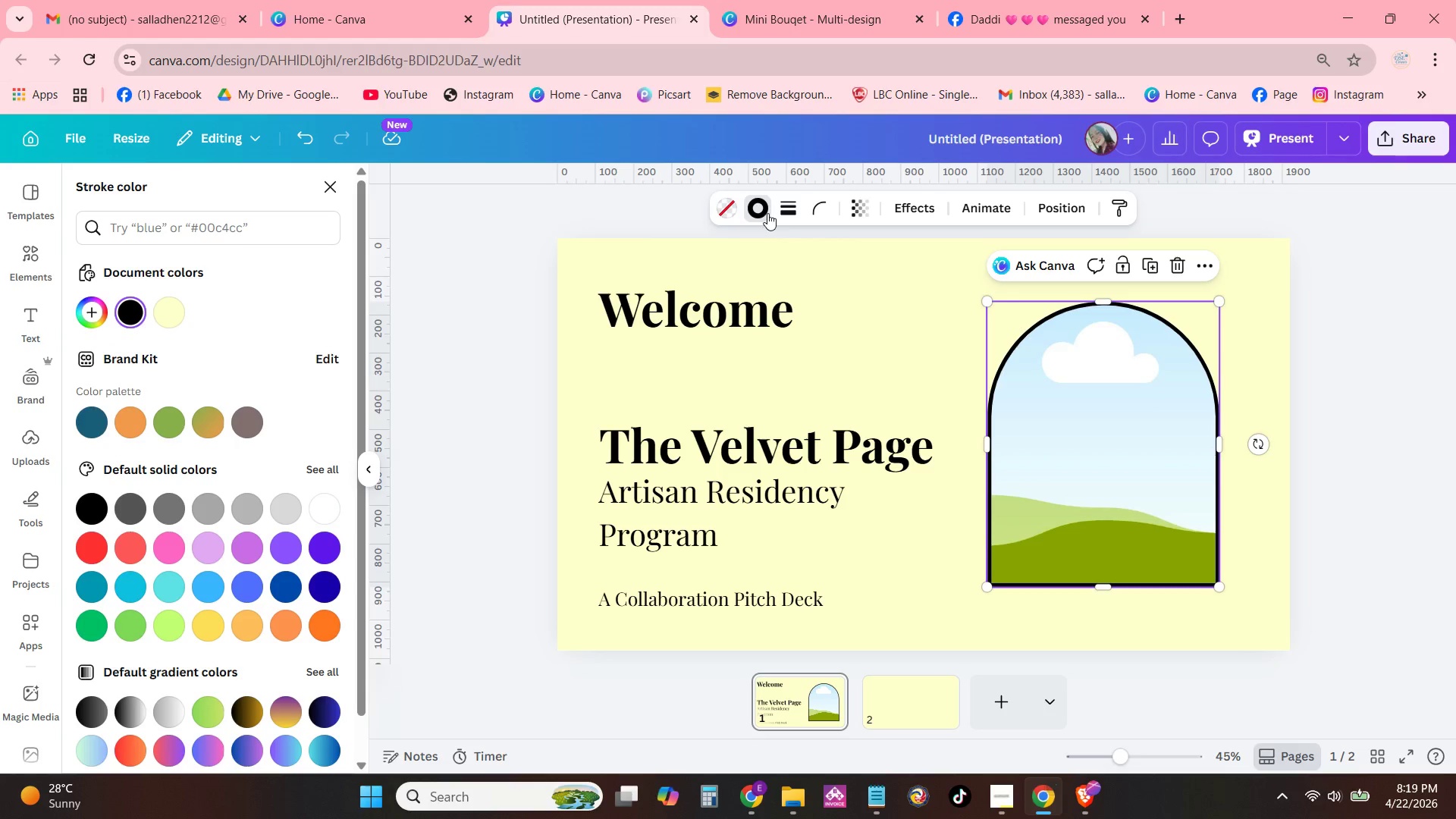 
left_click([767, 213])
 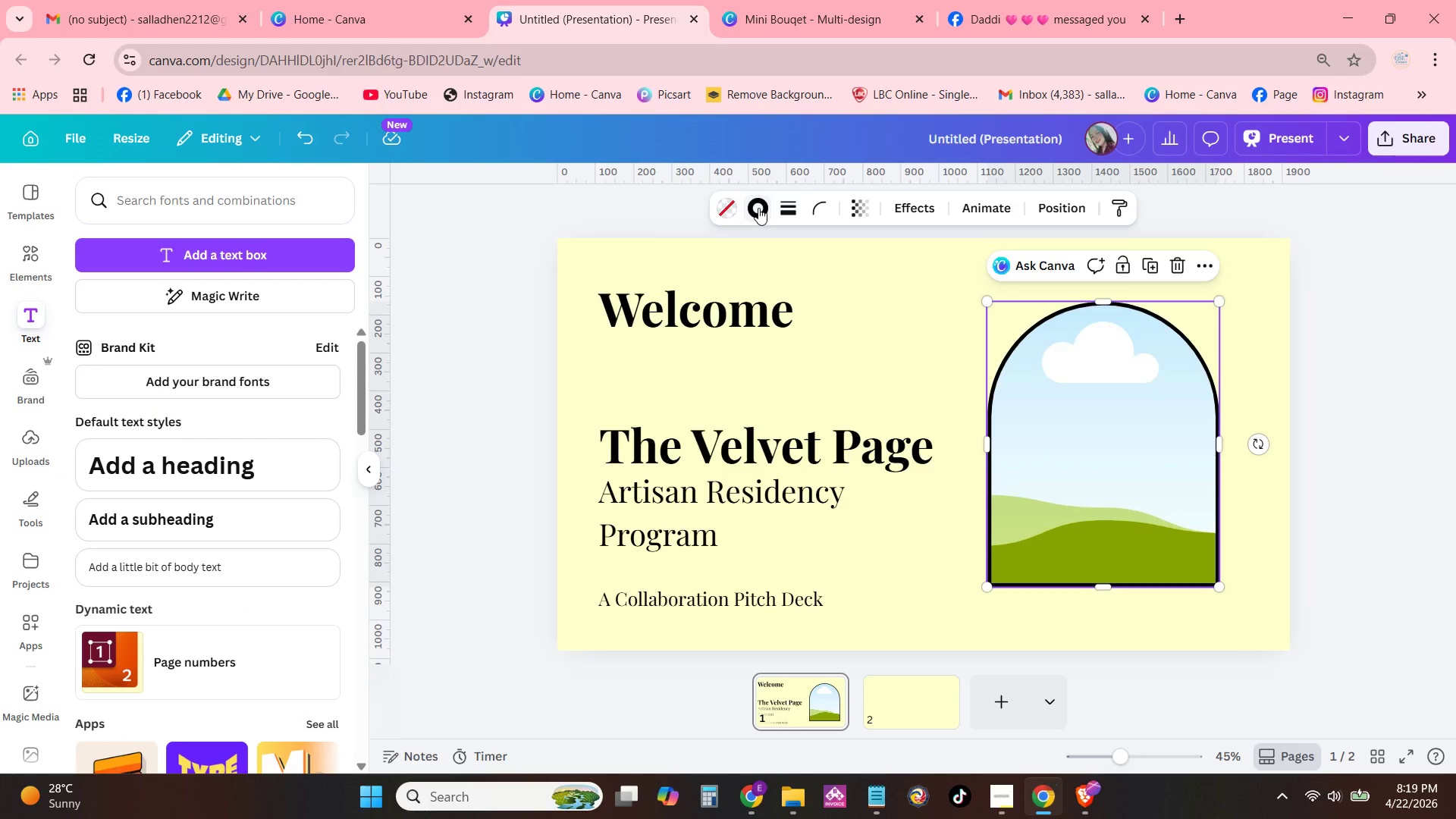 
left_click([758, 208])
 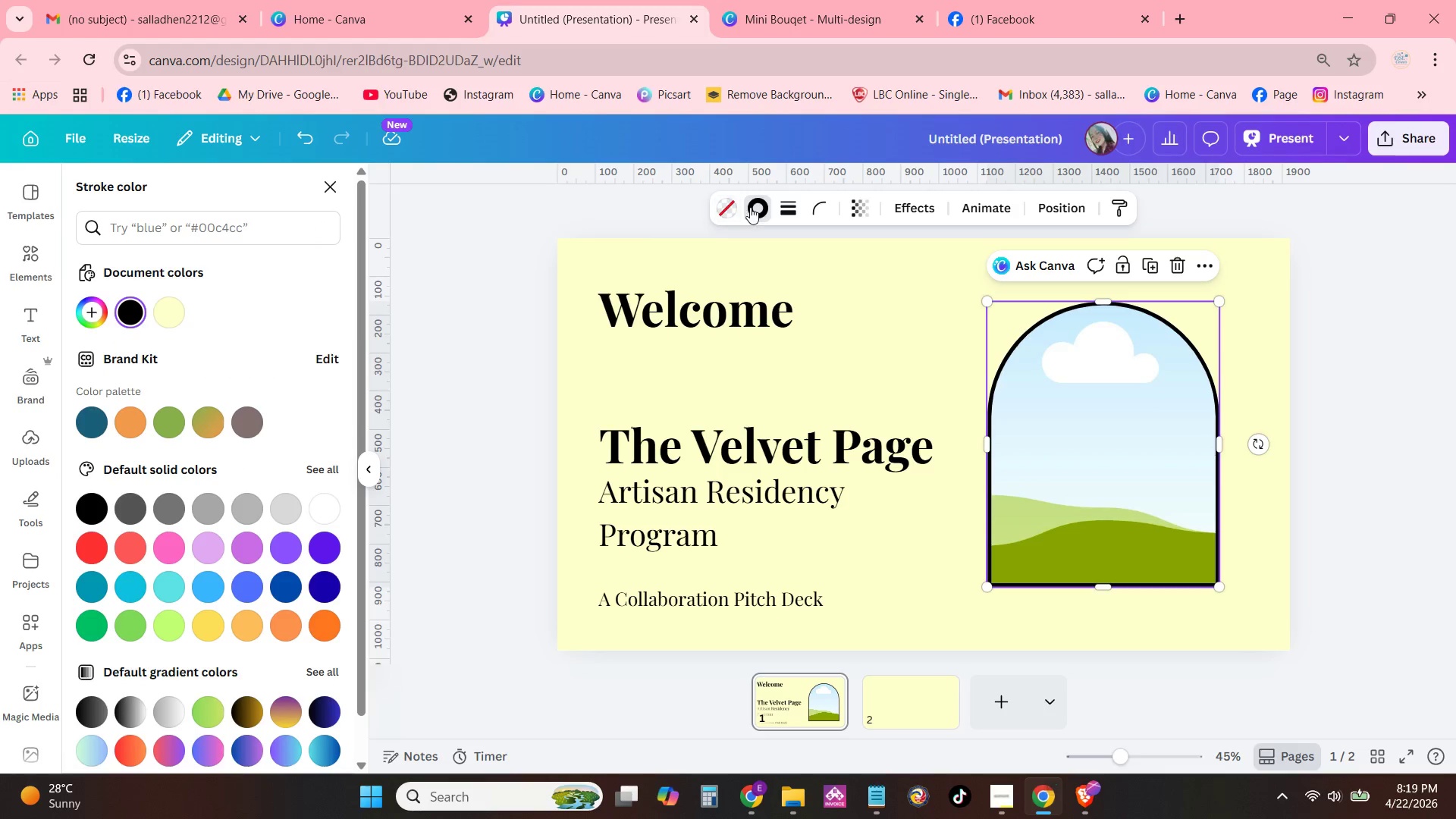 
double_click([783, 208])
 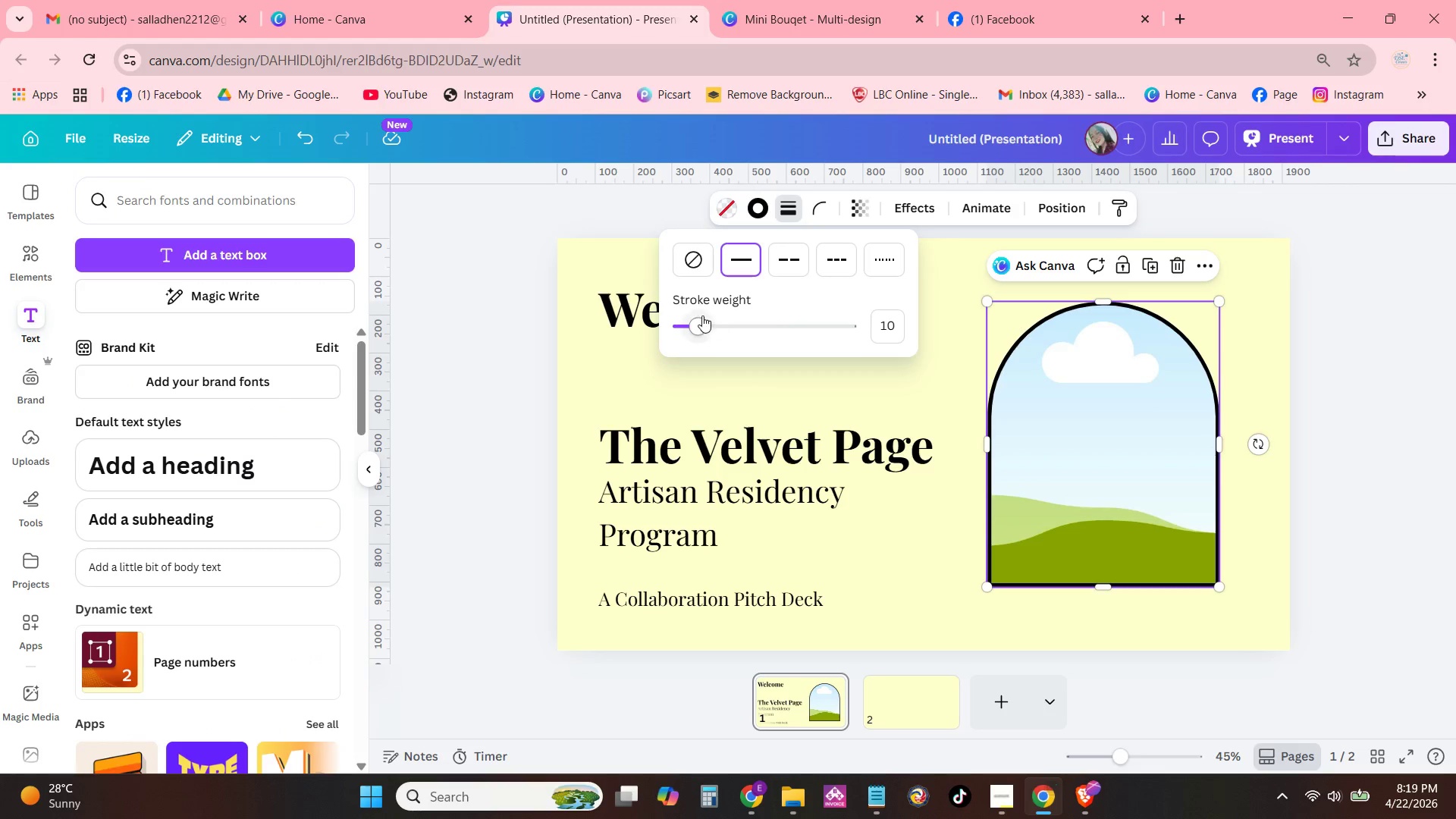 
left_click([702, 269])
 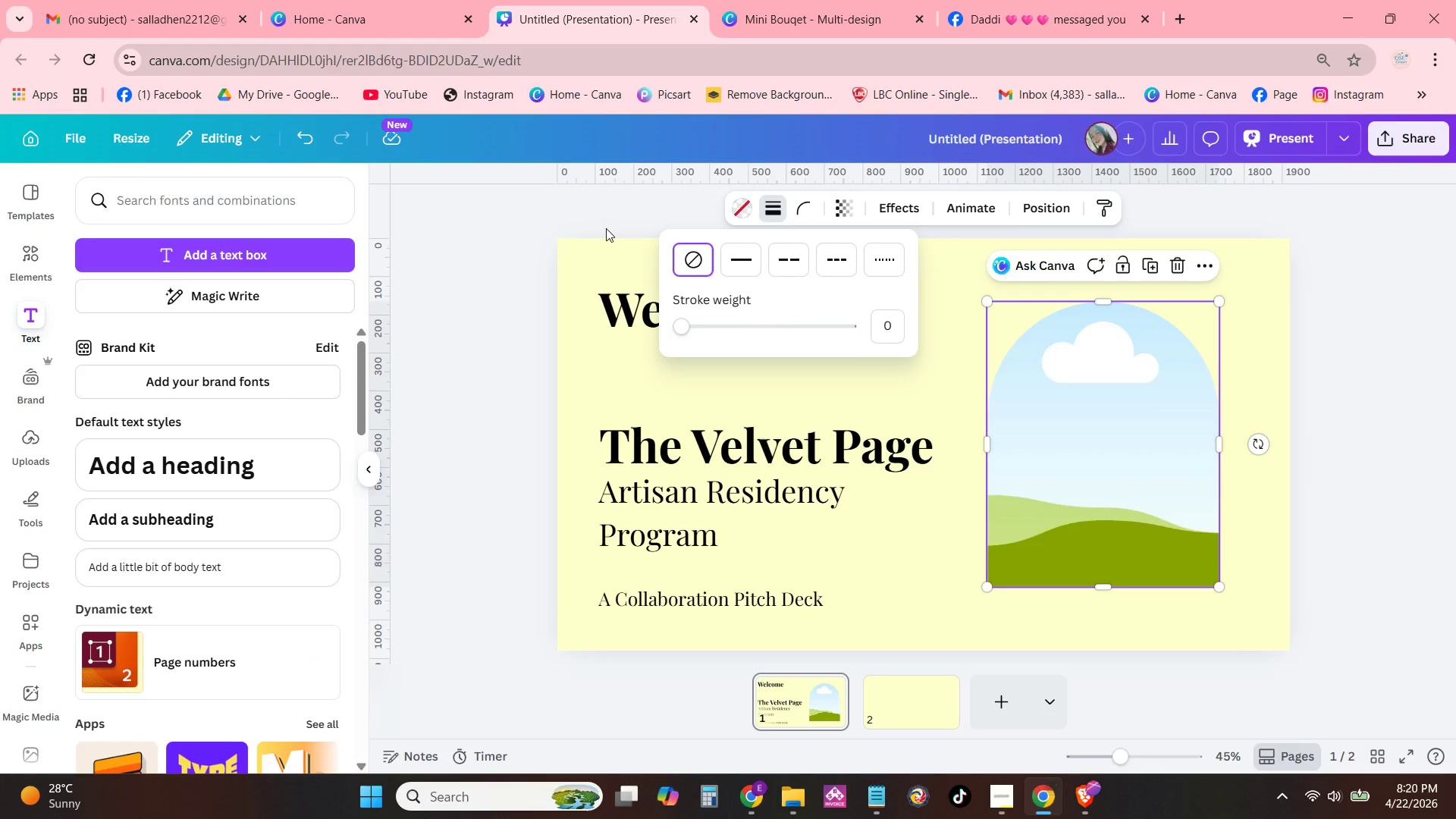 
left_click([592, 211])
 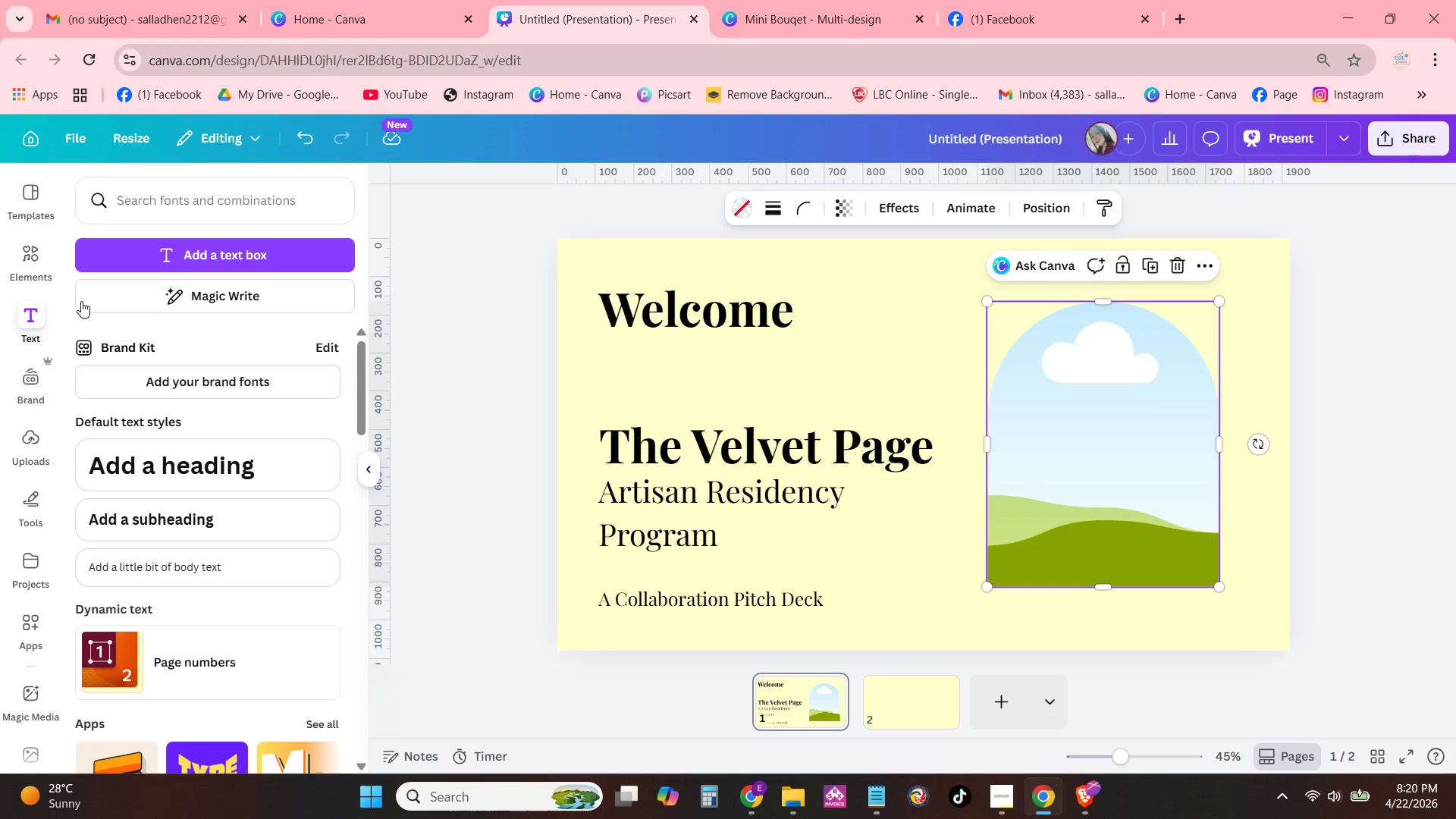 
left_click([17, 259])
 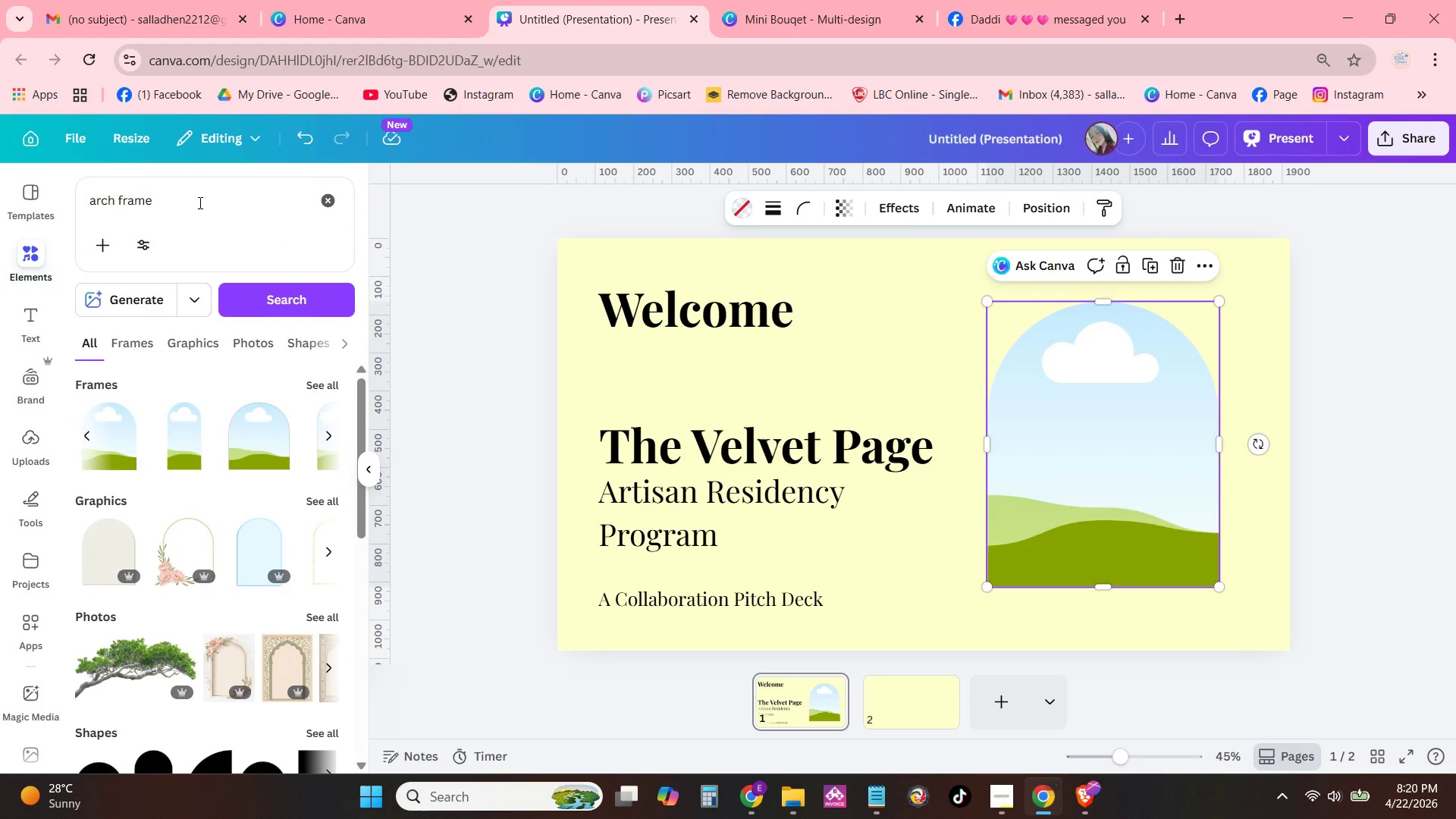 
left_click_drag(start_coordinate=[199, 200], to_coordinate=[0, 225])
 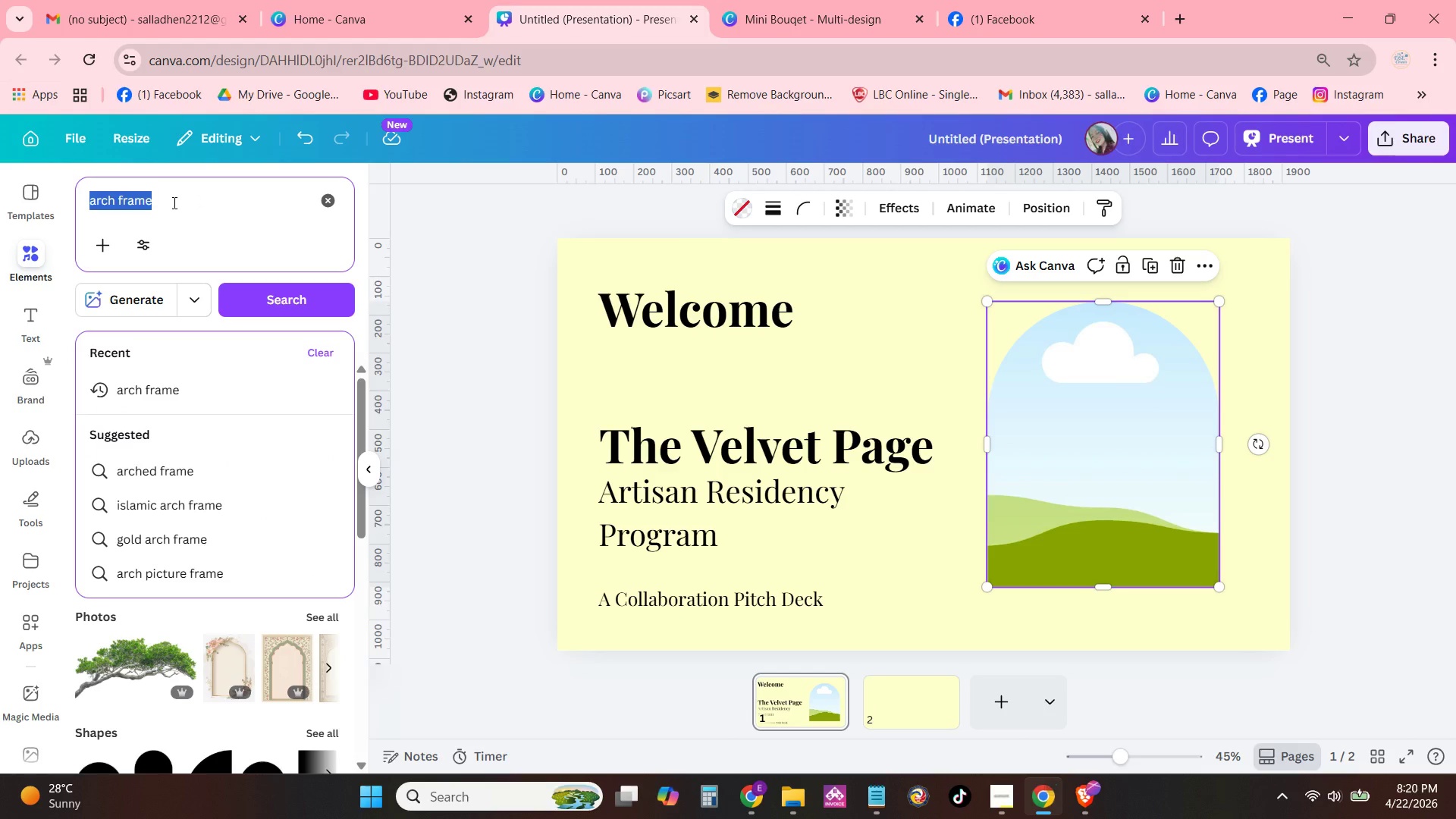 
left_click([173, 202])
 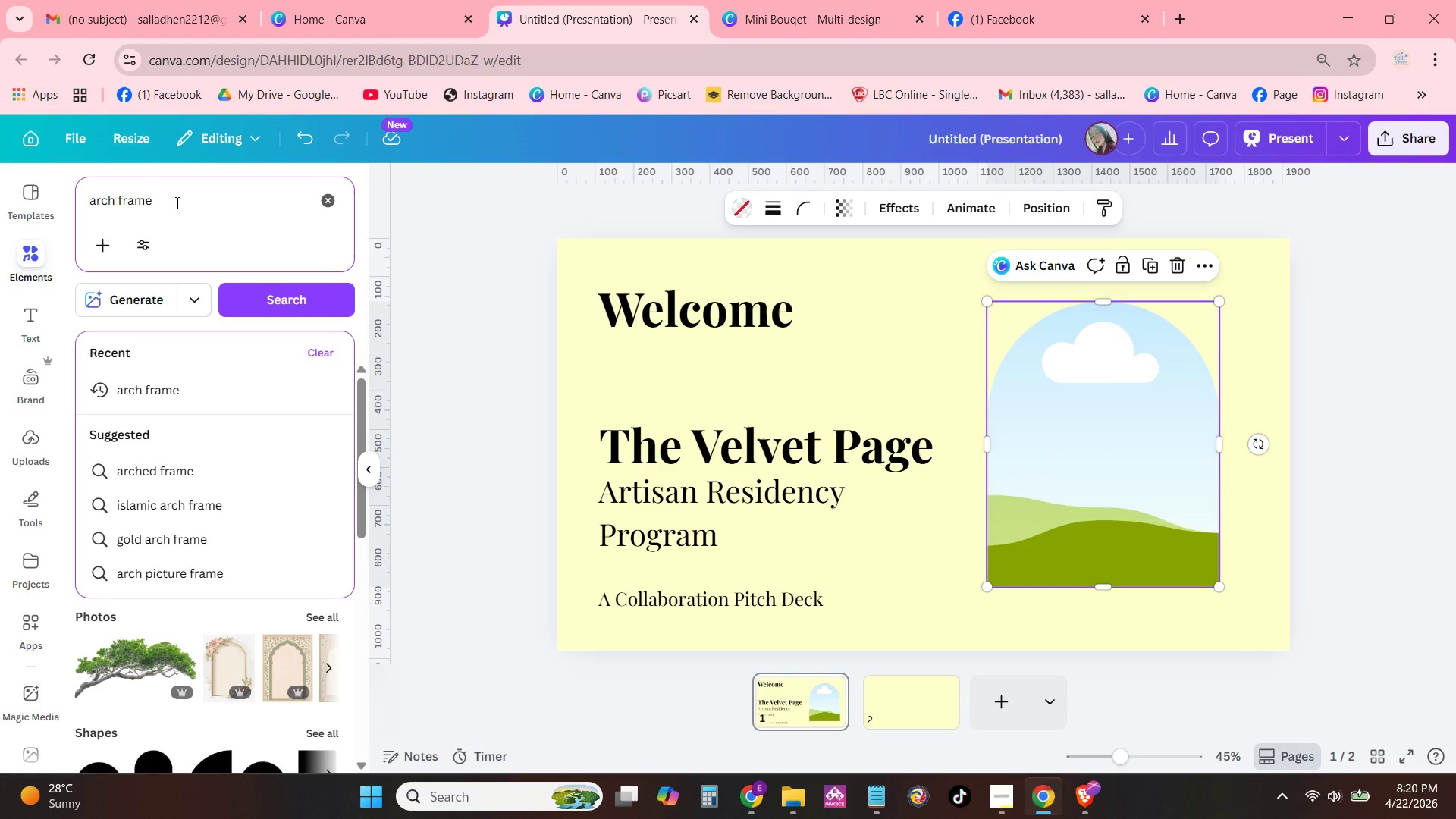 
key(Backspace)
 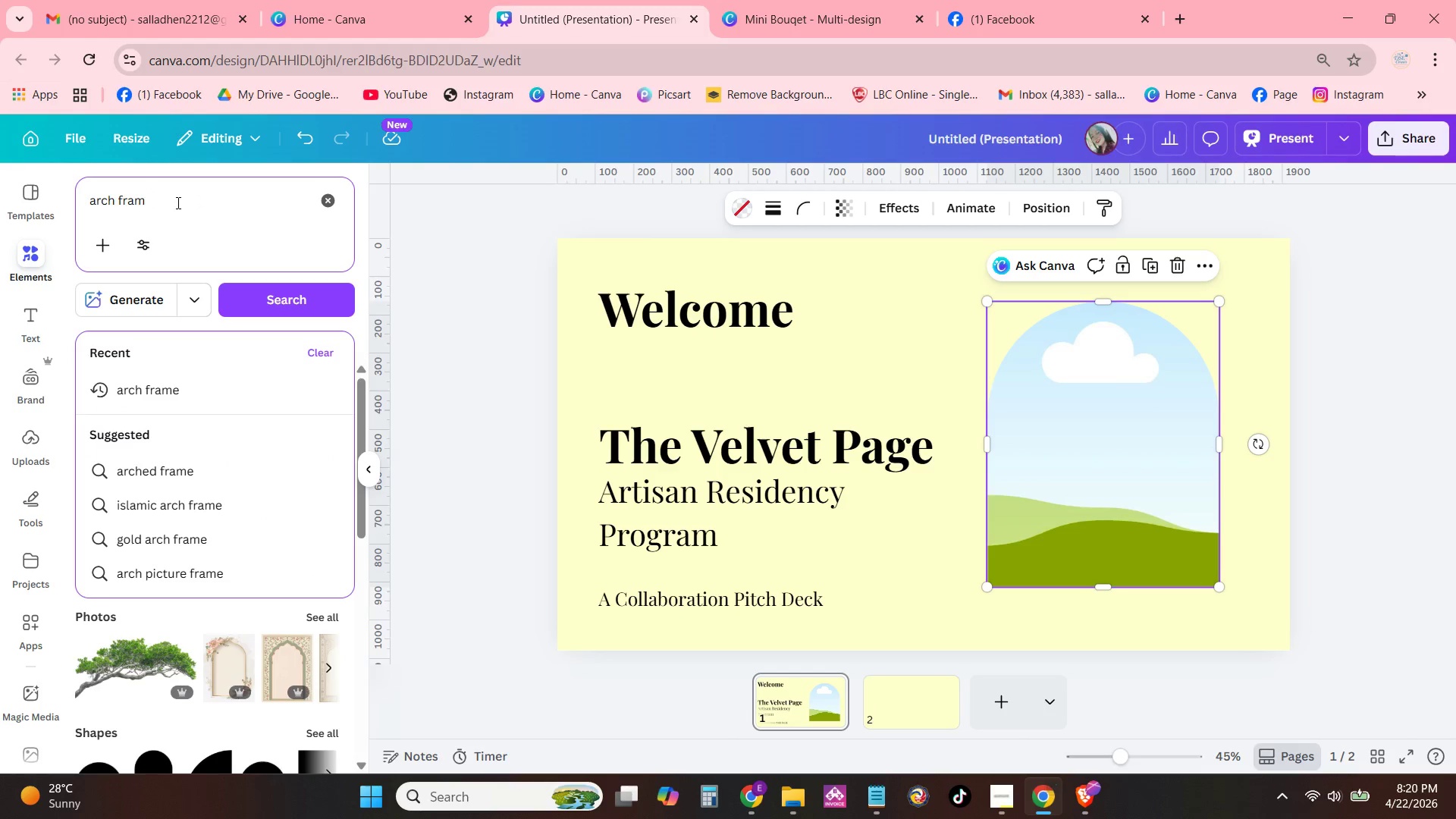 
key(Backspace)
 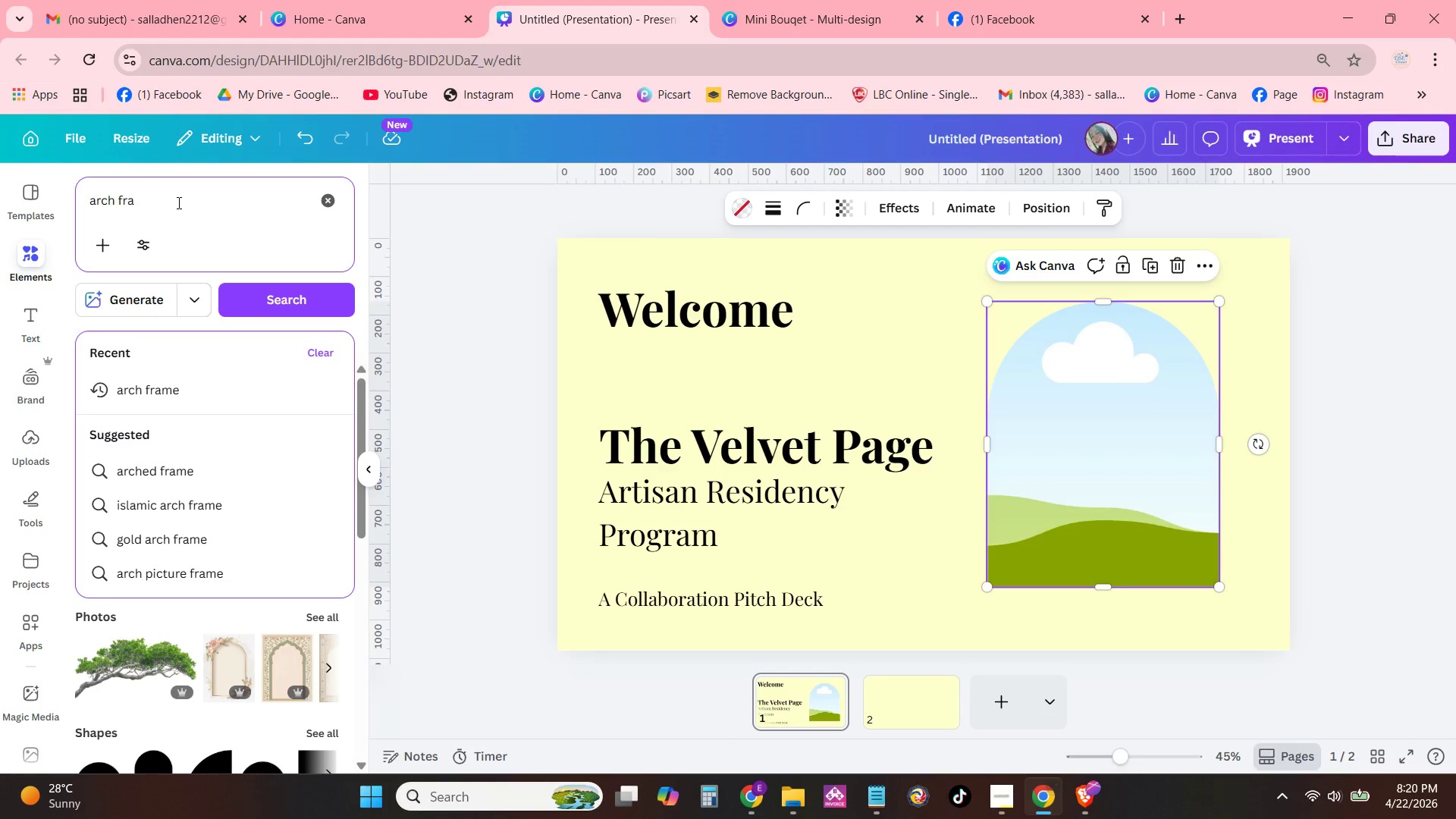 
key(Backspace)
 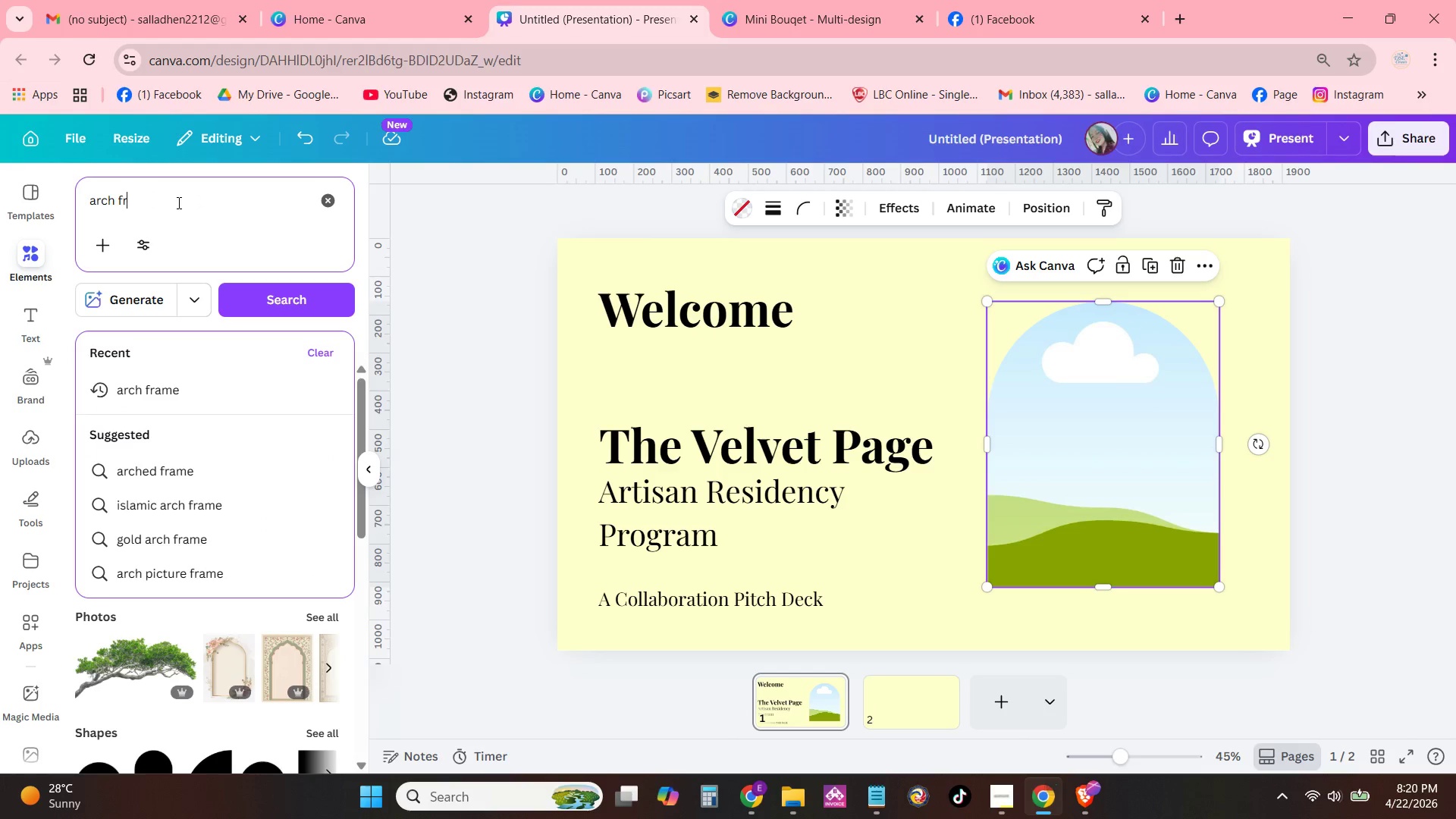 
key(Backspace)
 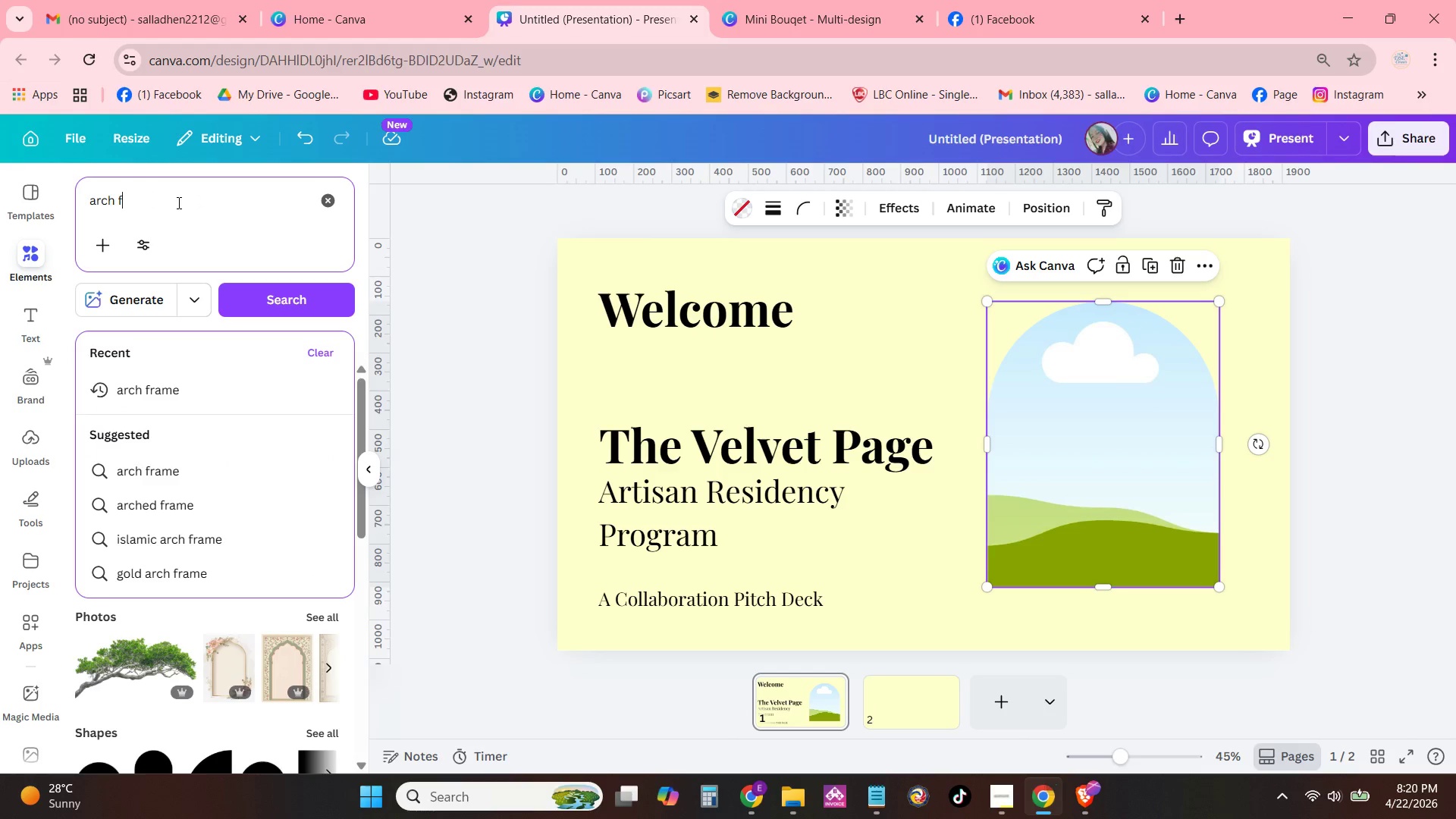 
key(Backspace)
 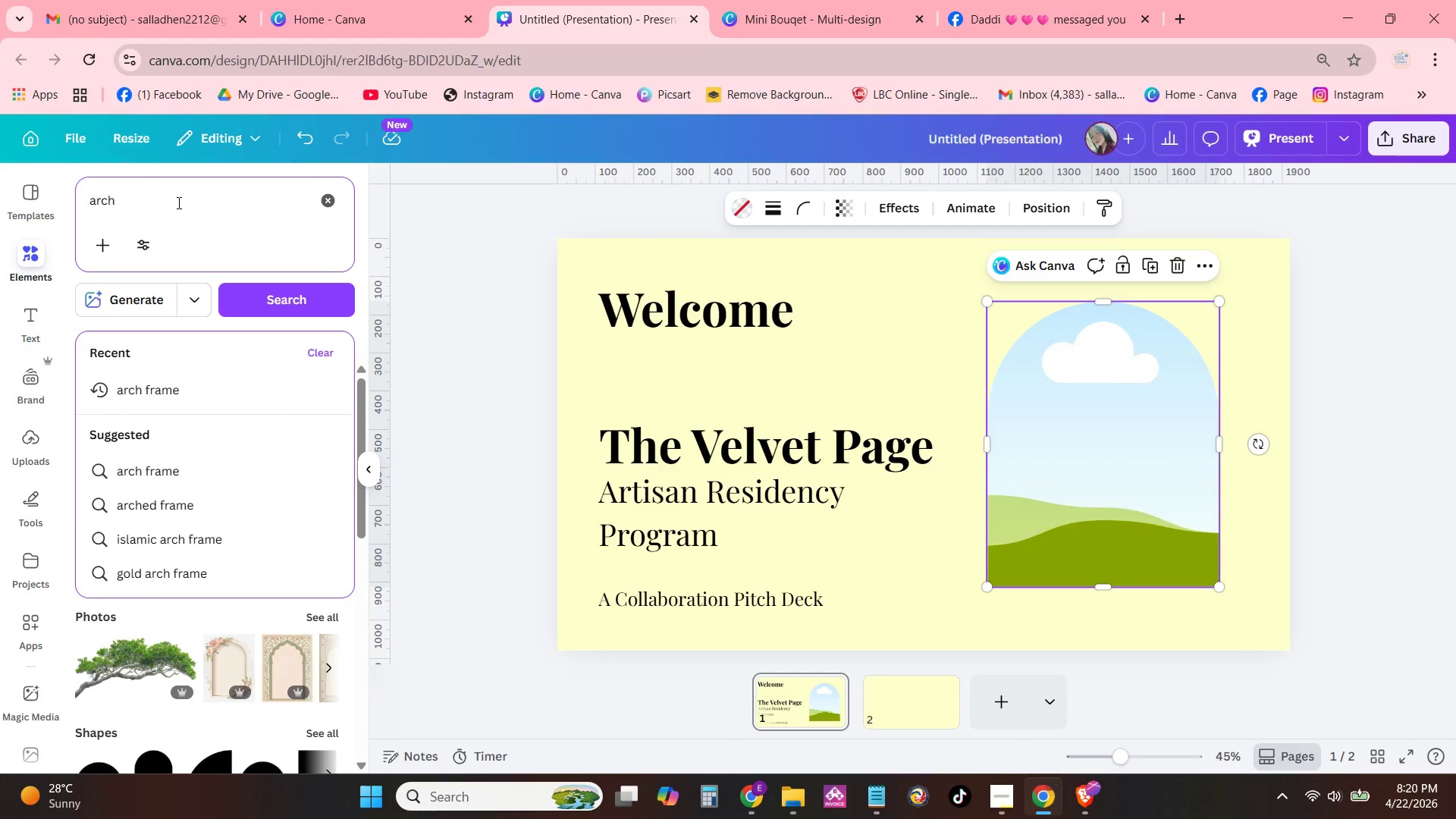 
key(Backspace)
 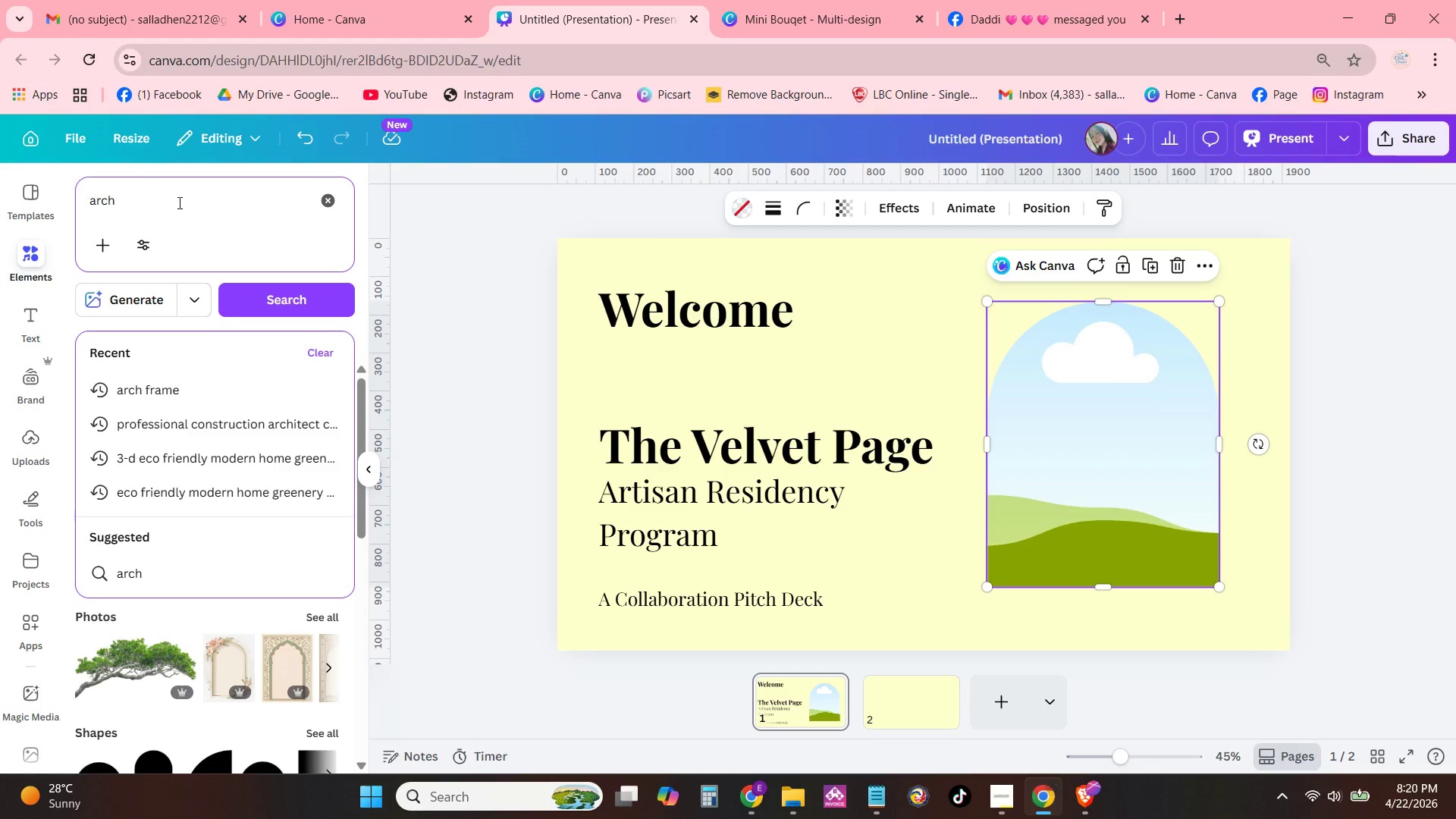 
key(Enter)
 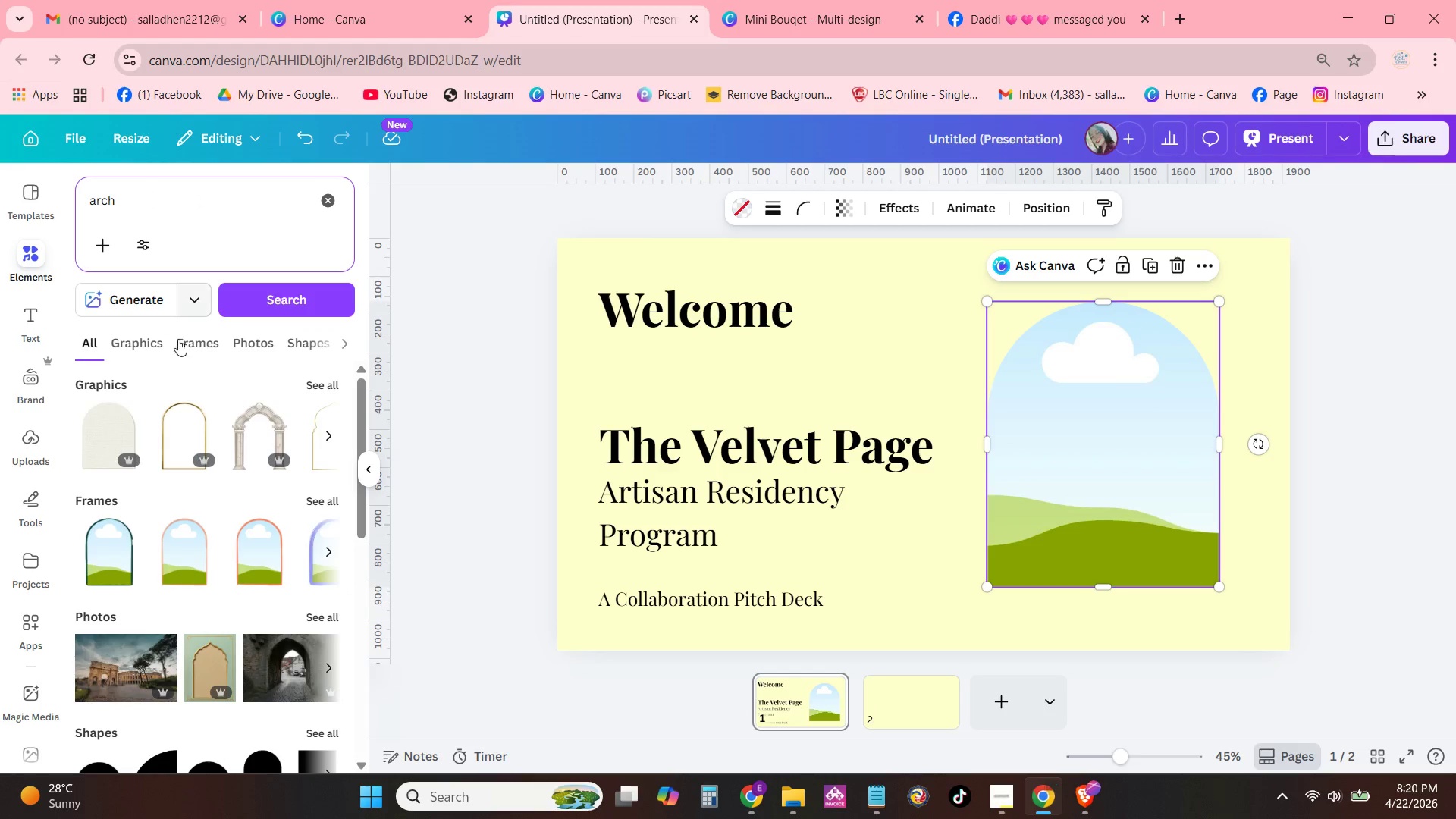 
scroll: coordinate [191, 523], scroll_direction: down, amount: 7.0
 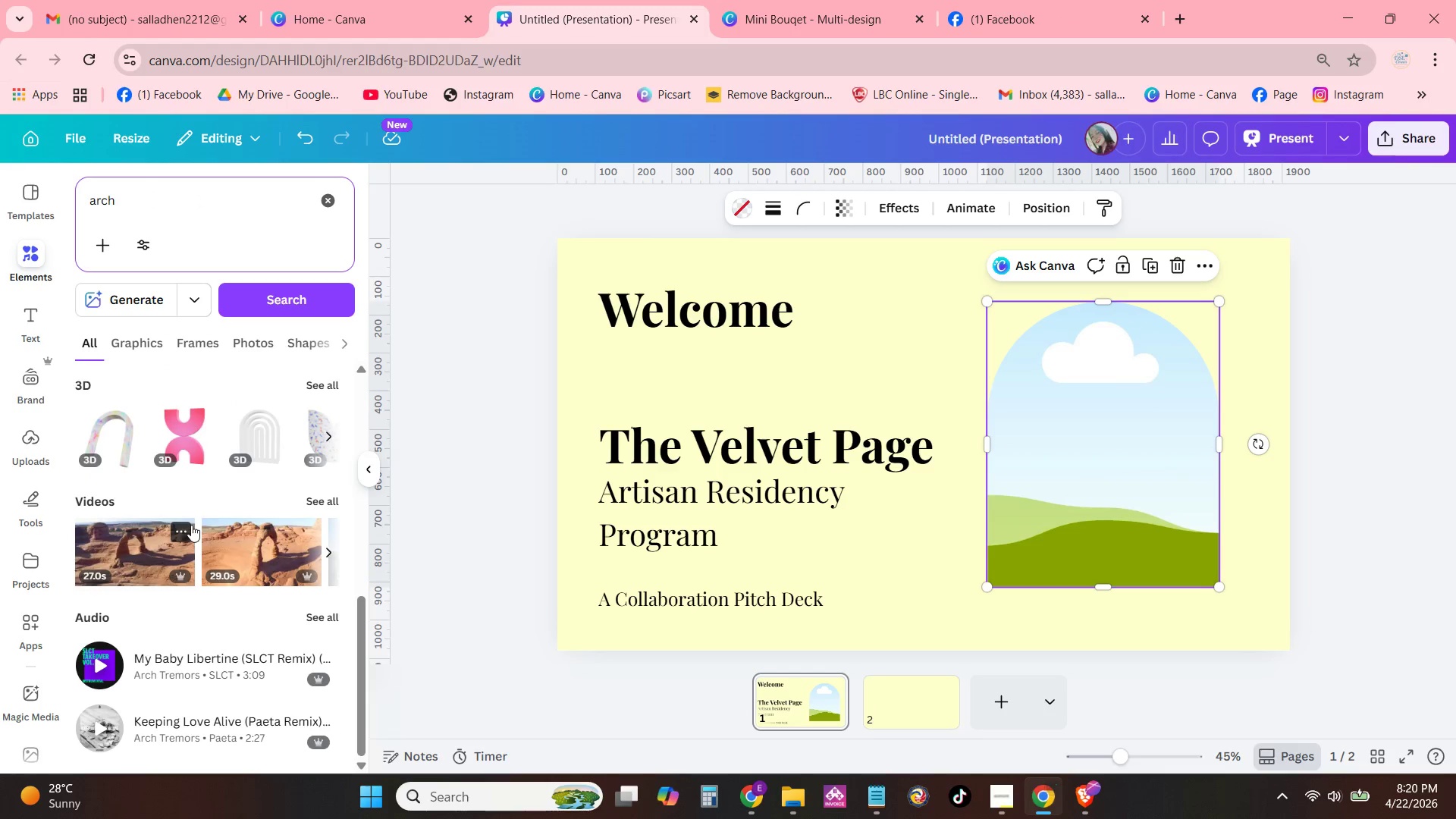 
scroll: coordinate [337, 434], scroll_direction: up, amount: 5.0
 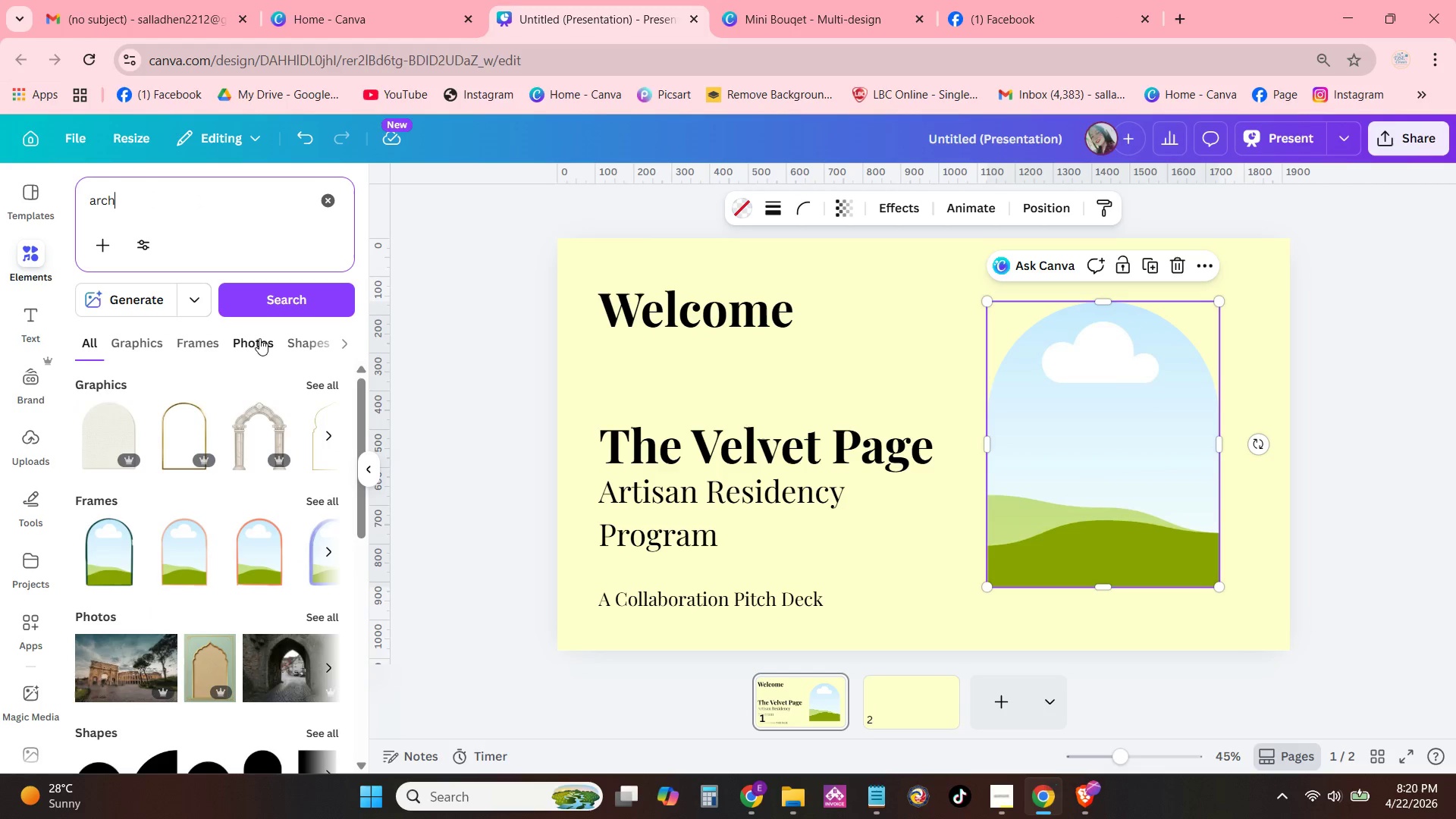 
left_click([134, 341])
 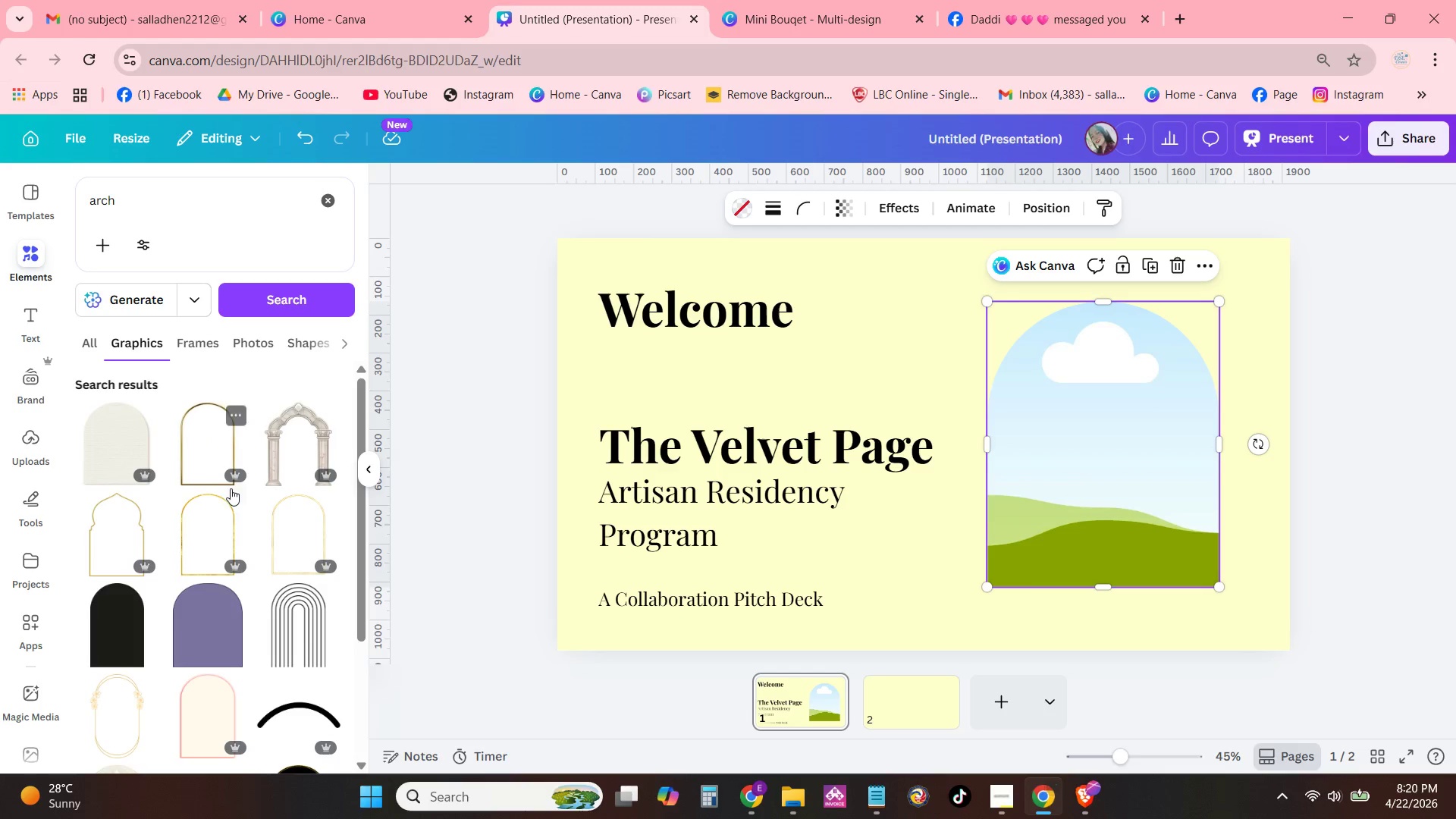 
scroll: coordinate [271, 527], scroll_direction: down, amount: 12.0
 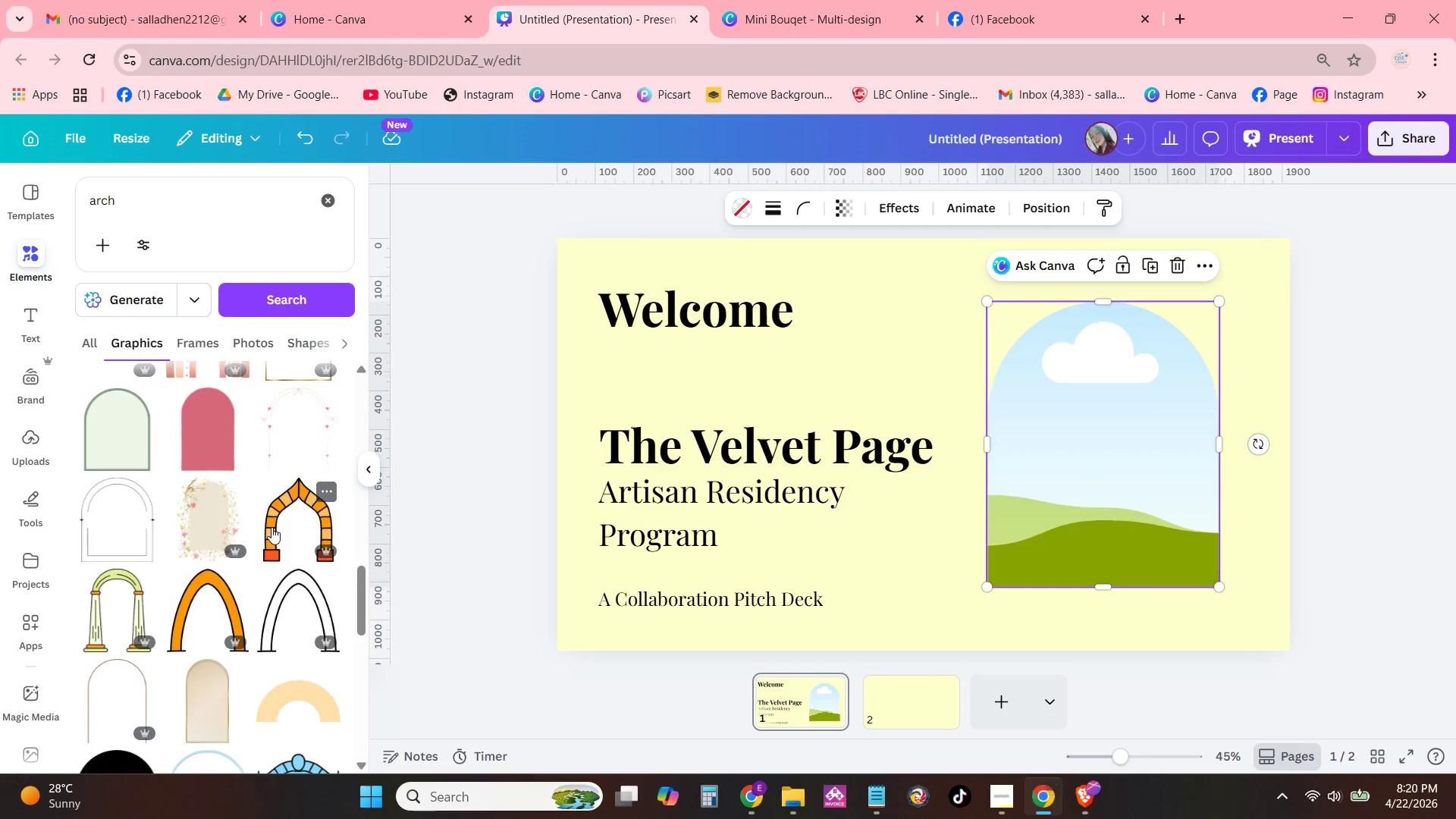 
scroll: coordinate [271, 528], scroll_direction: down, amount: 2.0
 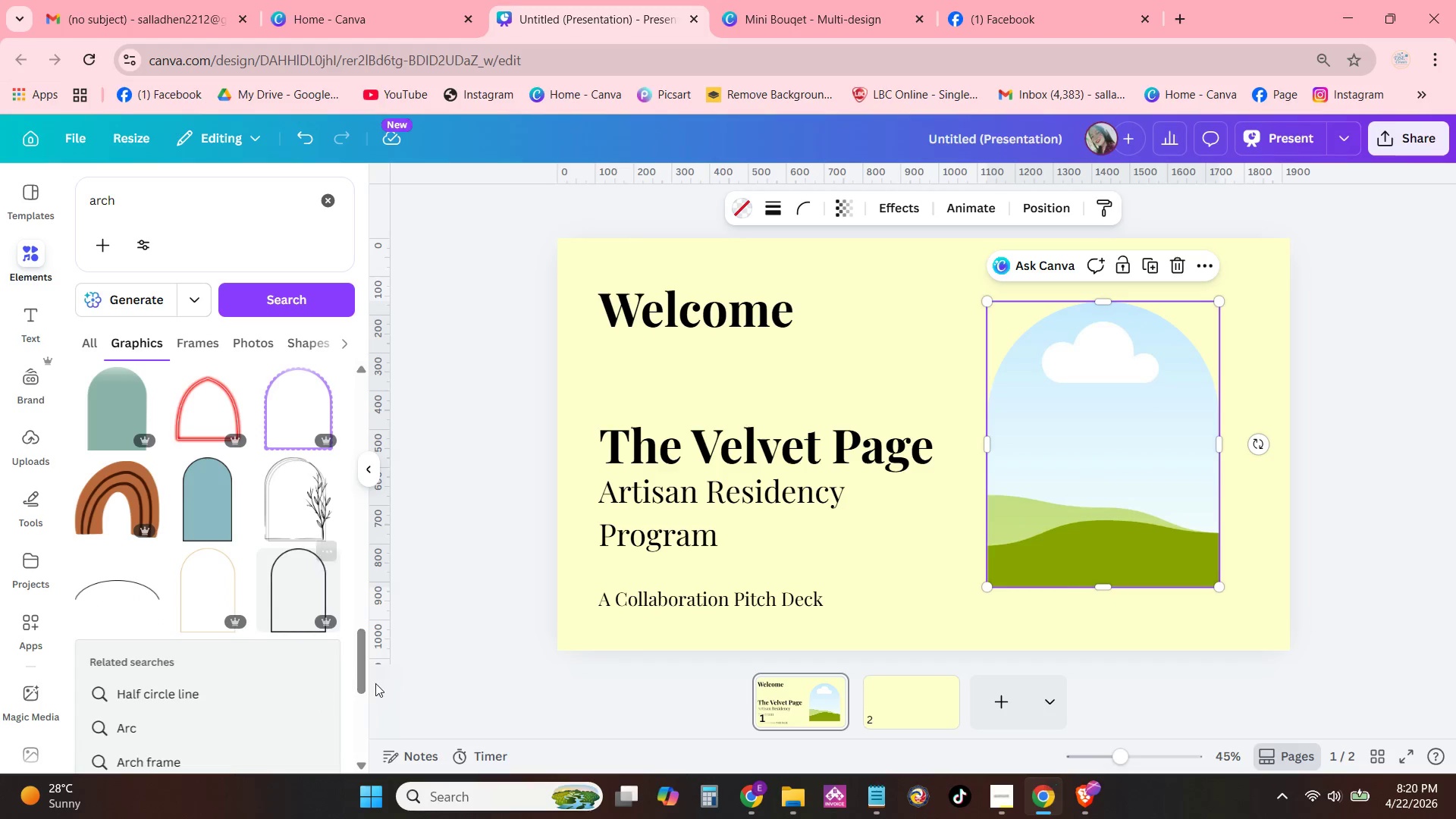 
left_click([290, 592])
 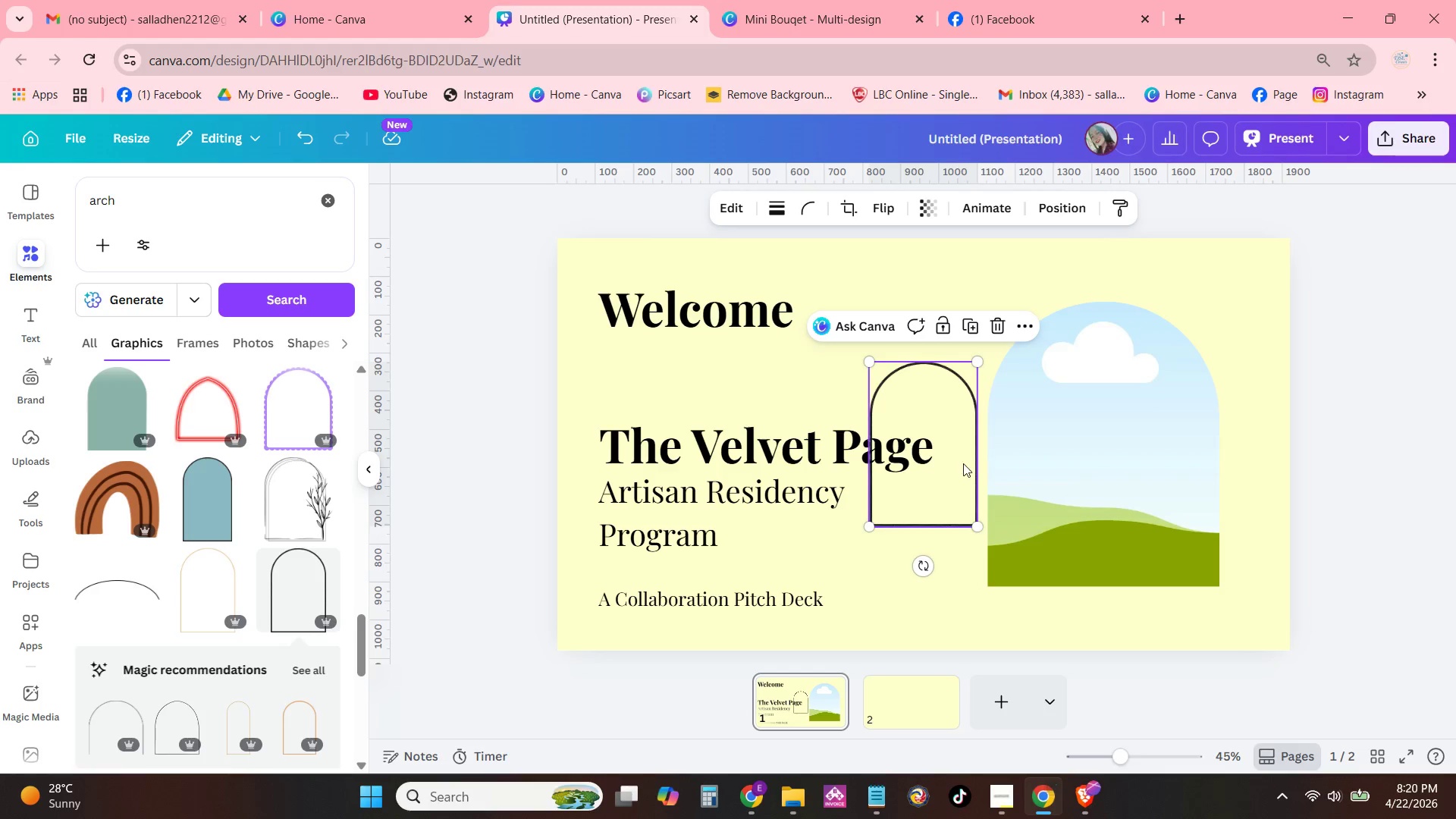 
left_click_drag(start_coordinate=[958, 484], to_coordinate=[1056, 382])
 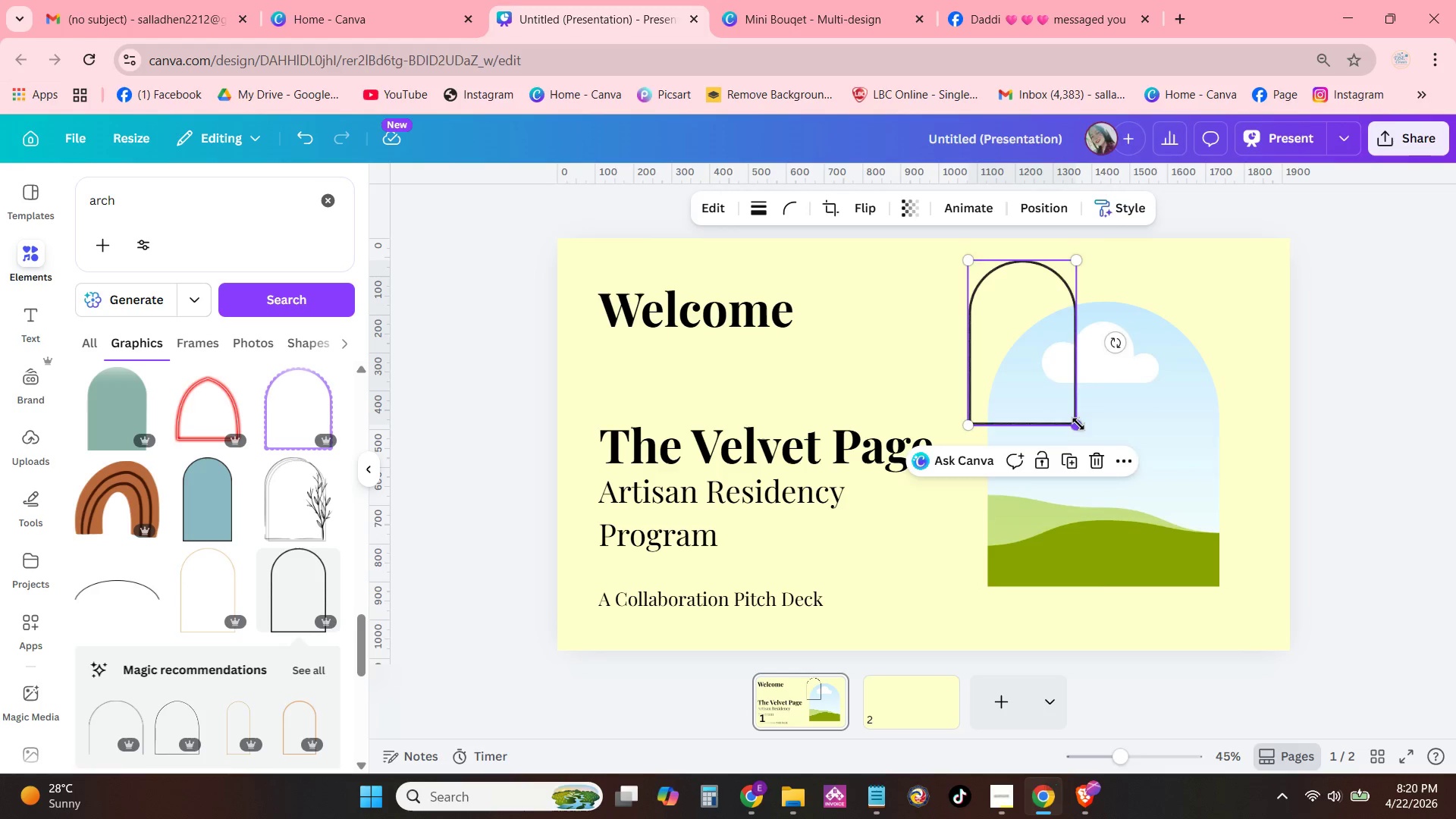 
left_click_drag(start_coordinate=[1078, 424], to_coordinate=[1294, 632])
 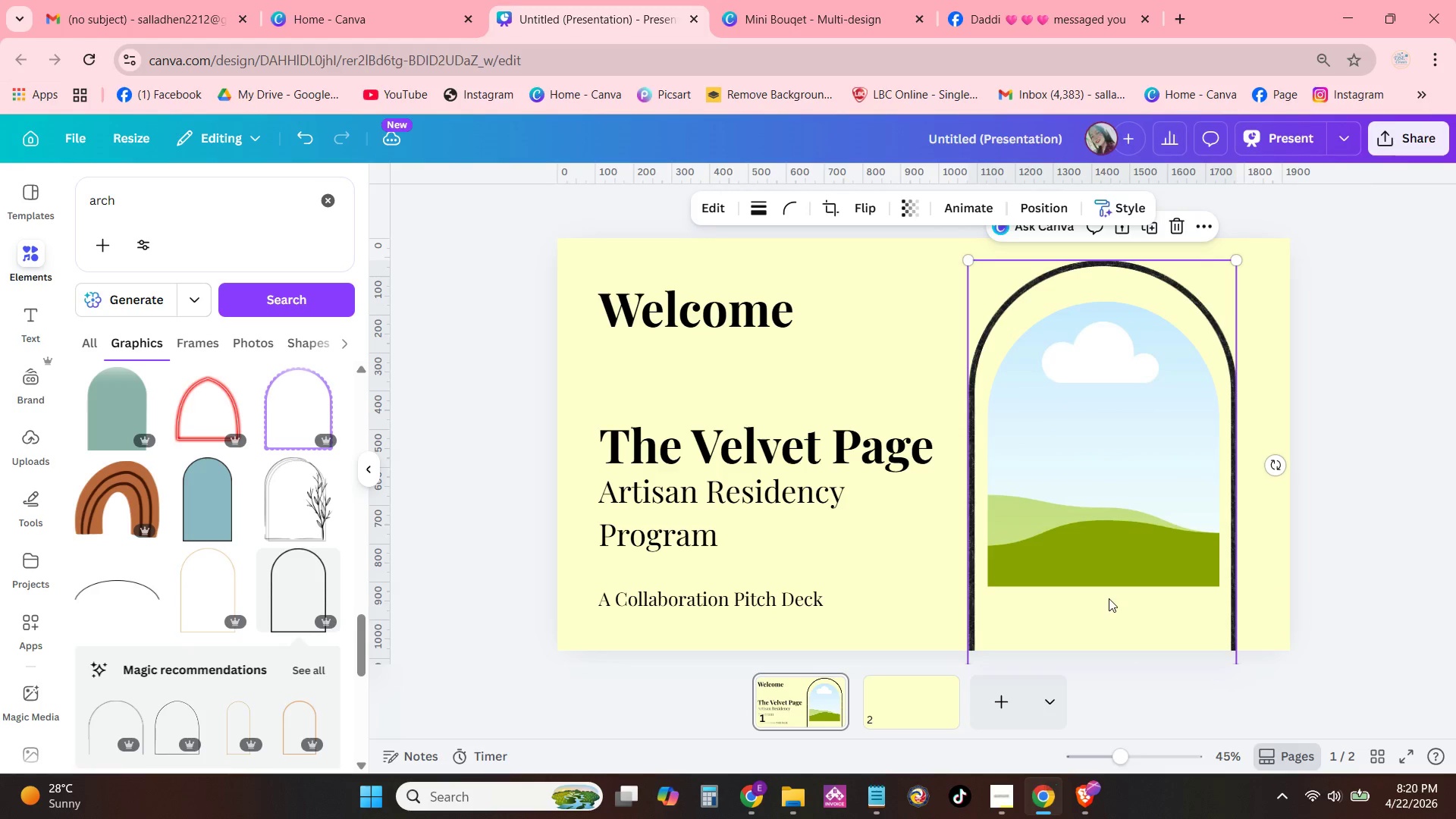 
left_click_drag(start_coordinate=[1109, 598], to_coordinate=[1109, 493])
 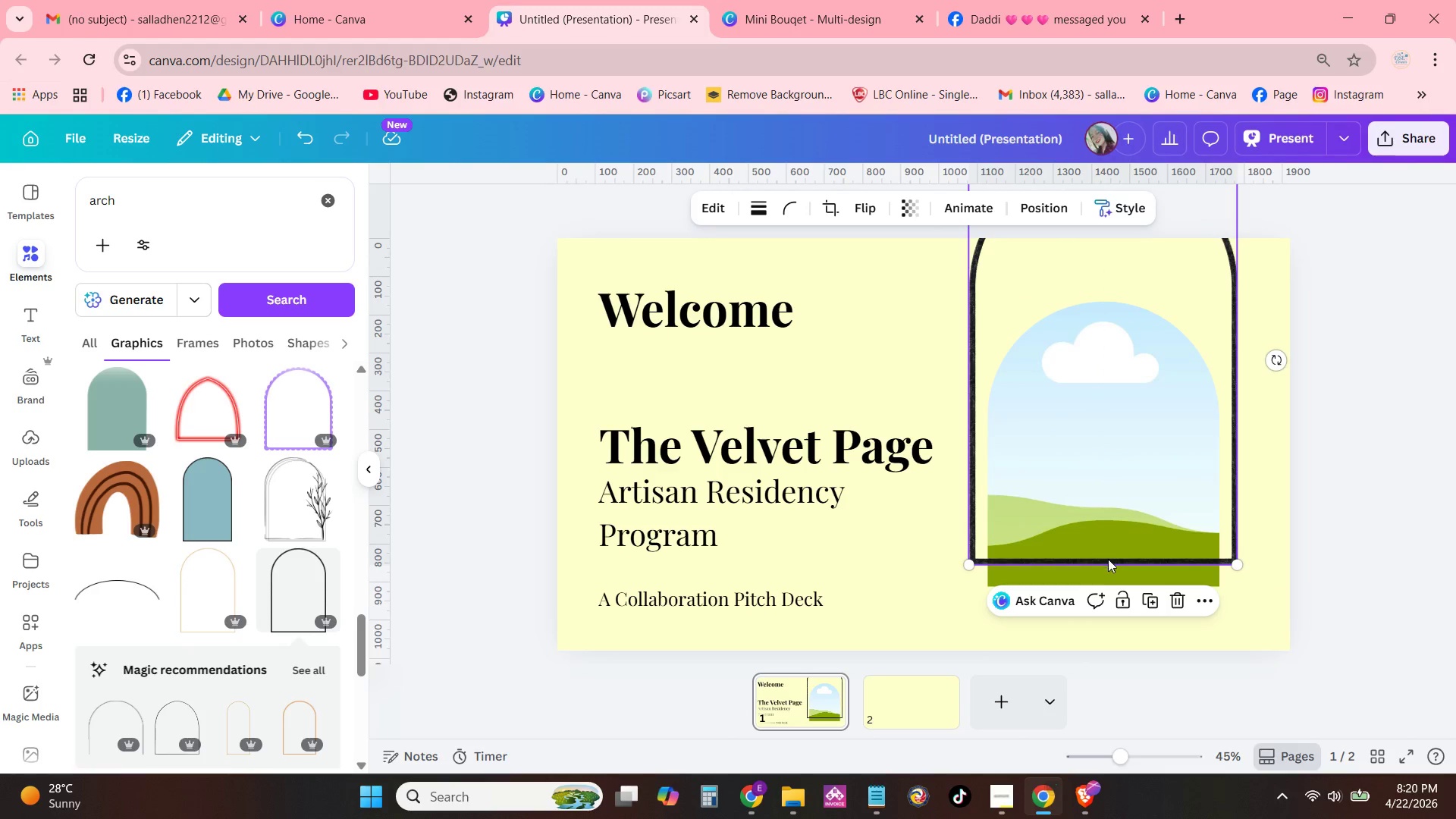 
left_click_drag(start_coordinate=[1108, 559], to_coordinate=[1113, 598])
 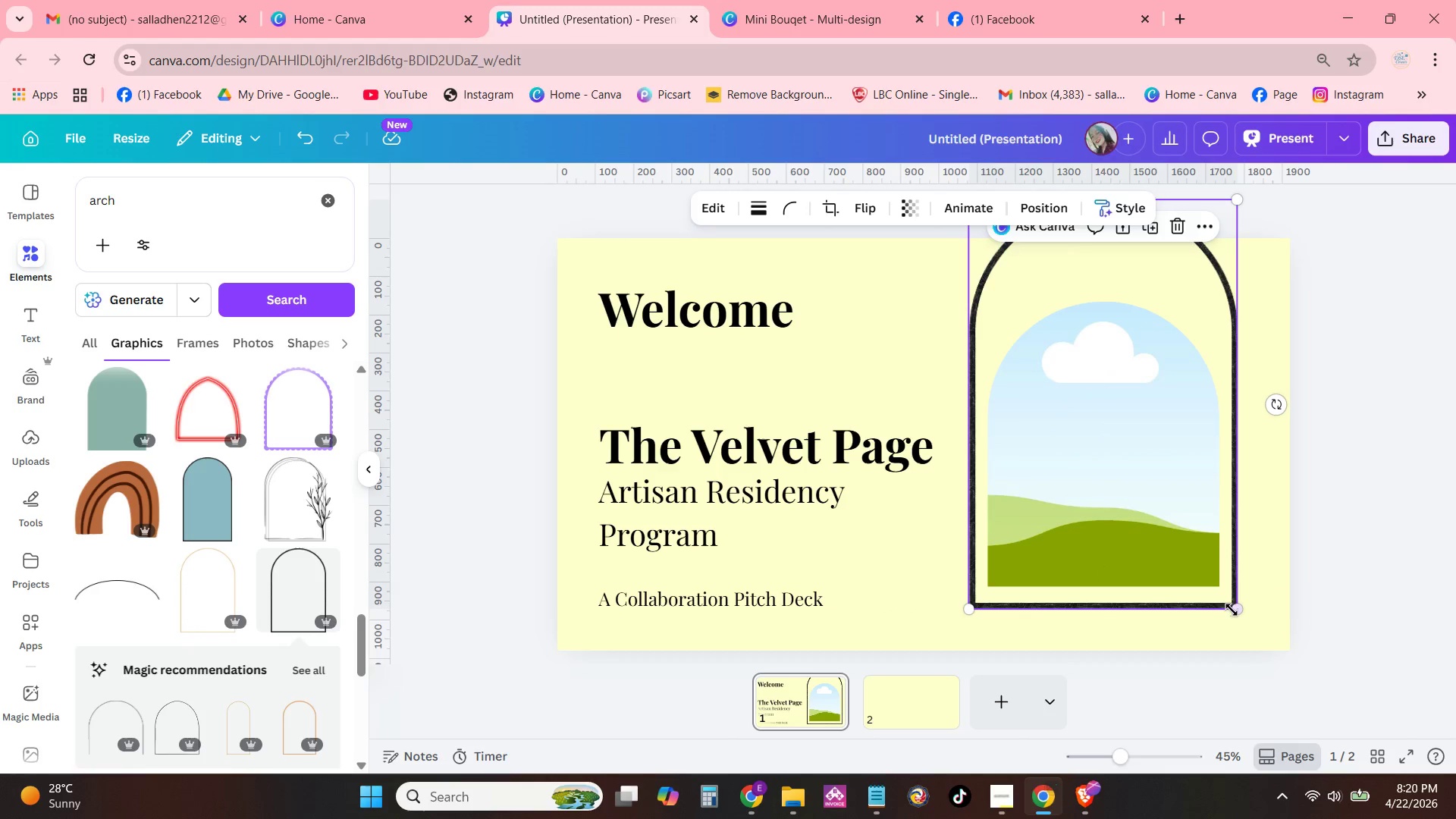 
left_click_drag(start_coordinate=[1234, 608], to_coordinate=[1142, 466])
 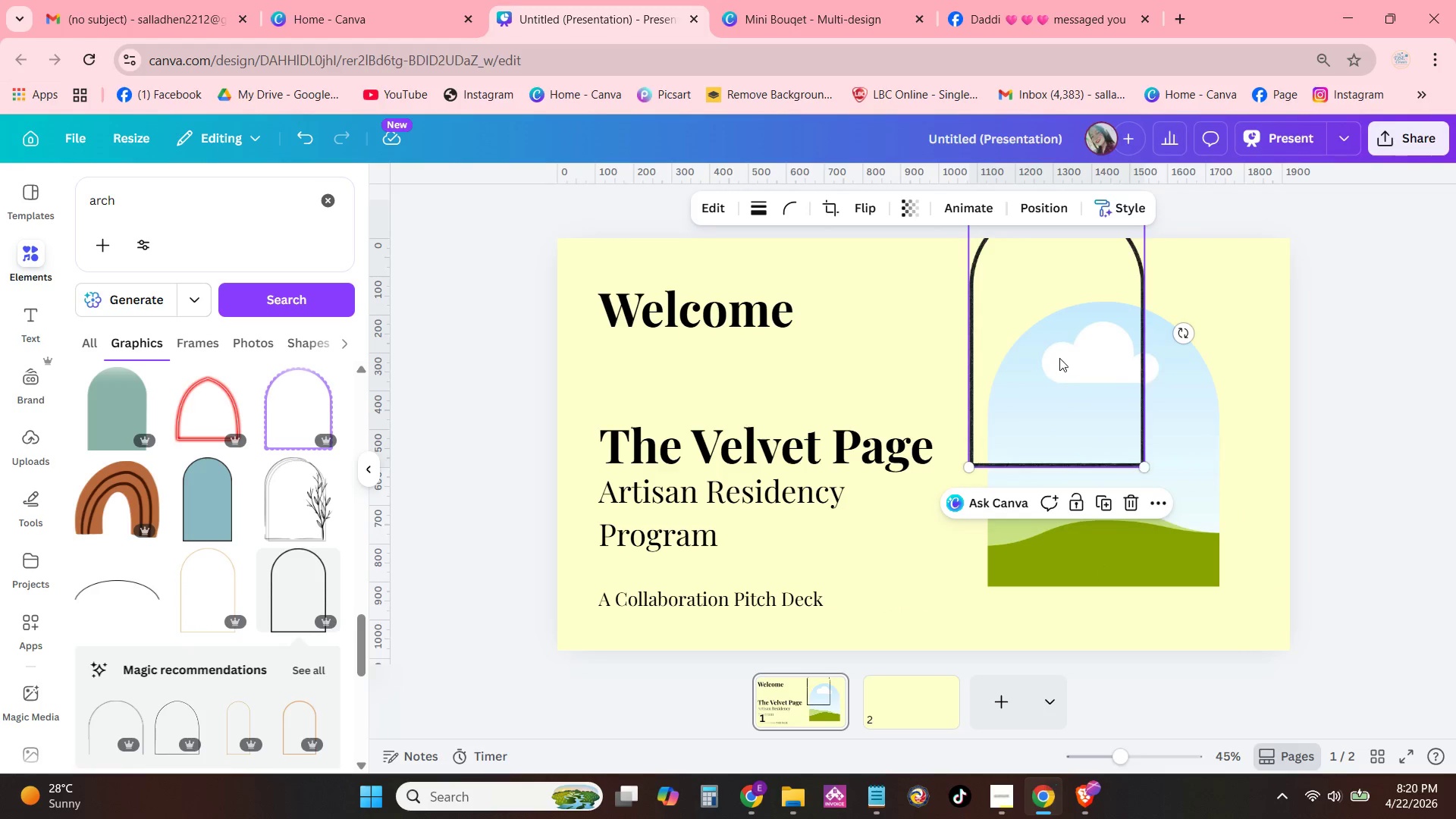 
left_click_drag(start_coordinate=[1059, 358], to_coordinate=[1110, 468])
 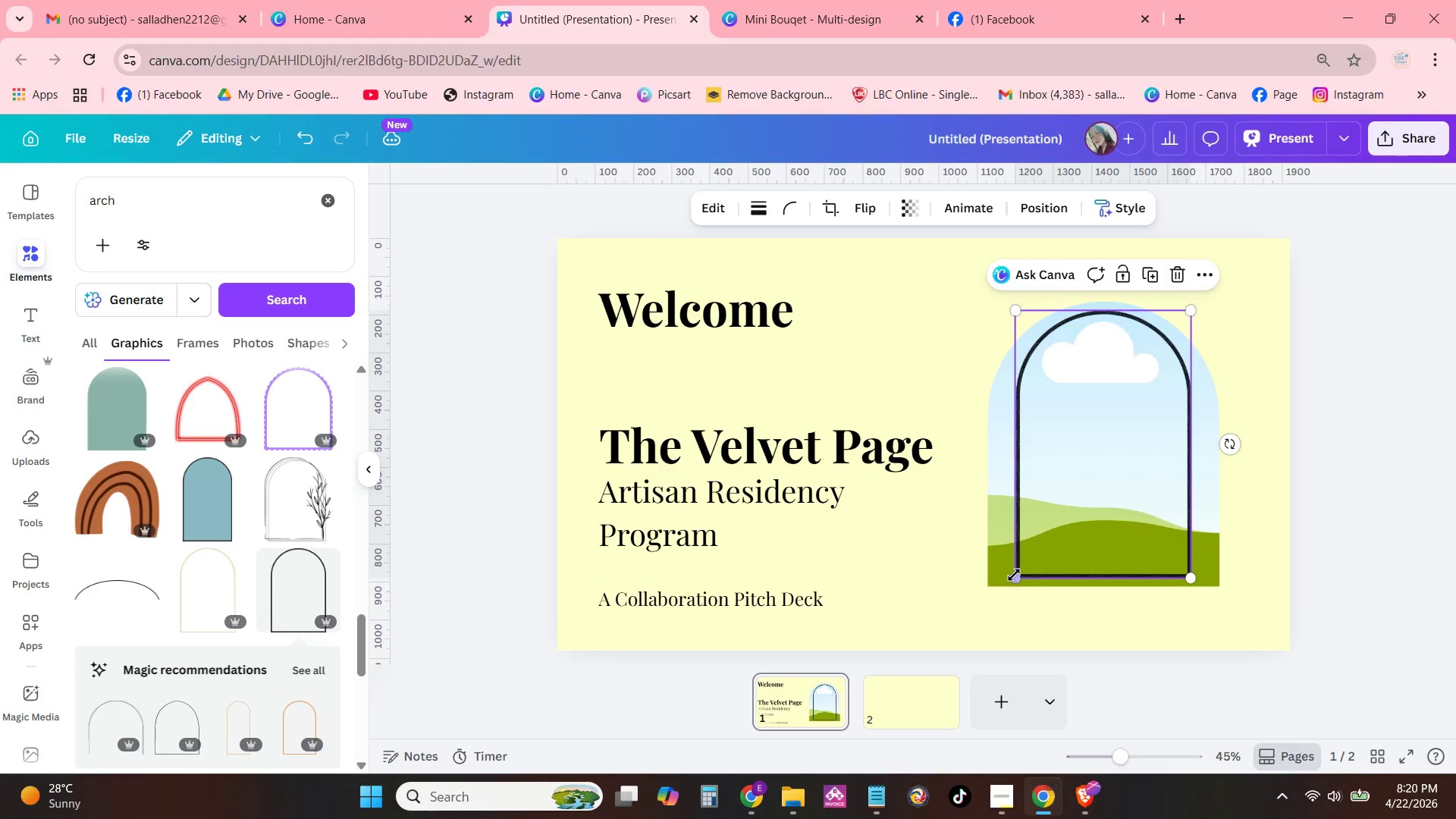 
left_click_drag(start_coordinate=[1015, 574], to_coordinate=[916, 540])
 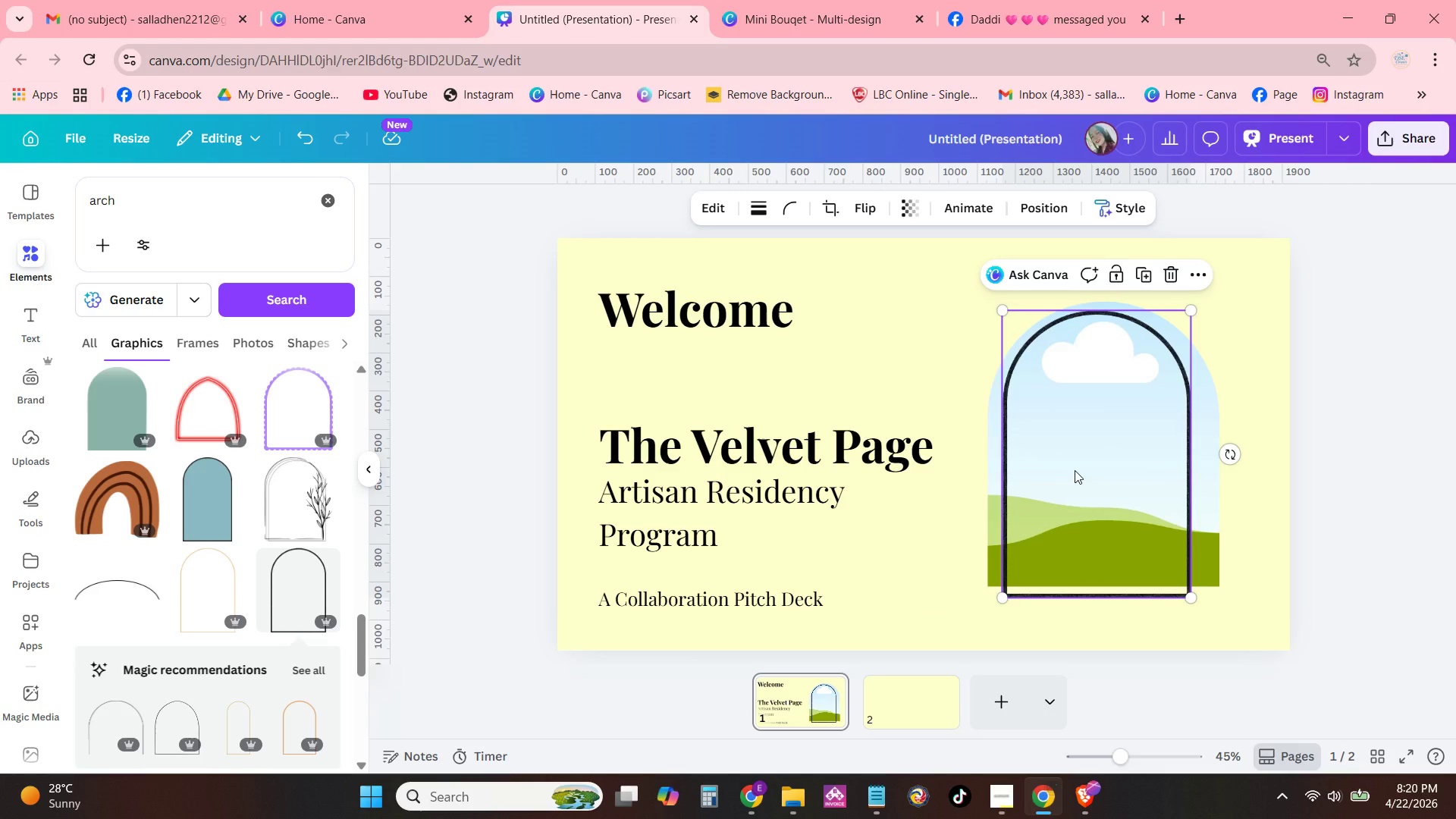 
left_click([1075, 470])
 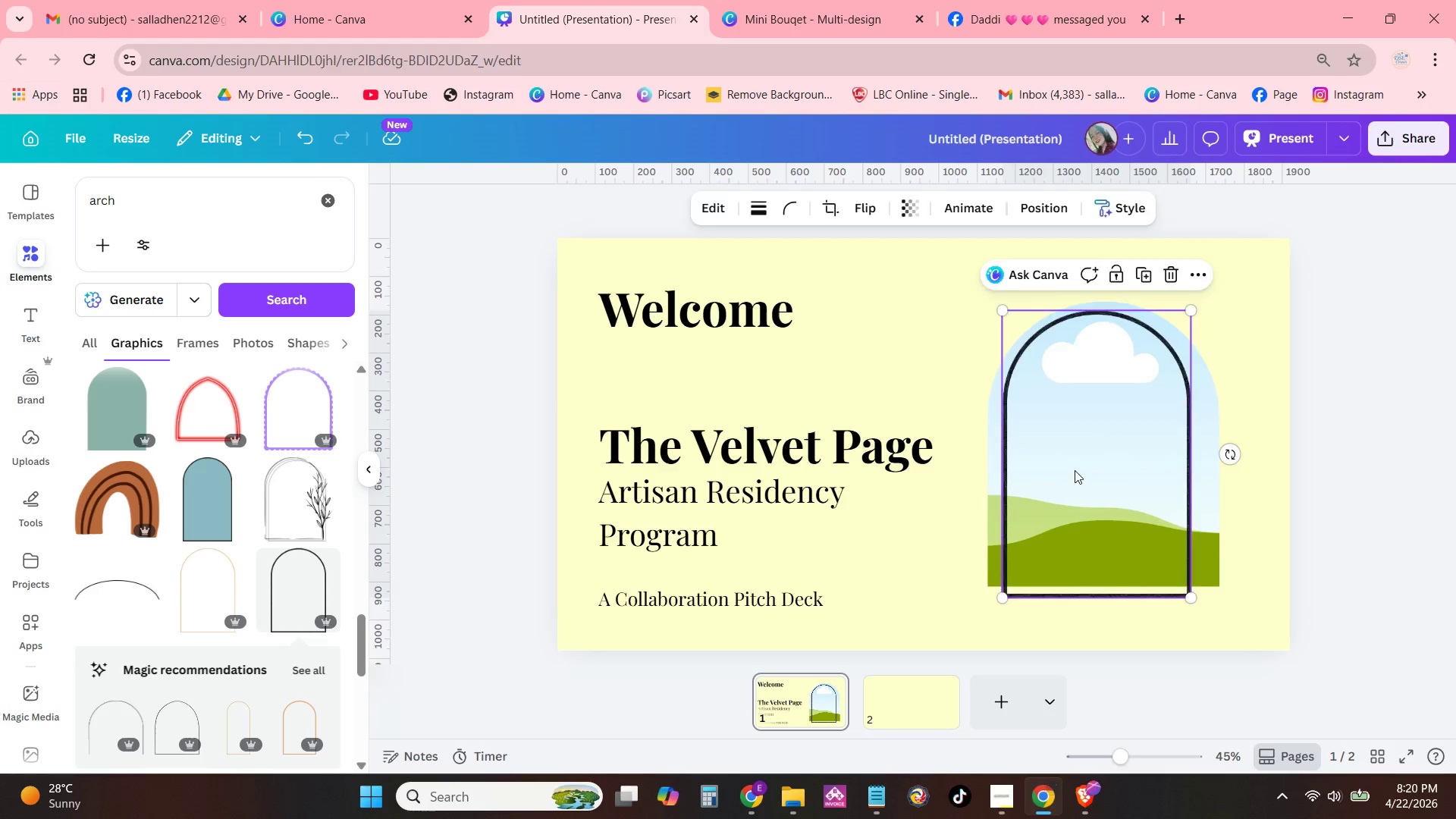 
key(Backspace)
 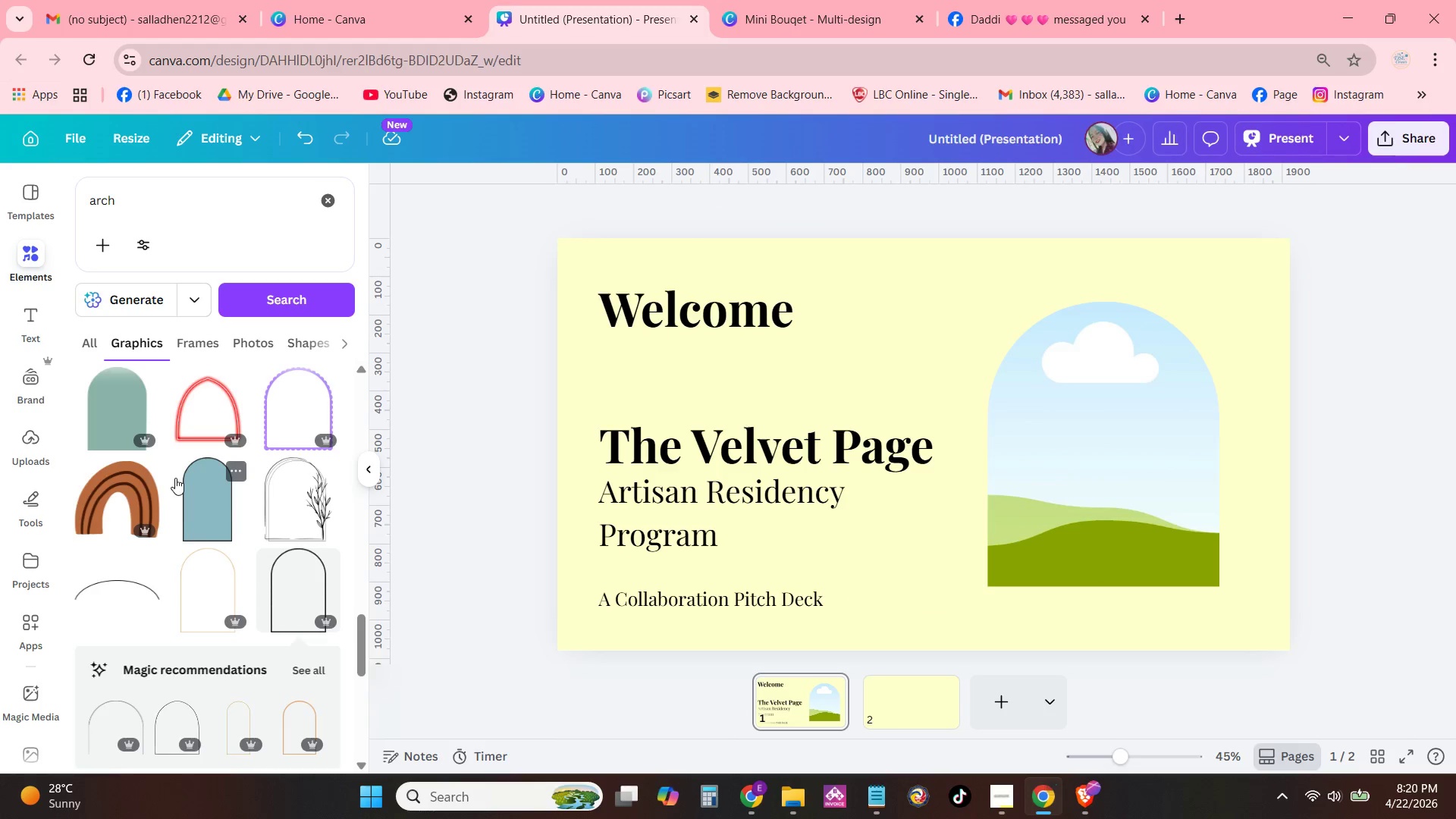 
scroll: coordinate [187, 491], scroll_direction: down, amount: 2.0
 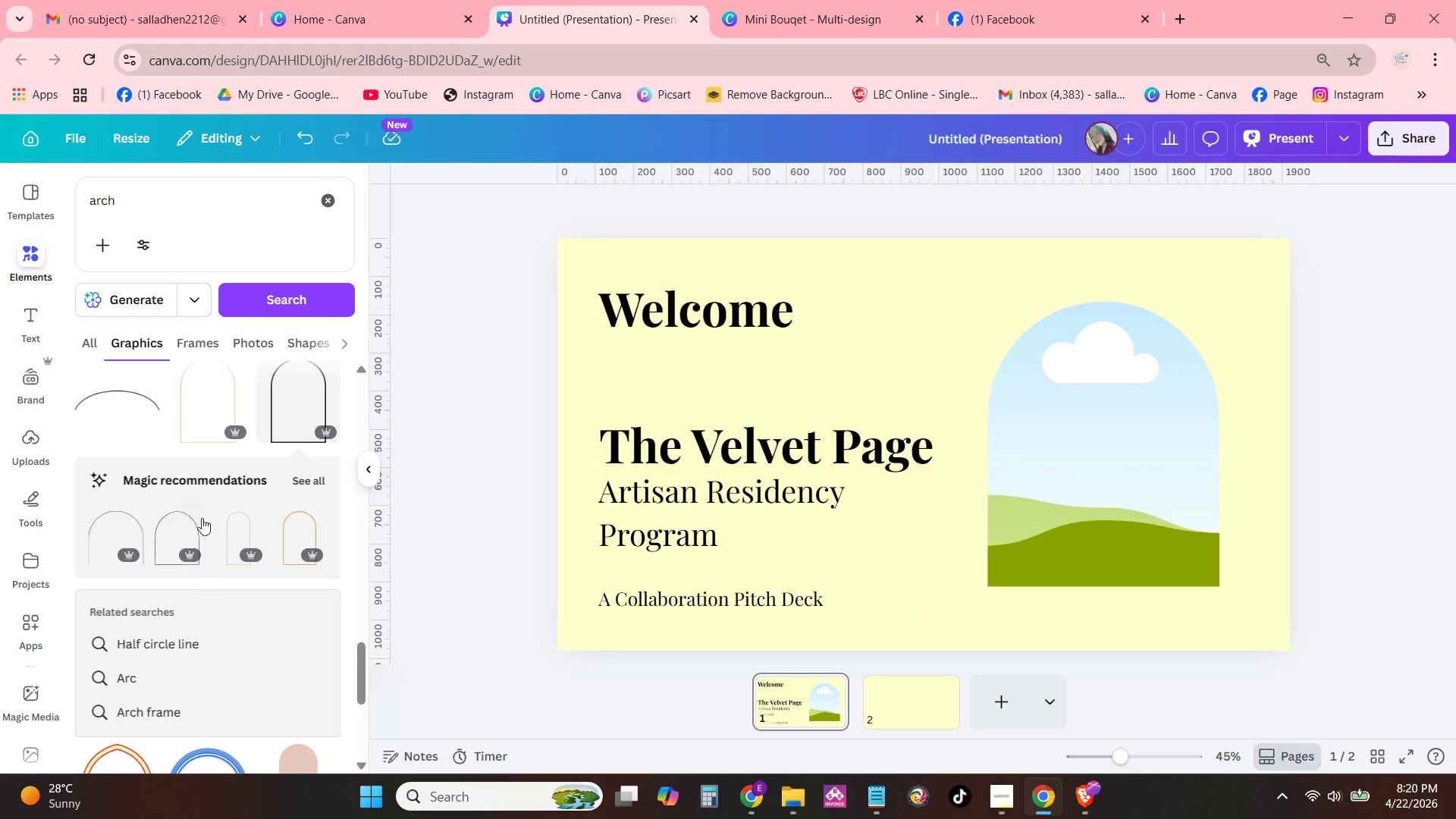 
left_click([185, 528])
 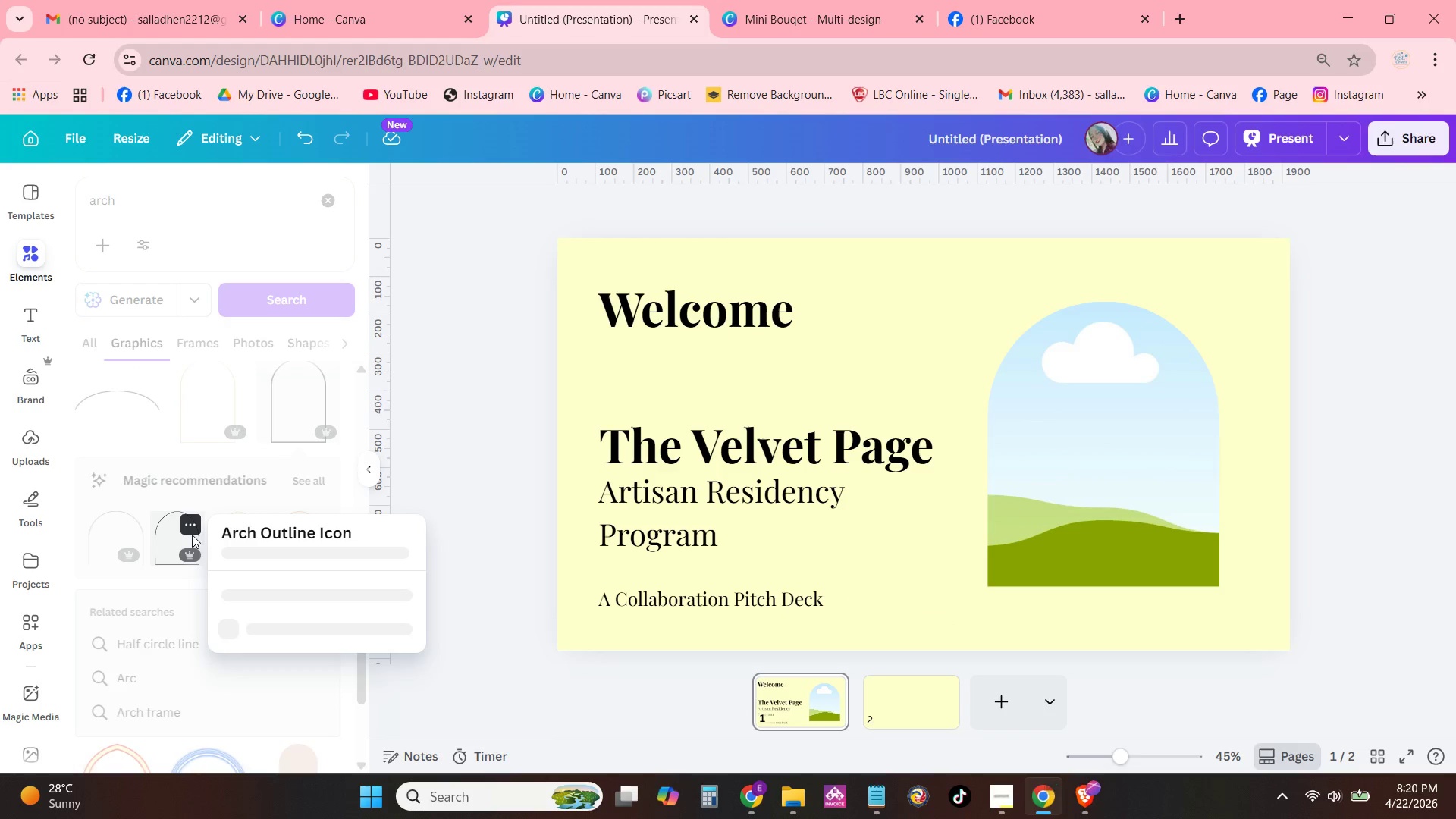 
left_click([176, 541])
 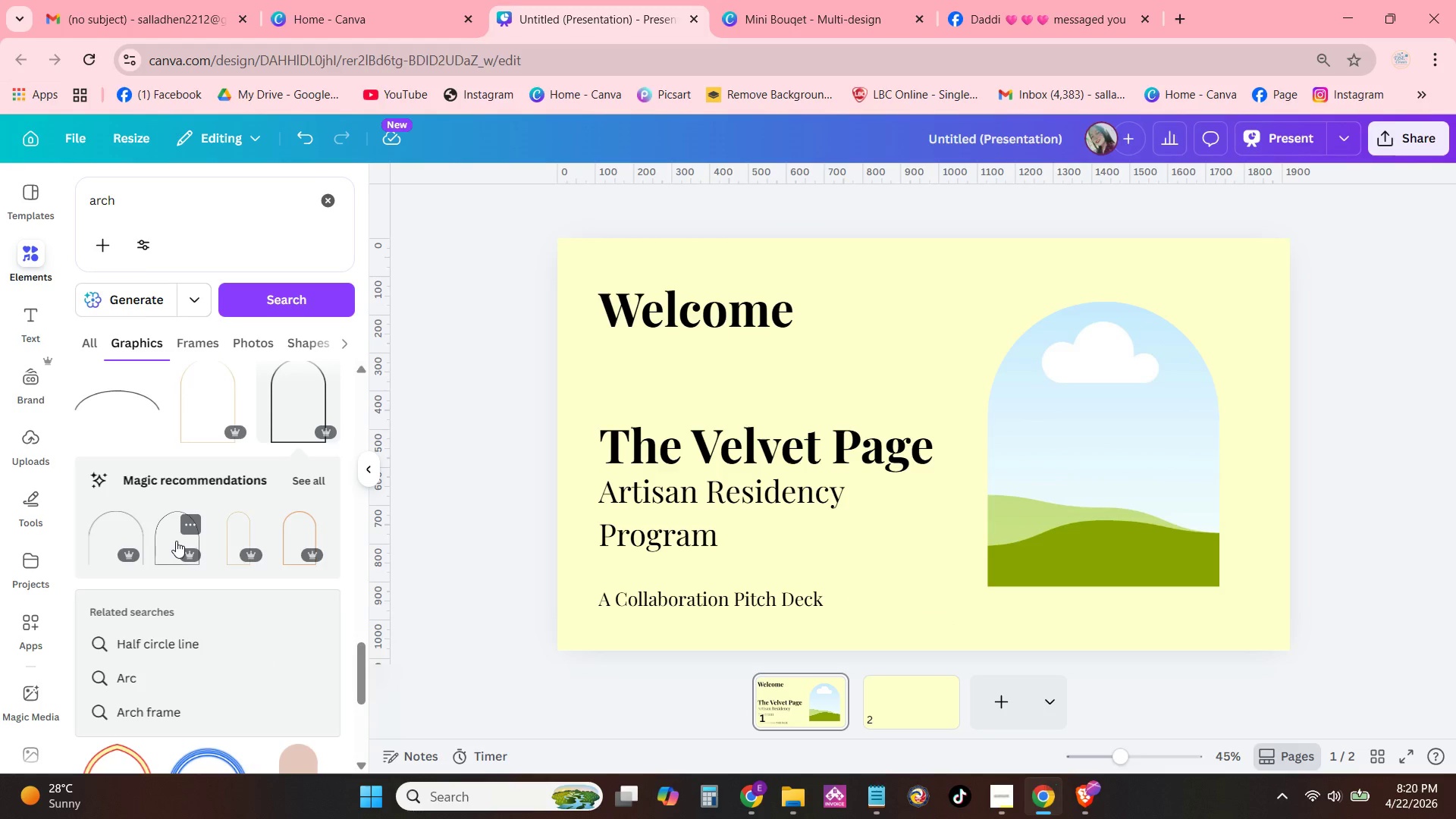 
left_click([176, 541])
 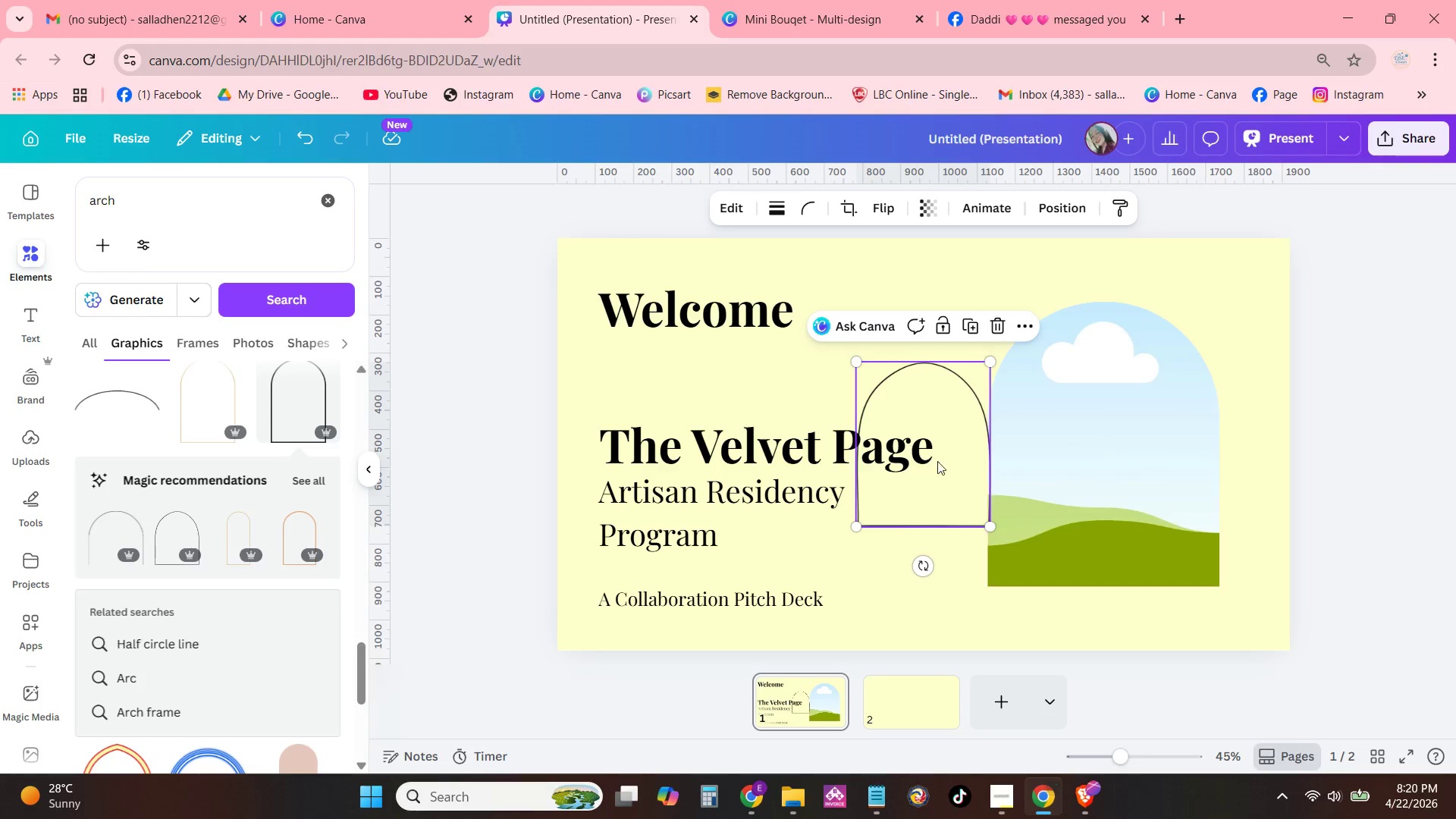 
left_click_drag(start_coordinate=[937, 494], to_coordinate=[1037, 401])
 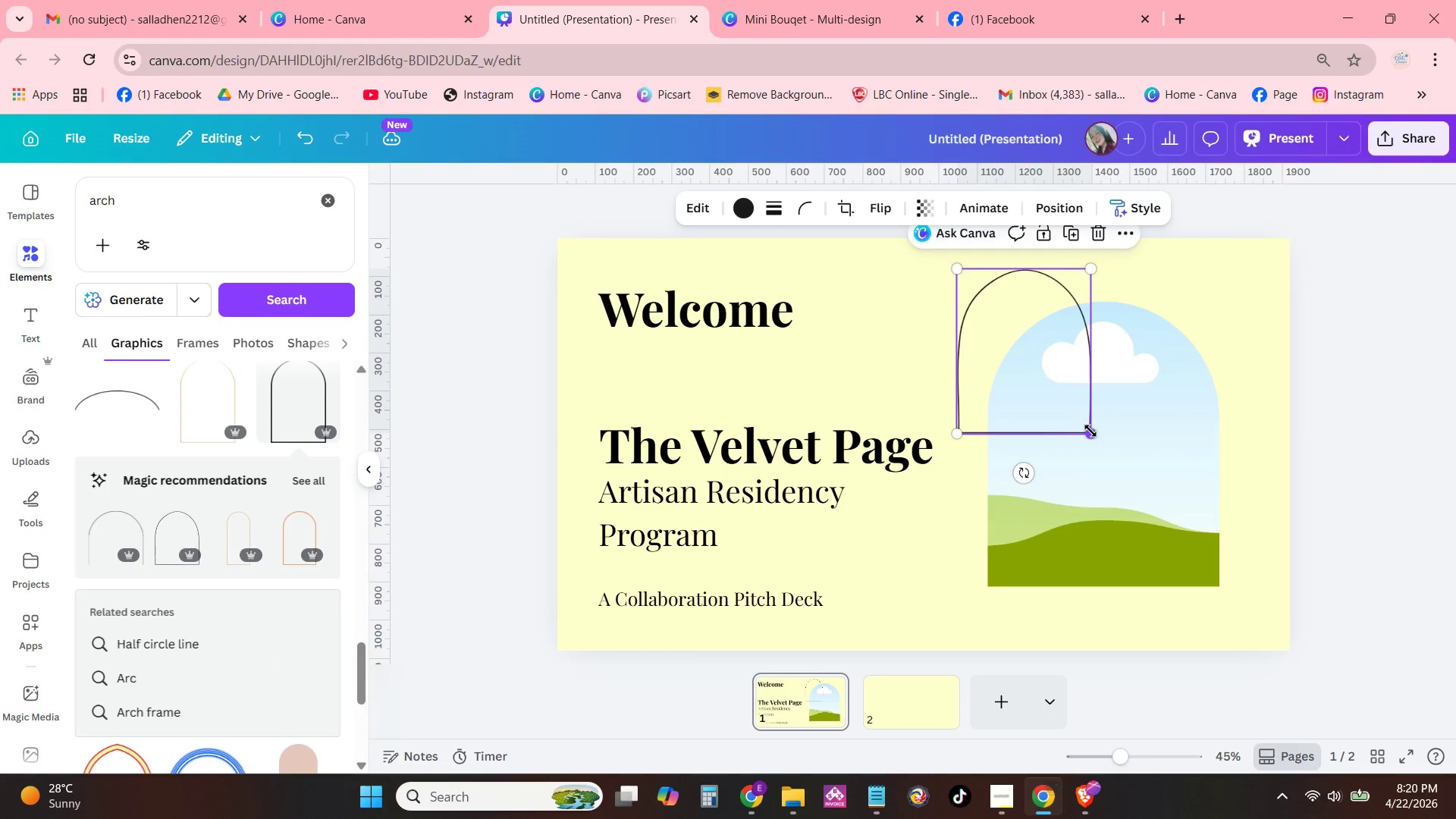 
left_click_drag(start_coordinate=[1090, 431], to_coordinate=[1242, 578])
 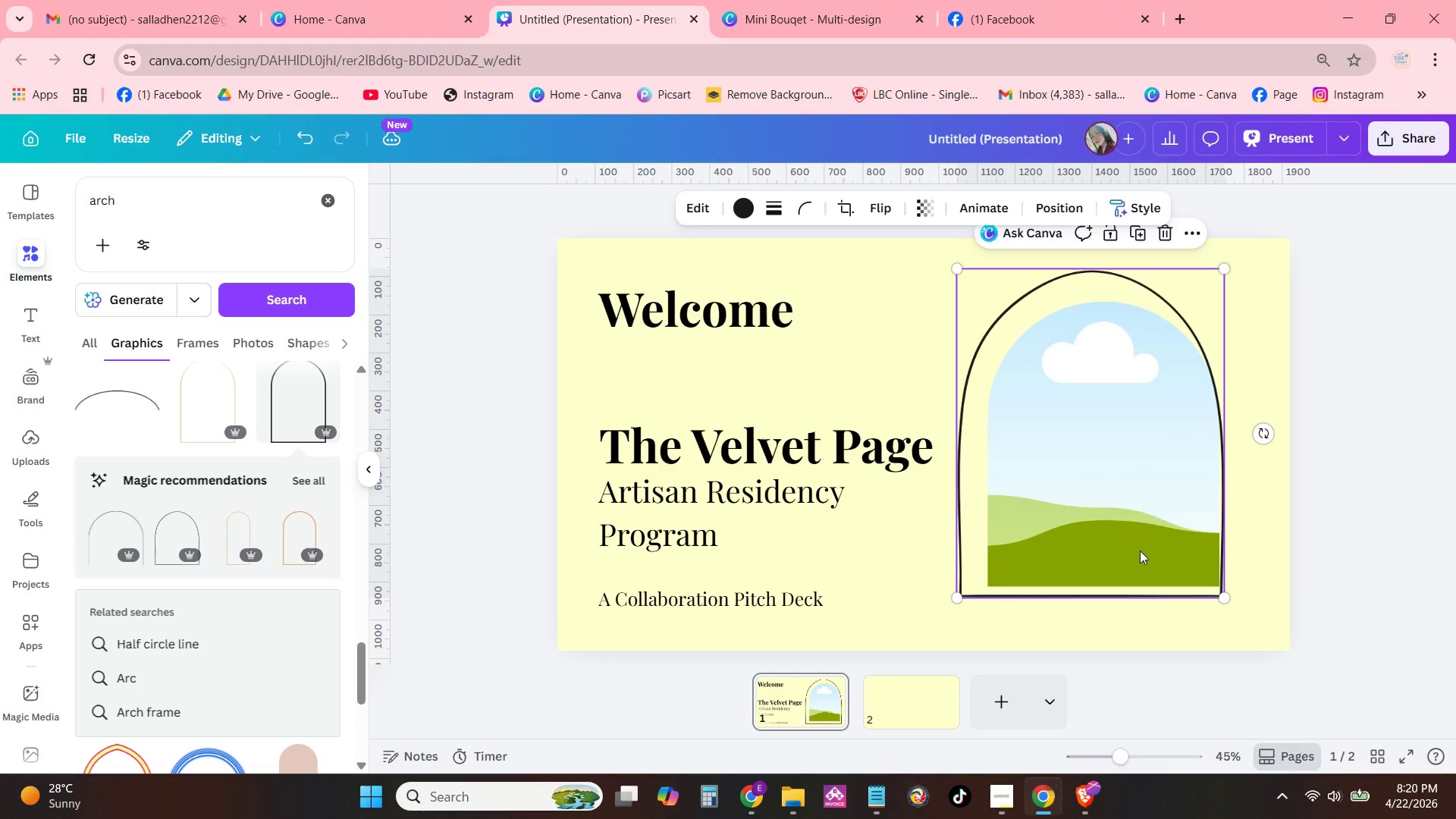 
left_click_drag(start_coordinate=[1140, 550], to_coordinate=[1151, 554])
 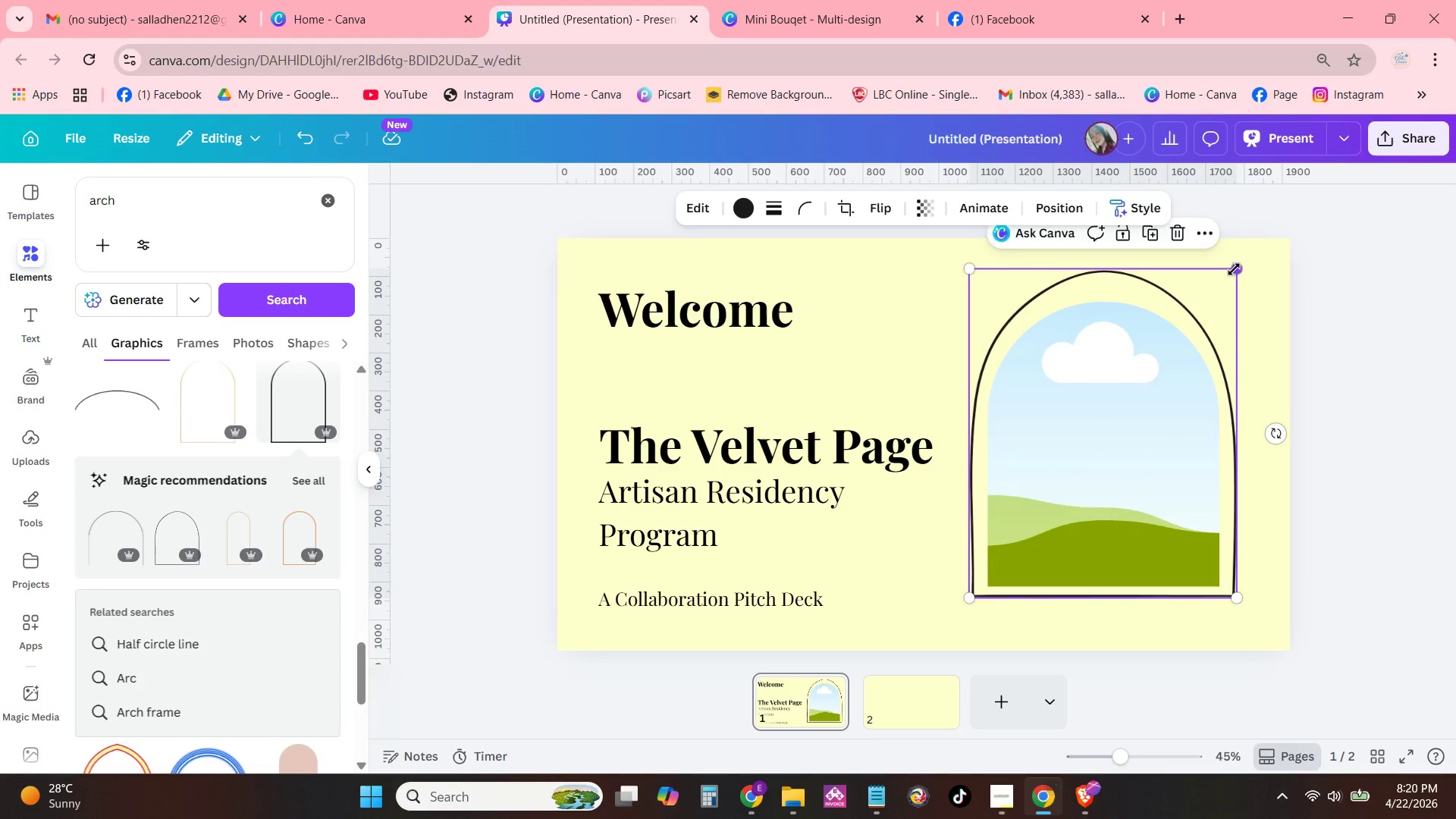 
left_click_drag(start_coordinate=[1235, 269], to_coordinate=[1232, 276])
 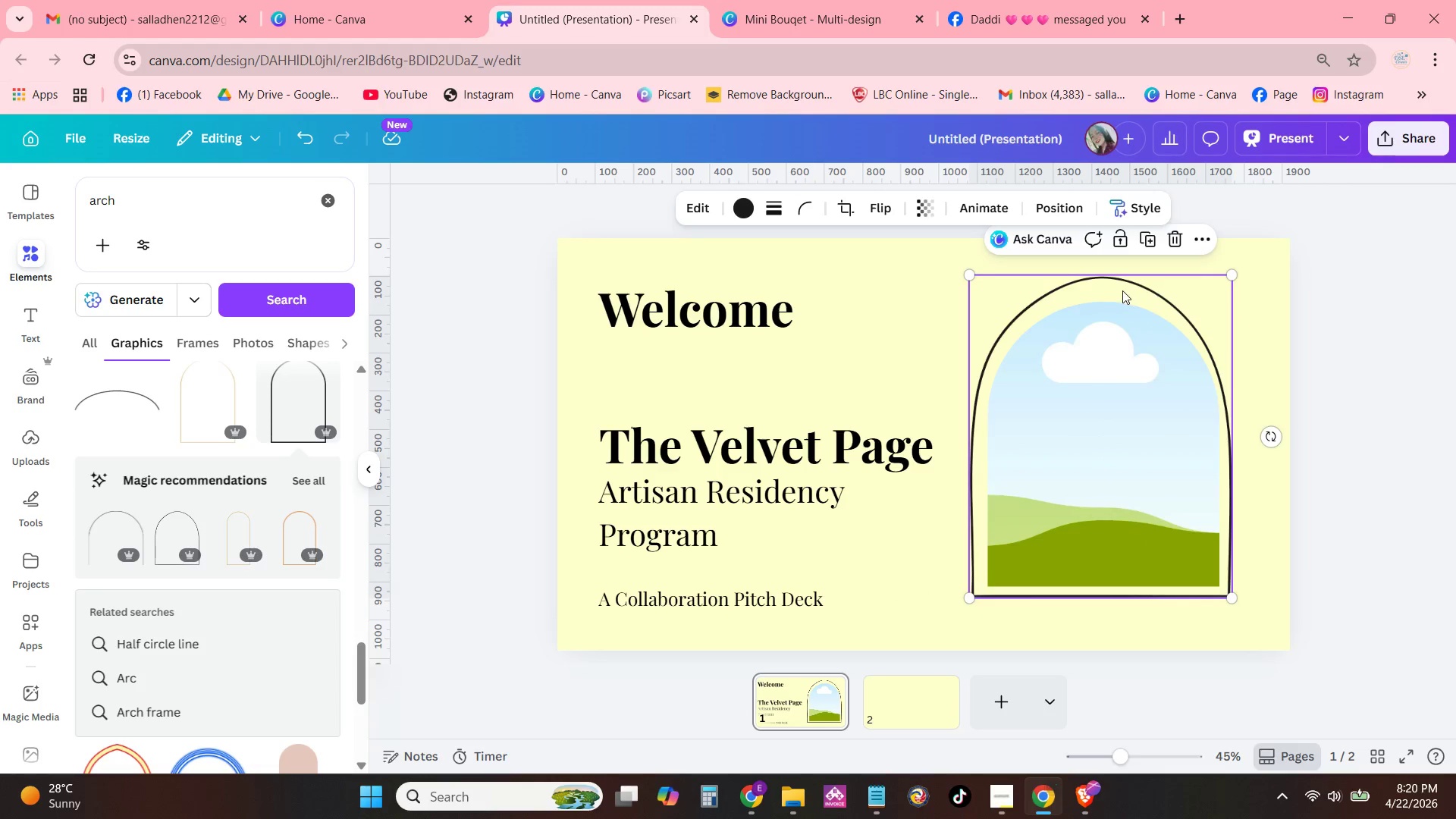 
left_click_drag(start_coordinate=[1121, 291], to_coordinate=[1125, 293])
 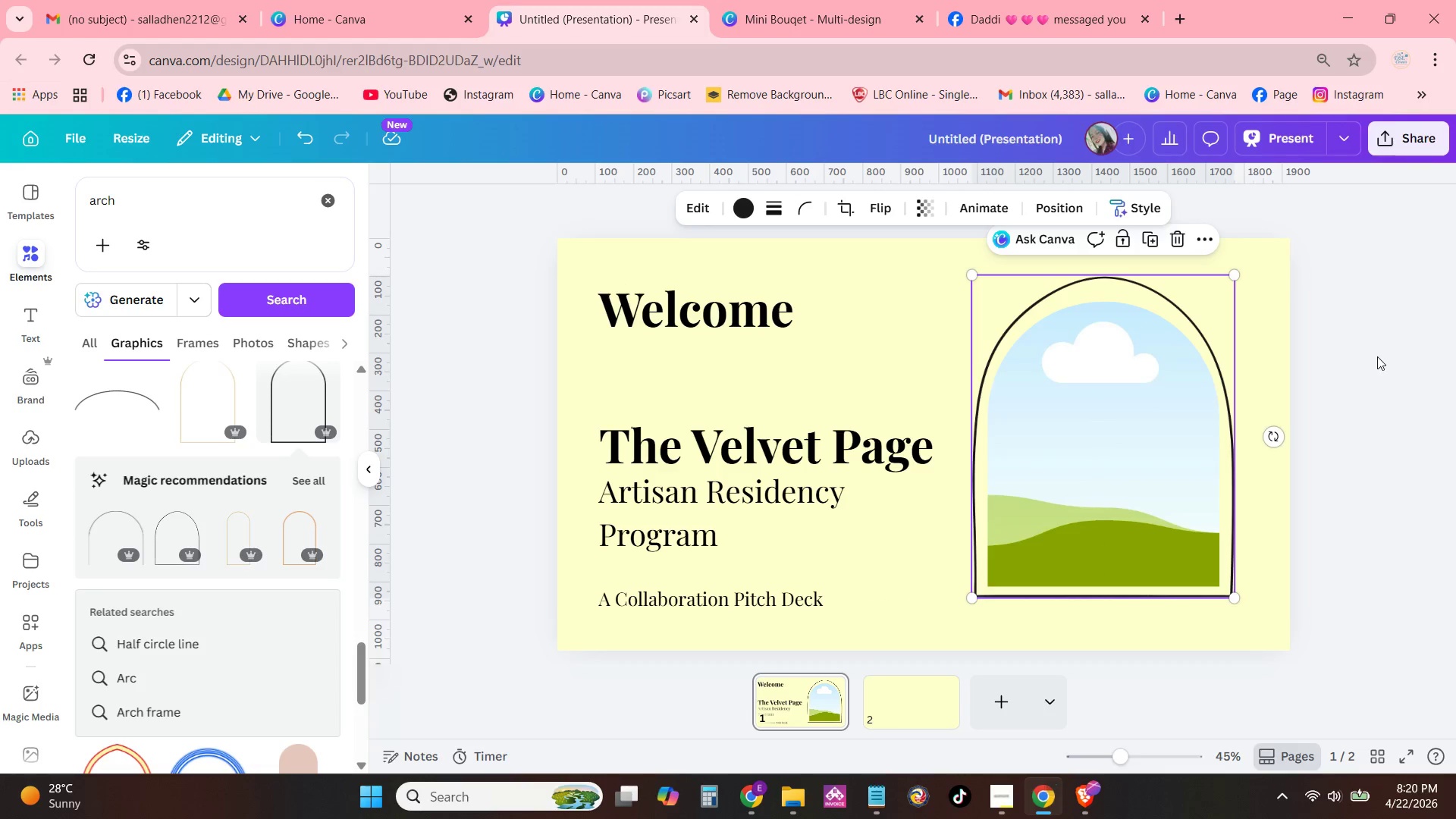 
left_click([1377, 356])
 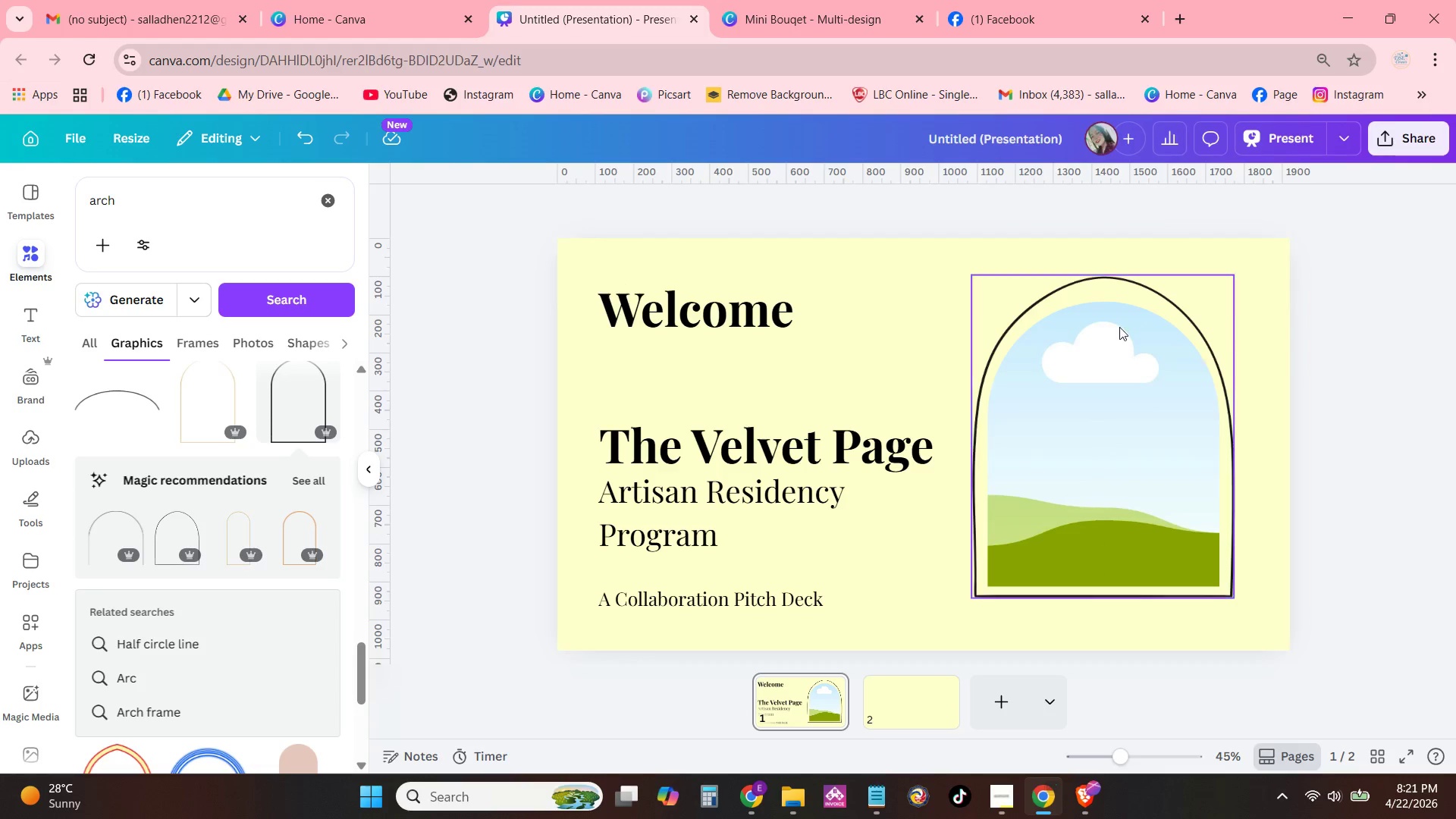 
left_click([1077, 286])
 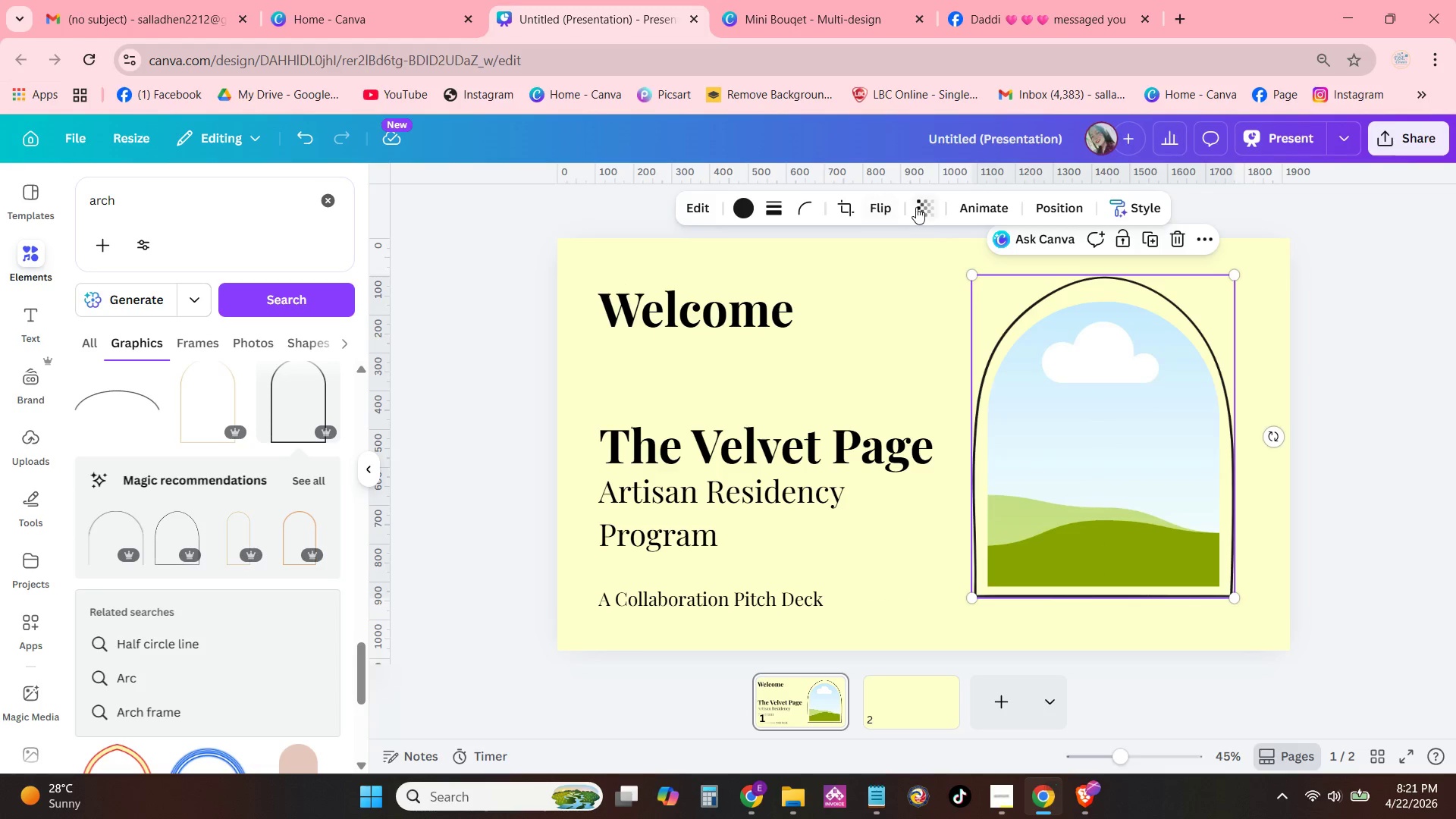 
left_click([923, 206])
 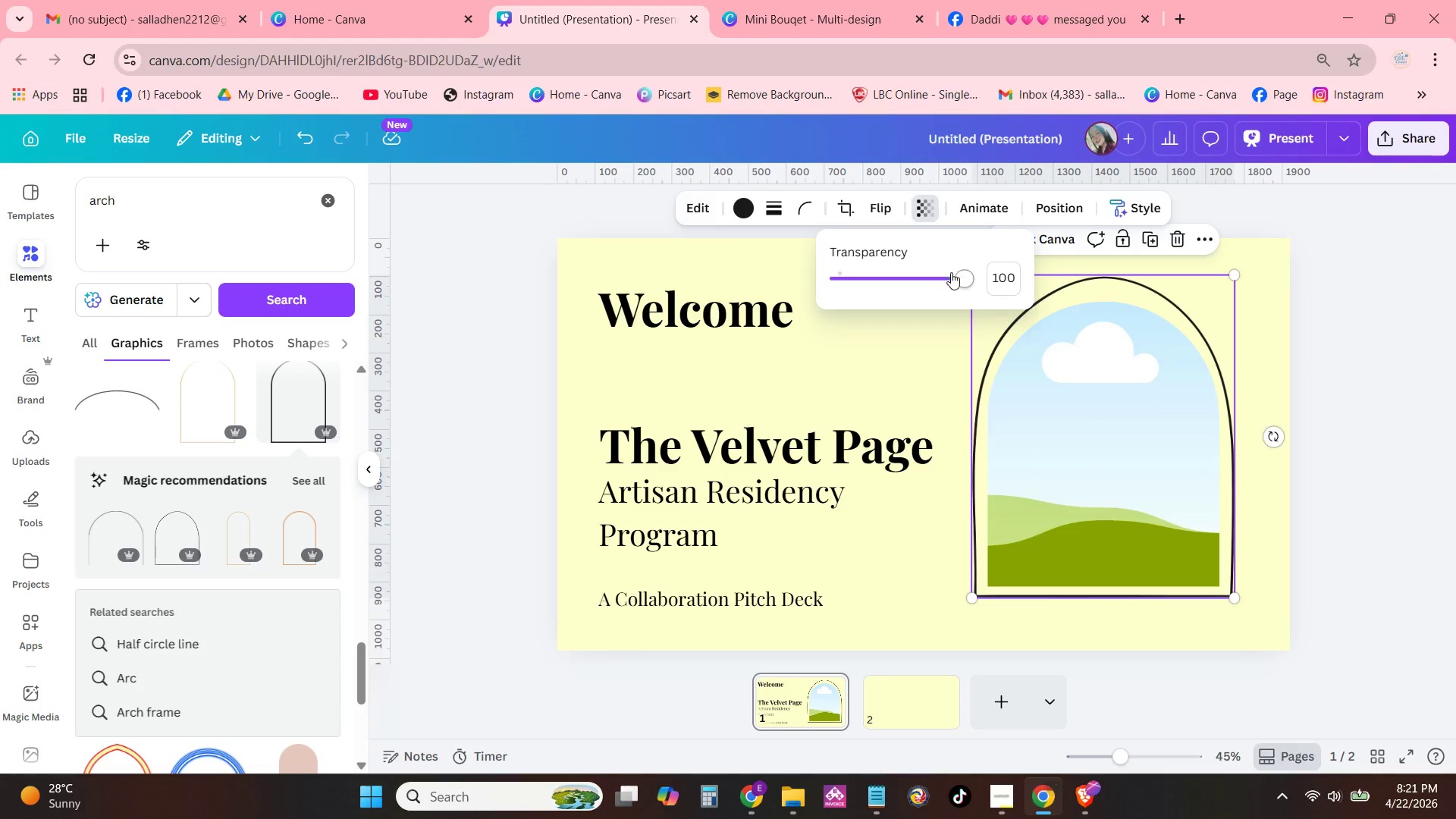 
left_click_drag(start_coordinate=[952, 275], to_coordinate=[924, 281])
 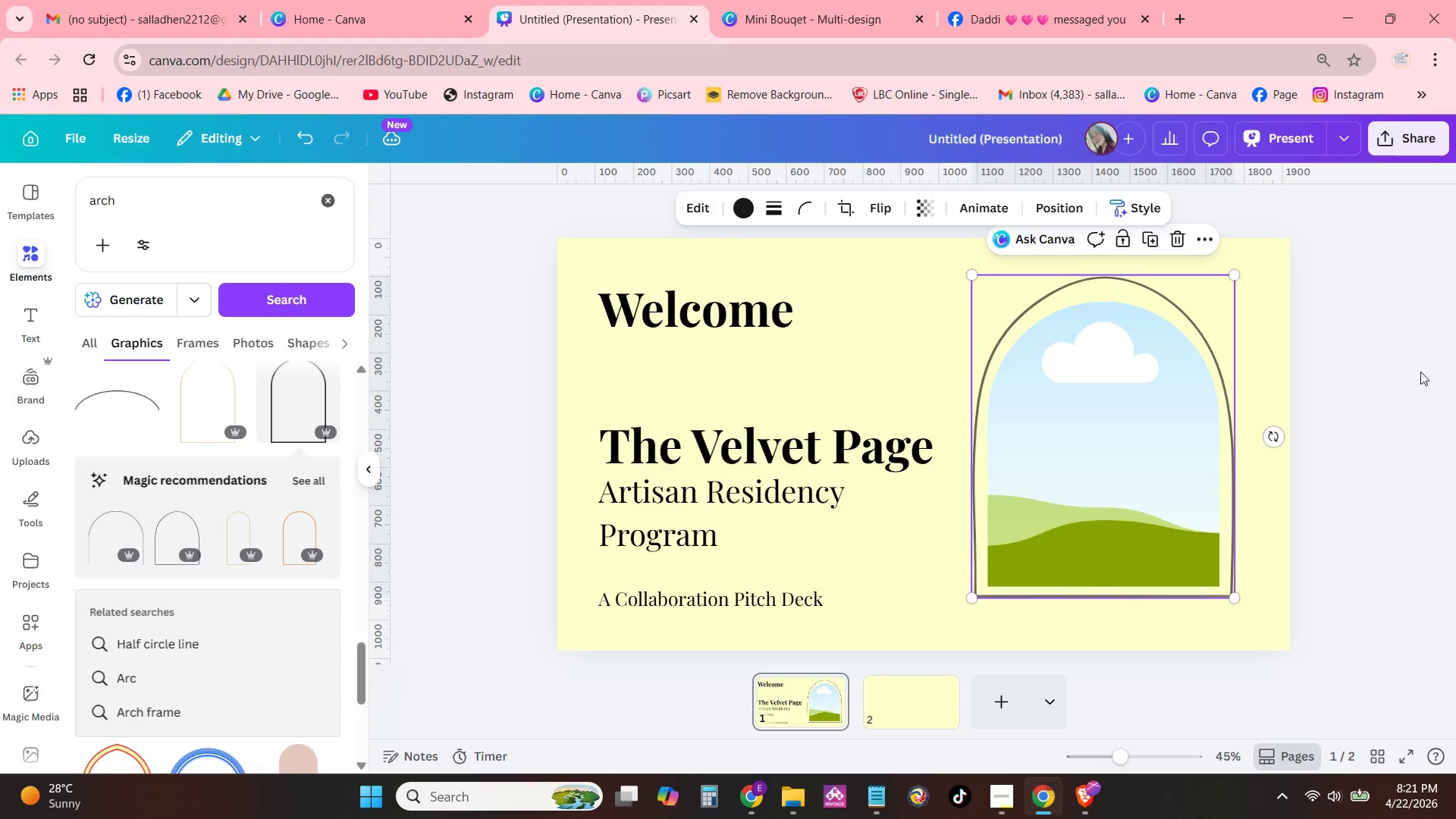 
double_click([1393, 381])
 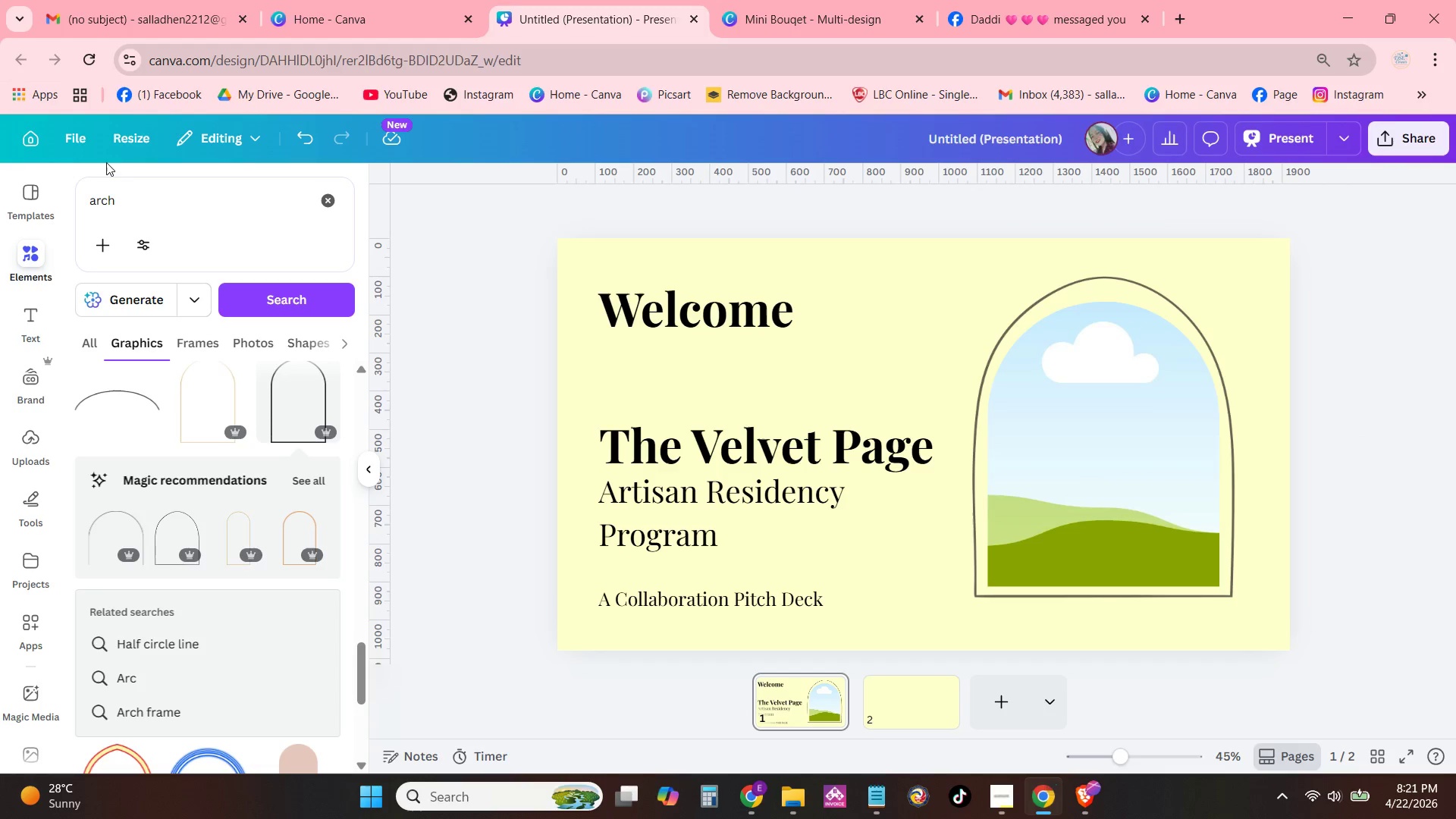 
left_click([242, 201])
 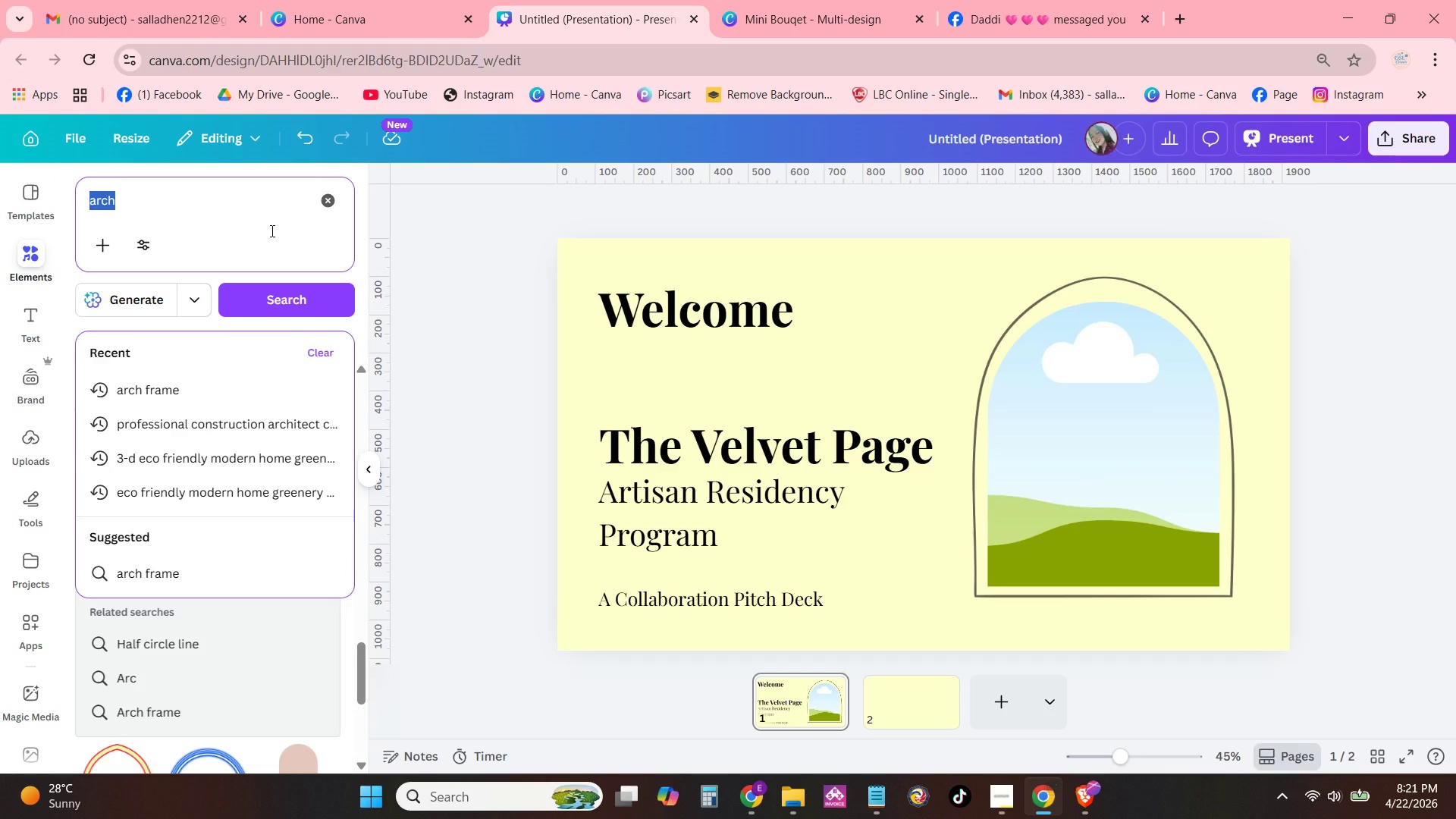 
type(line)
 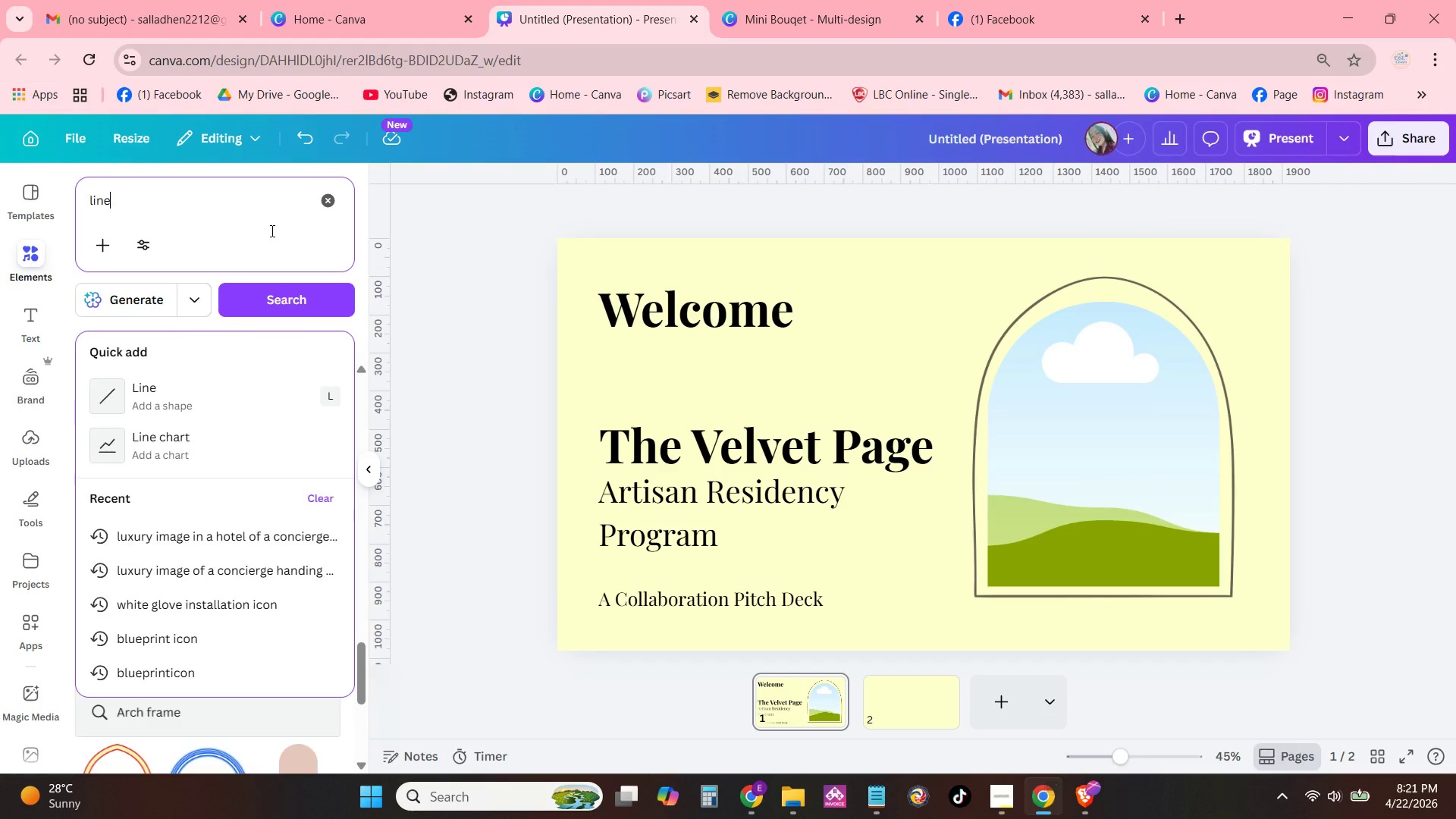 
key(Enter)
 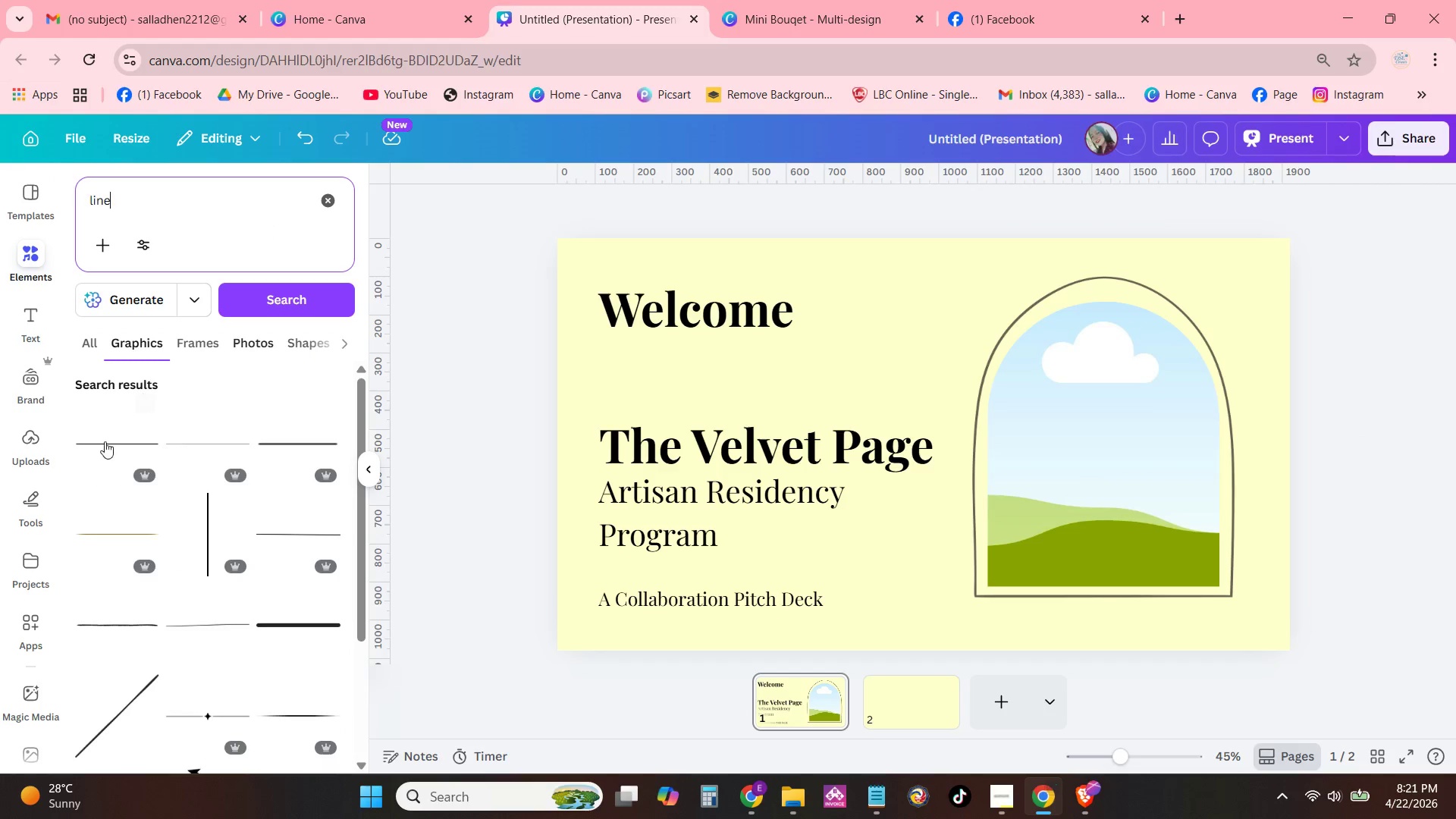 
left_click([99, 452])
 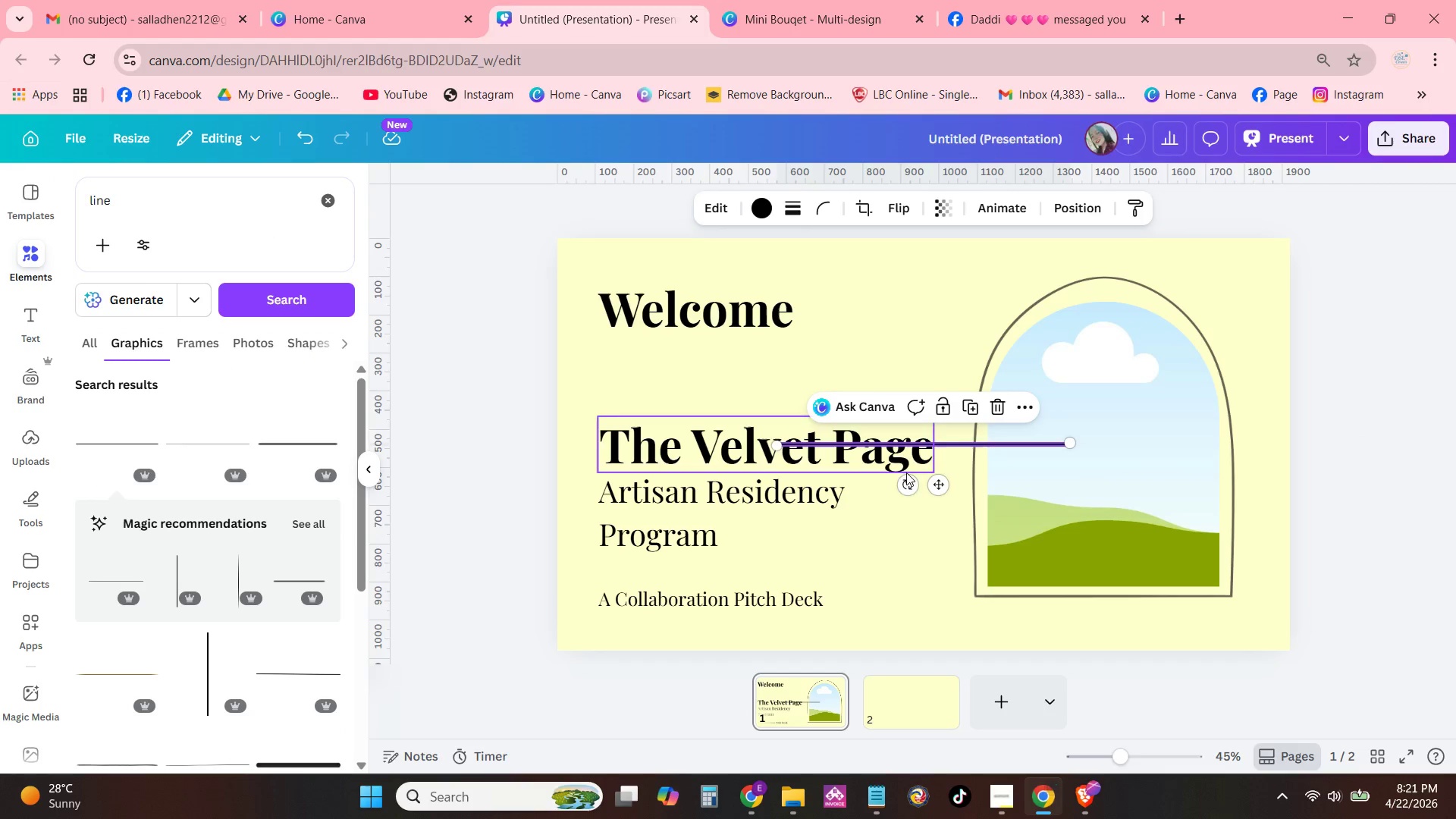 
left_click_drag(start_coordinate=[906, 484], to_coordinate=[1030, 461])
 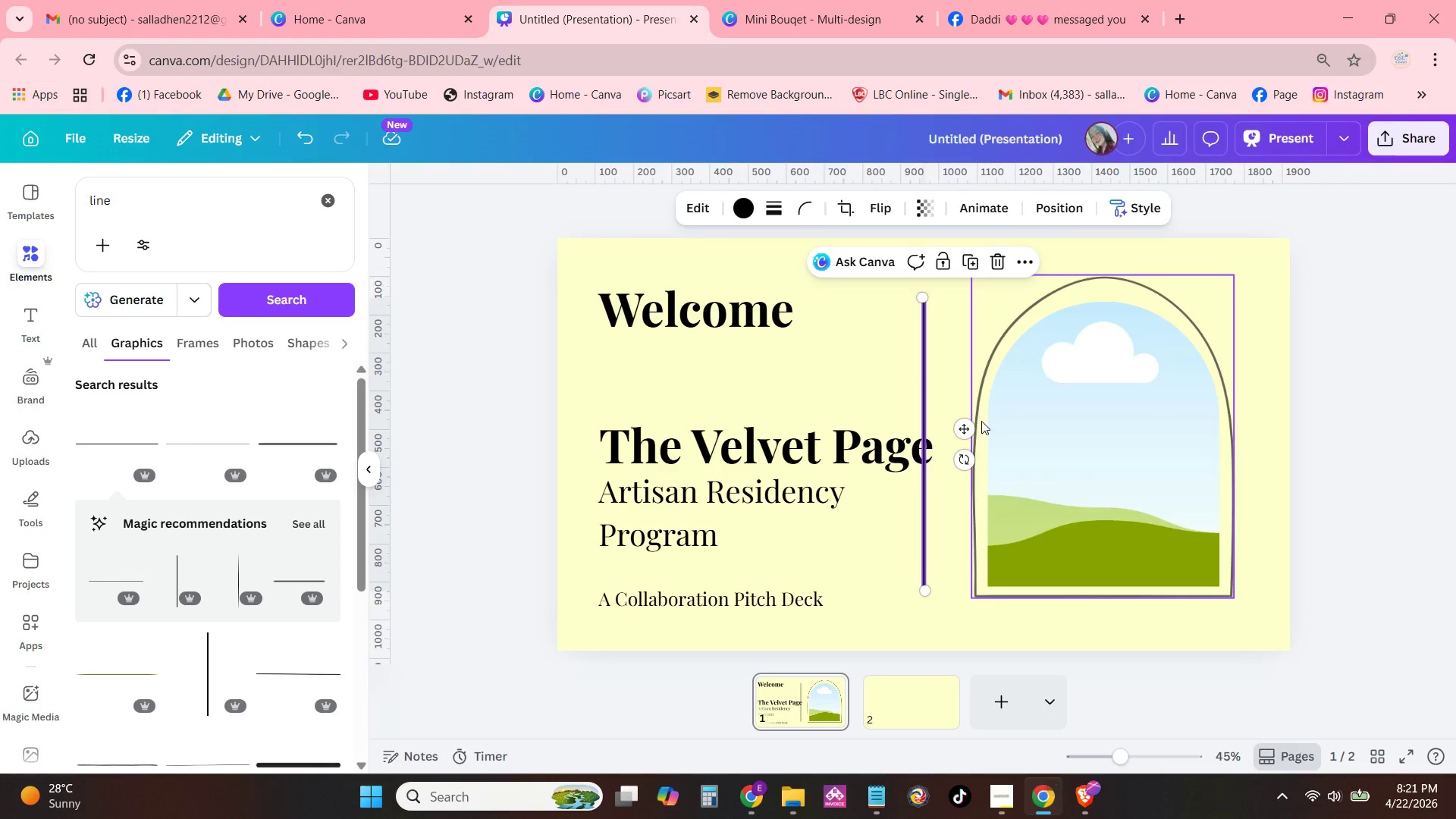 
left_click_drag(start_coordinate=[967, 424], to_coordinate=[1310, 366])
 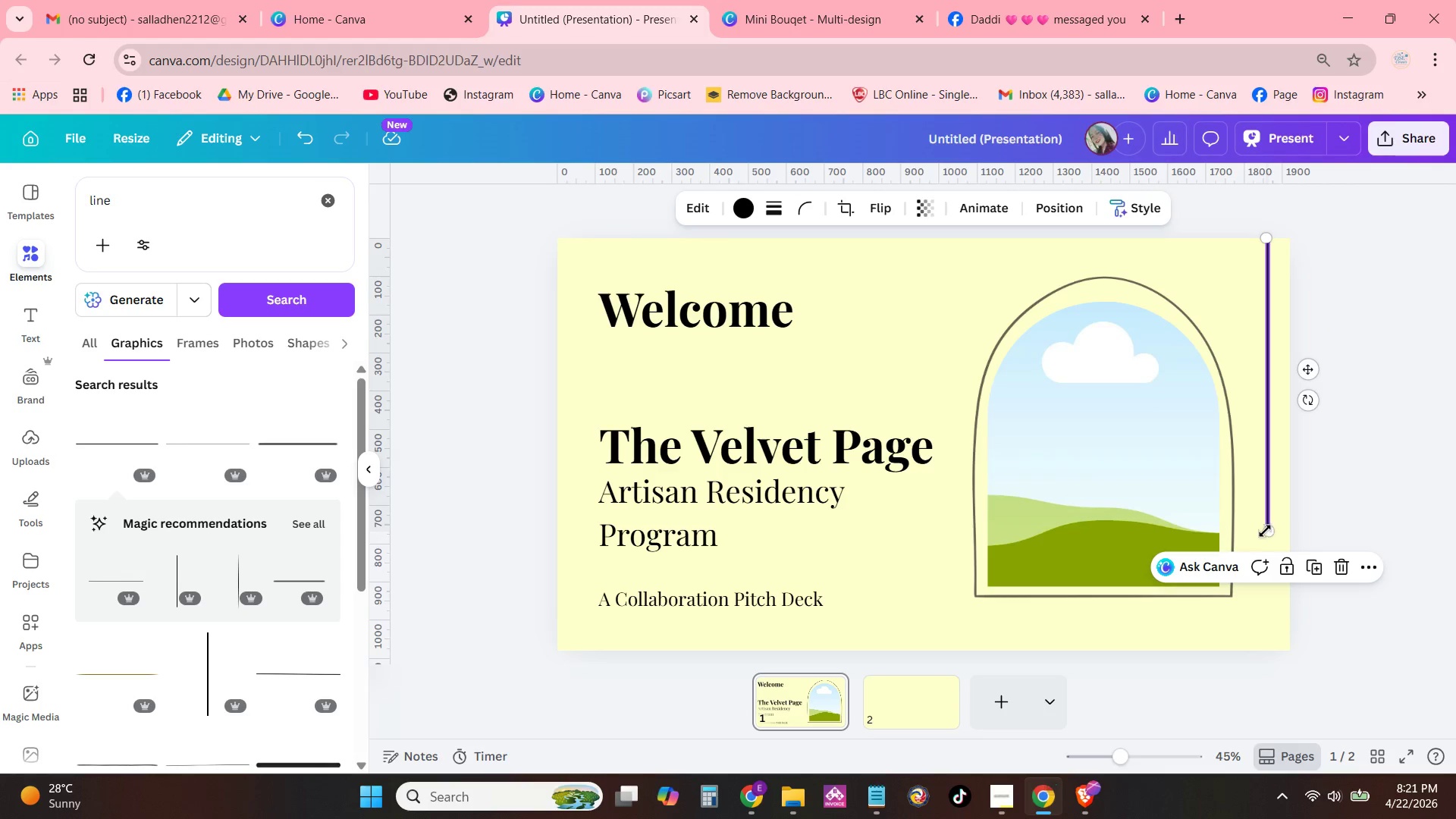 
left_click_drag(start_coordinate=[1266, 531], to_coordinate=[1273, 668])
 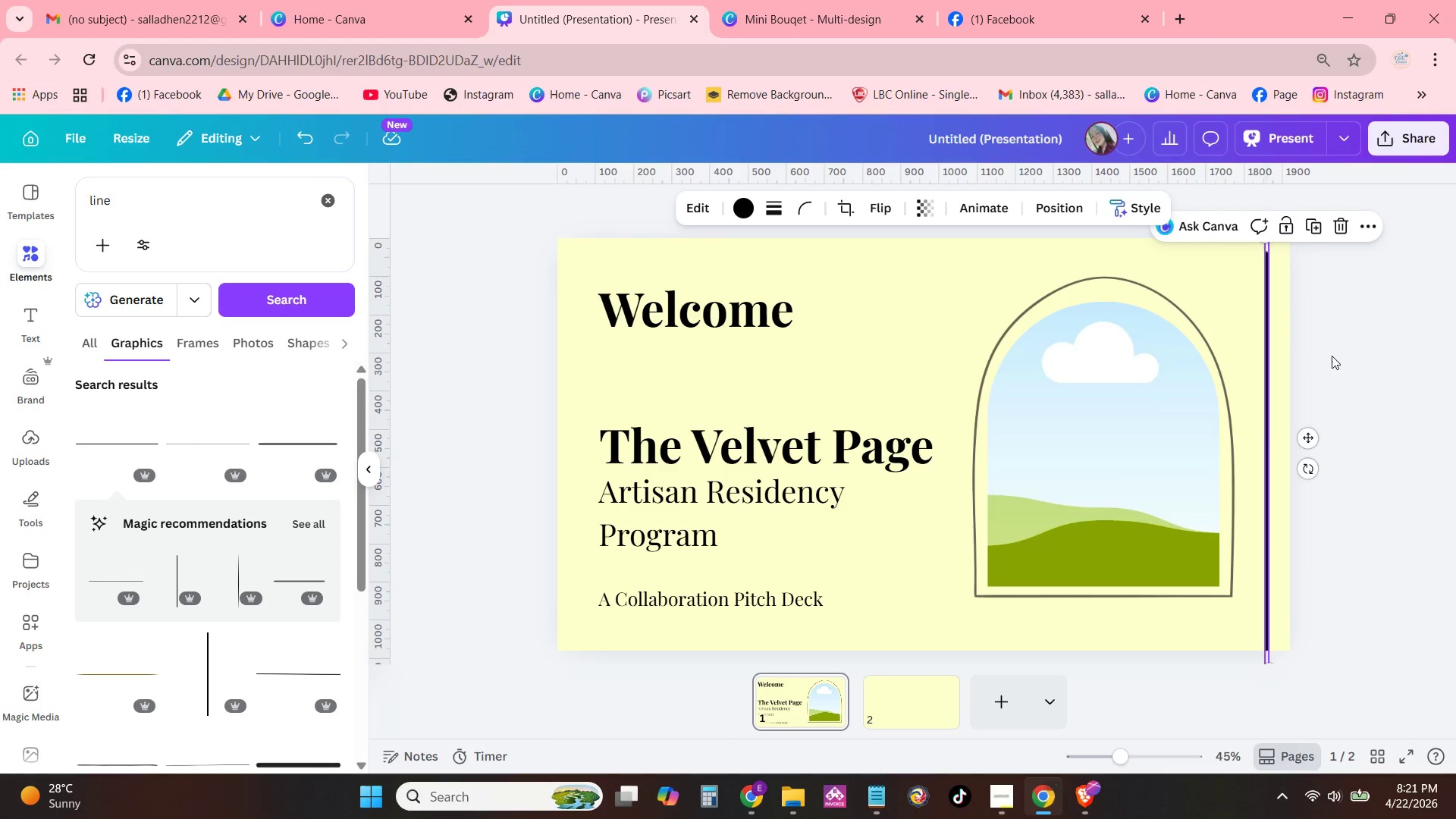 
left_click([1346, 327])
 